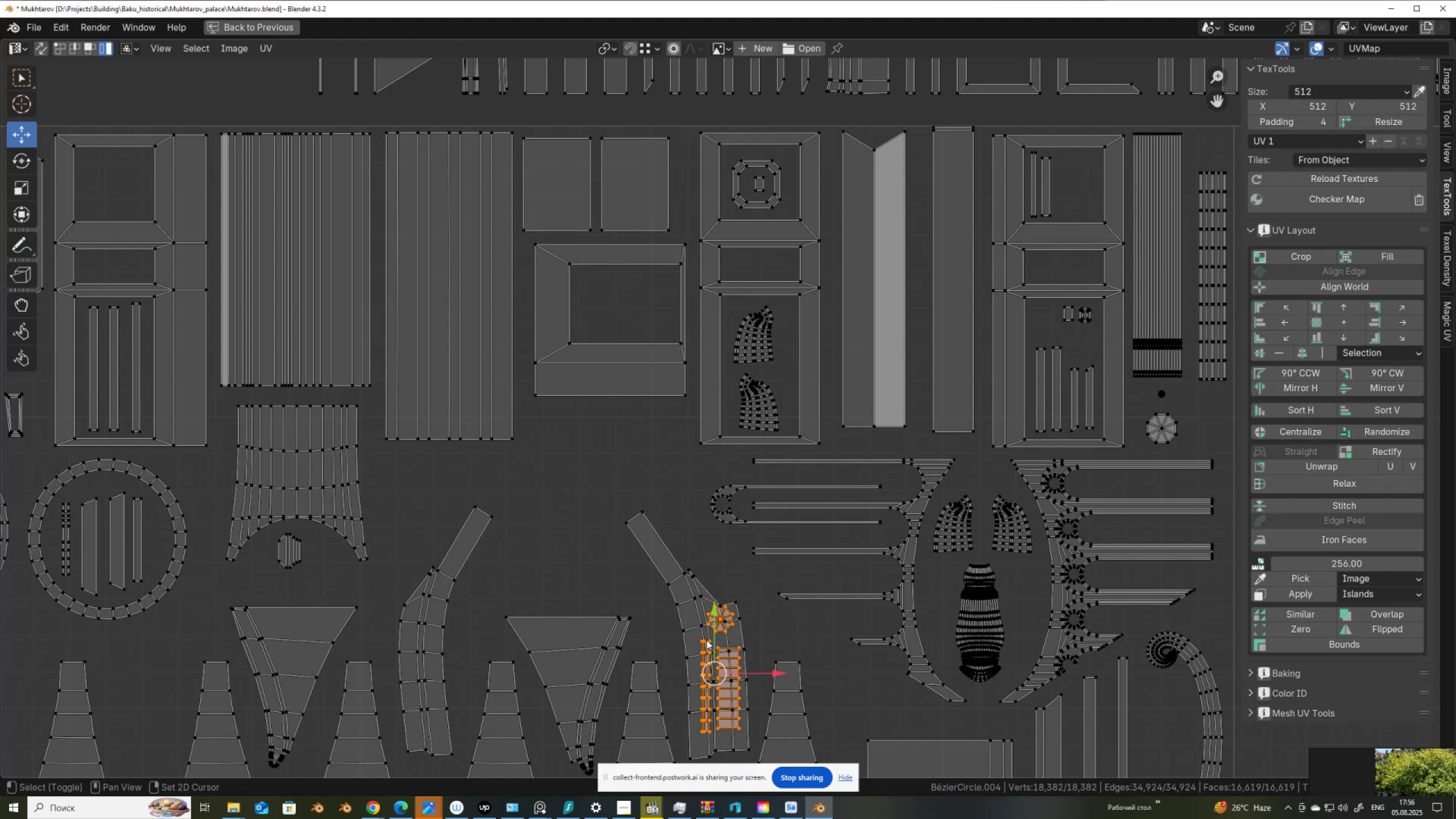 
key(Shift+ShiftLeft)
 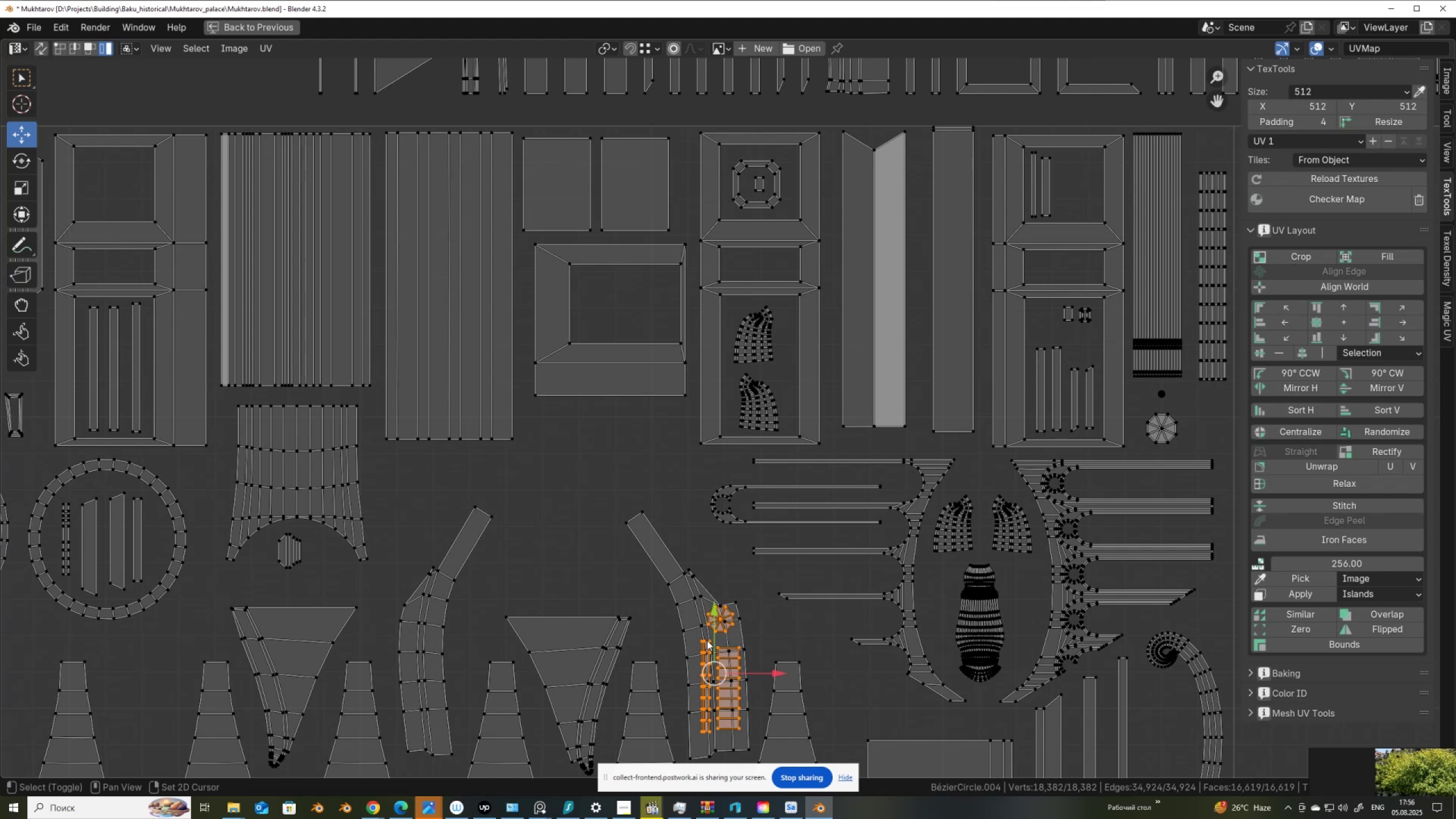 
key(Shift+ShiftLeft)
 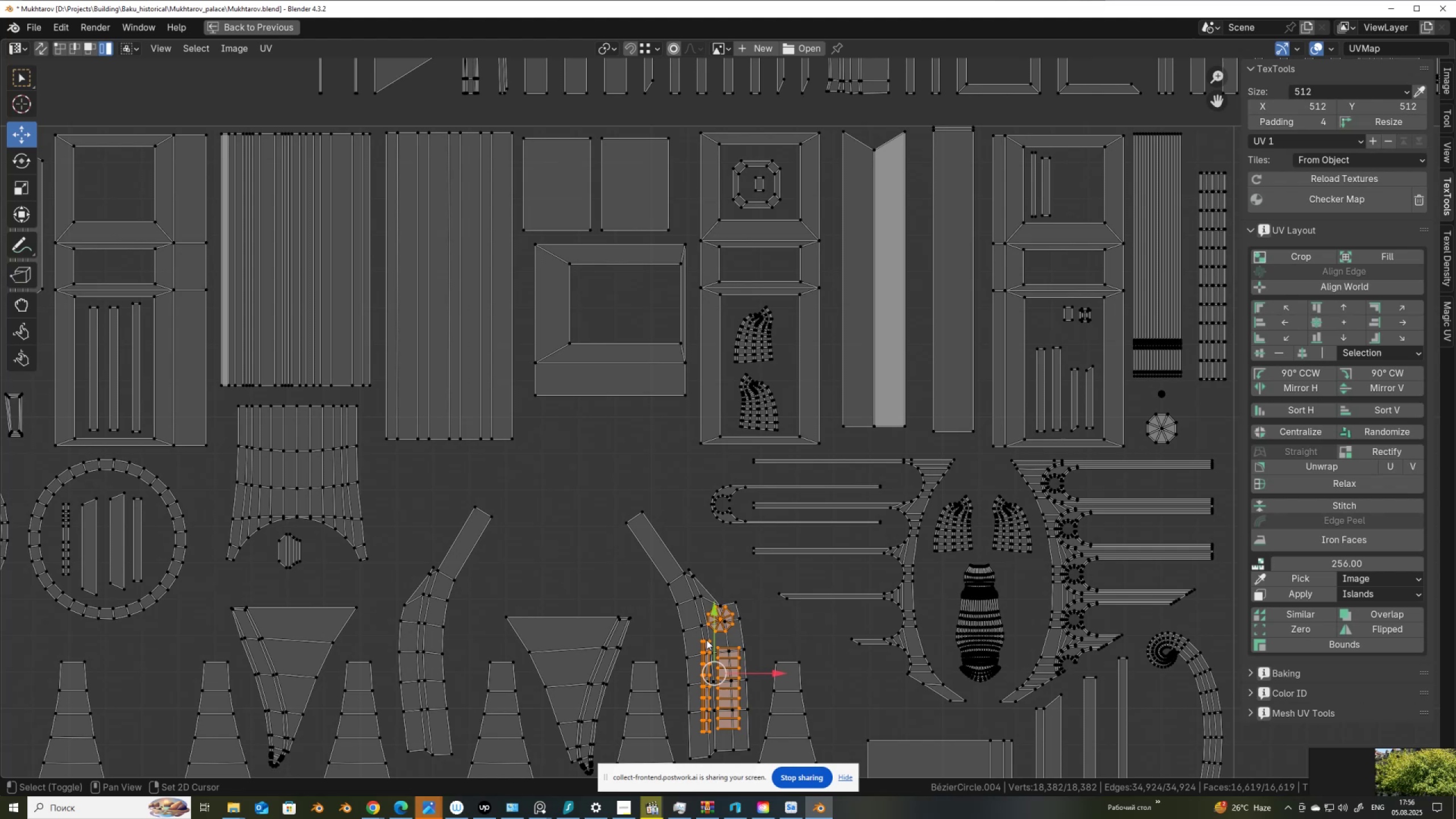 
key(Shift+ShiftLeft)
 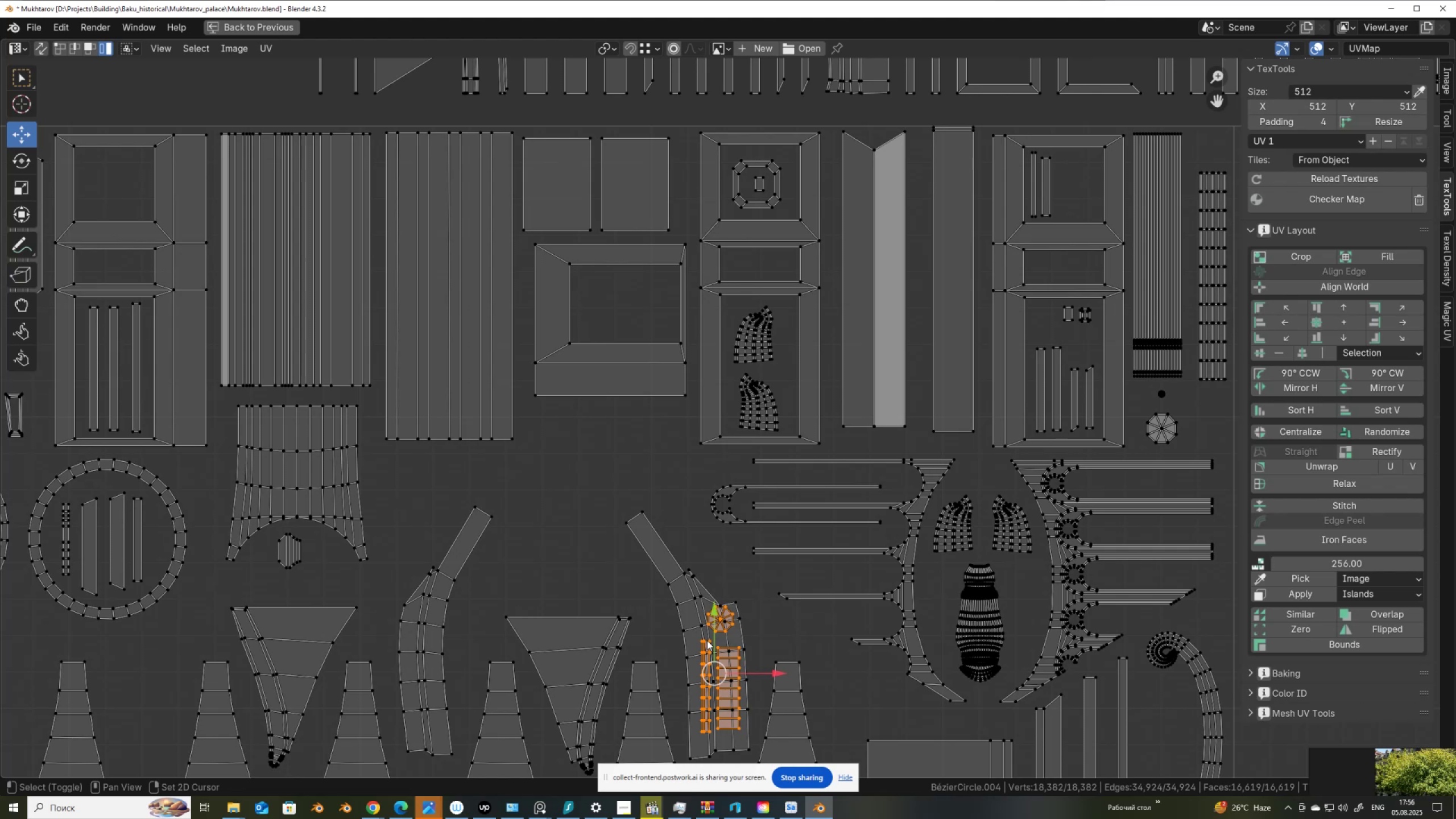 
key(Shift+ShiftLeft)
 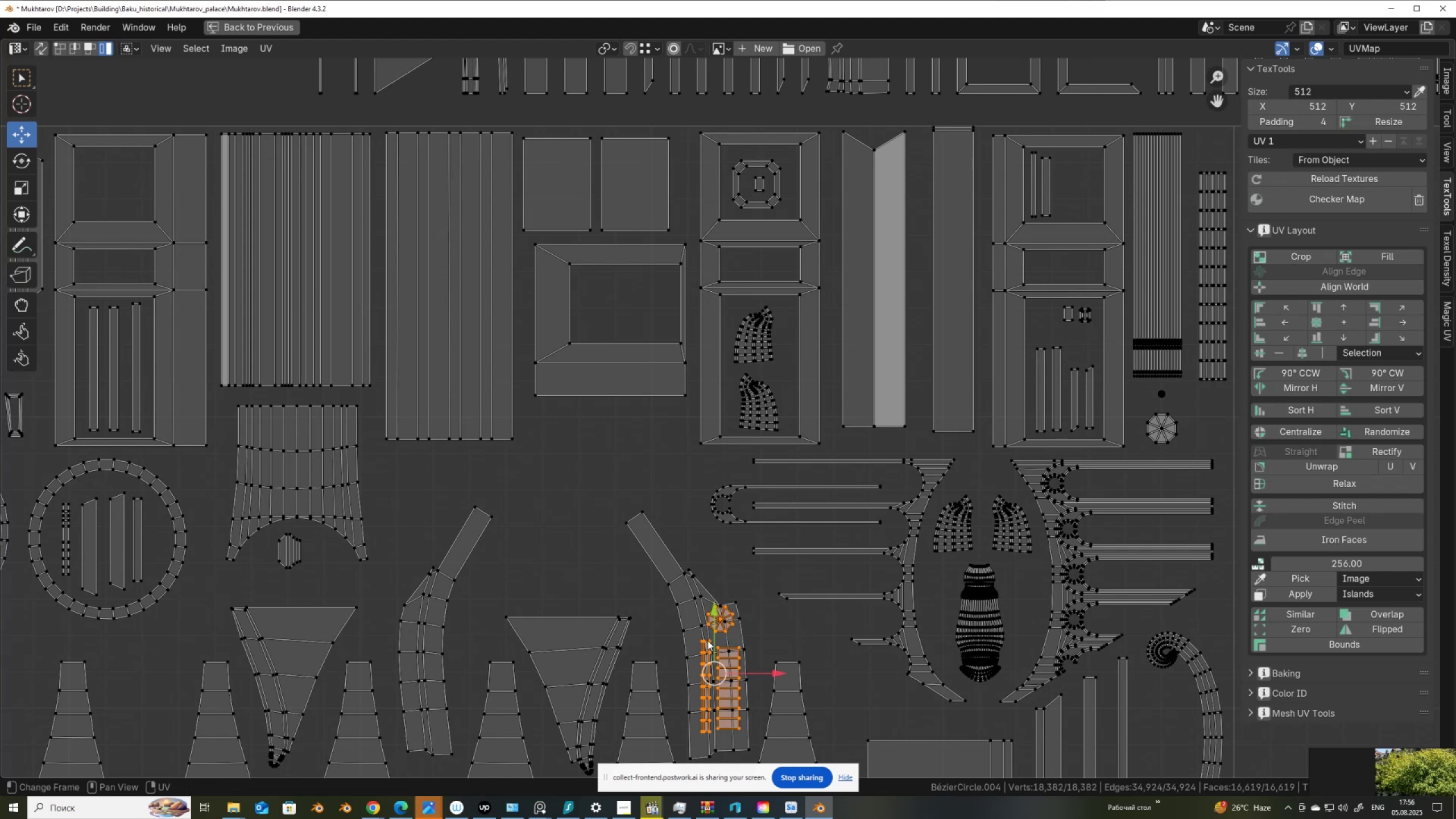 
key(Shift+ShiftLeft)
 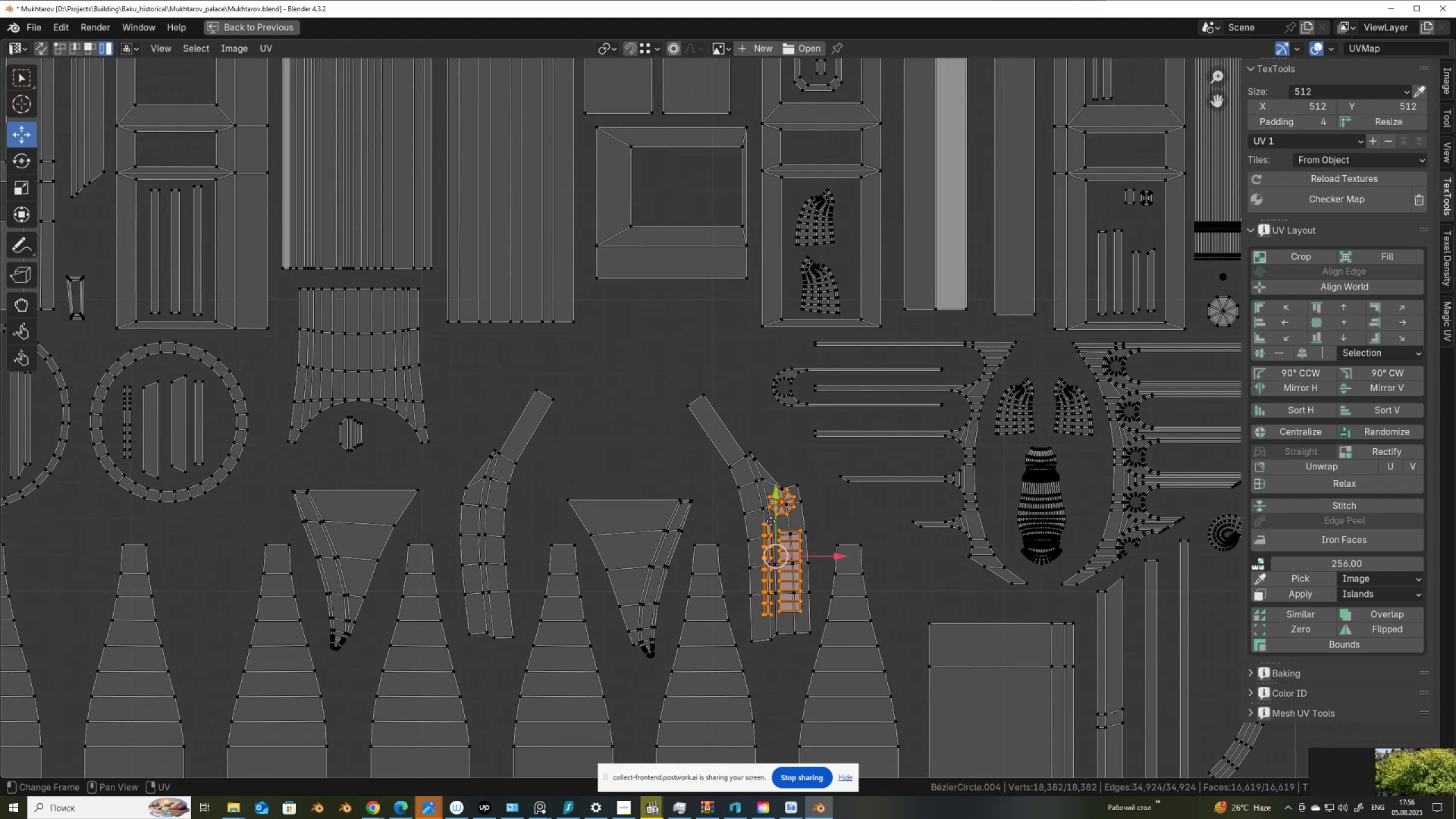 
scroll: coordinate [778, 516], scroll_direction: down, amount: 2.0
 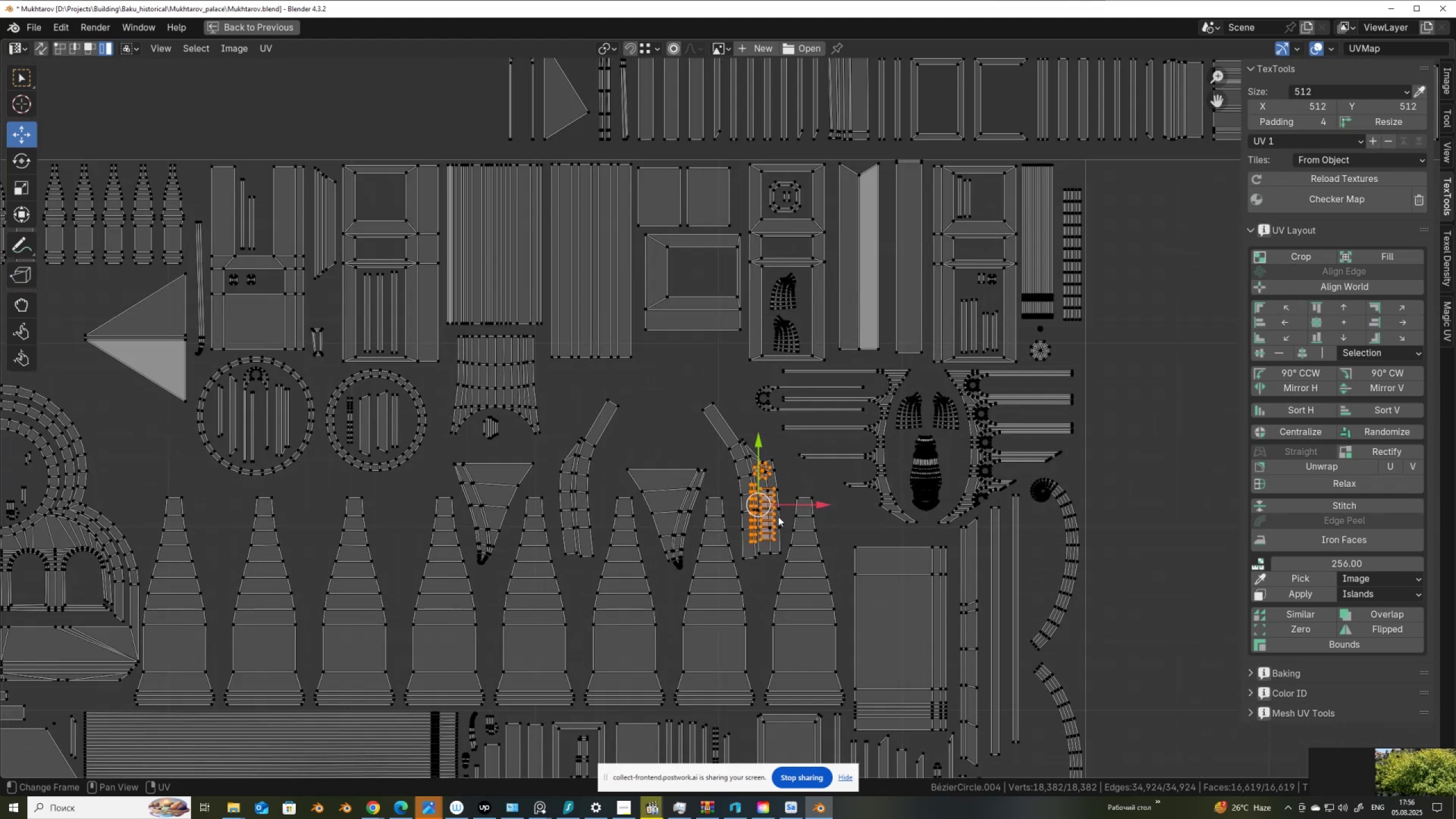 
key(G)
 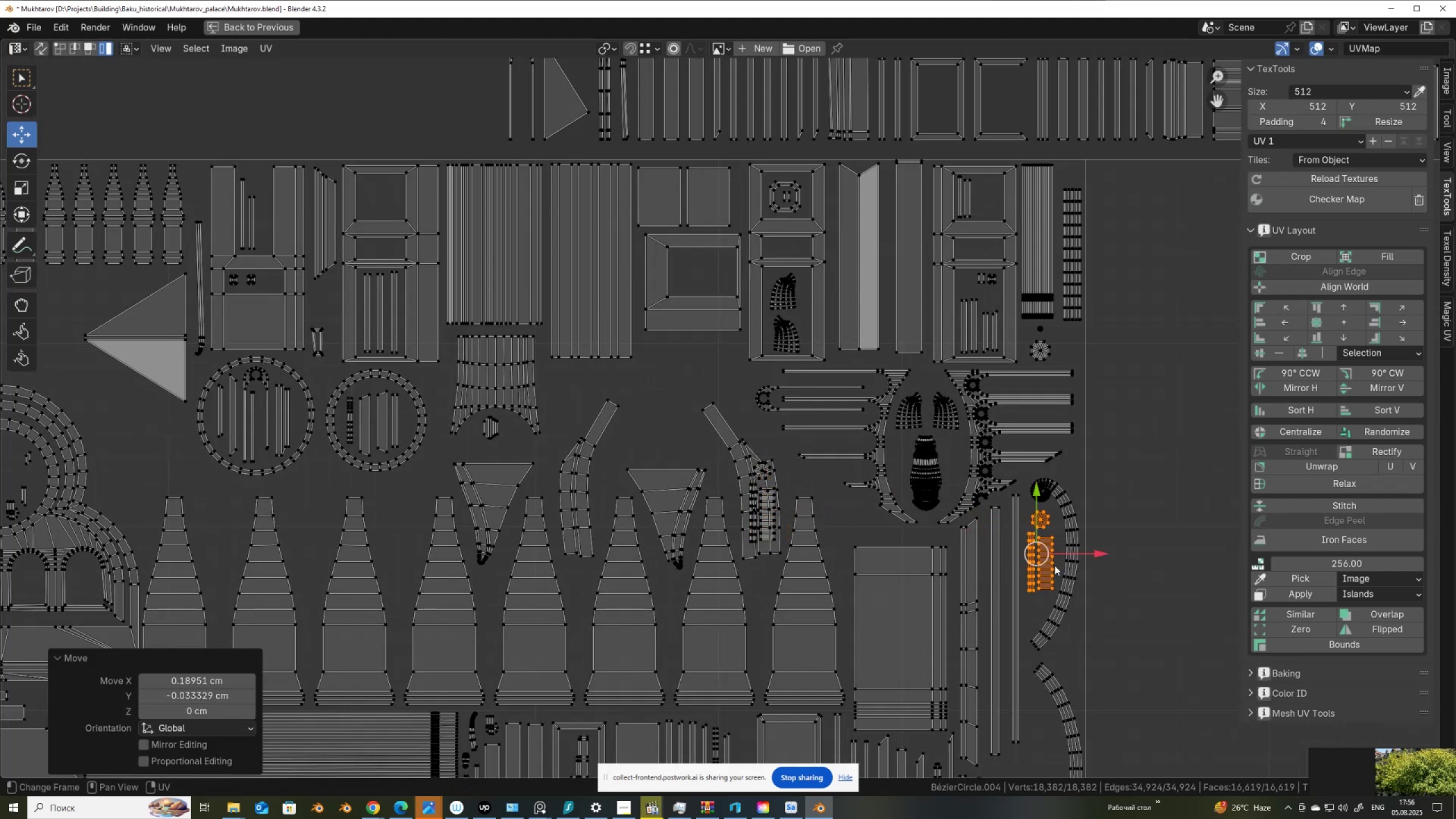 
scroll: coordinate [648, 439], scroll_direction: up, amount: 1.0
 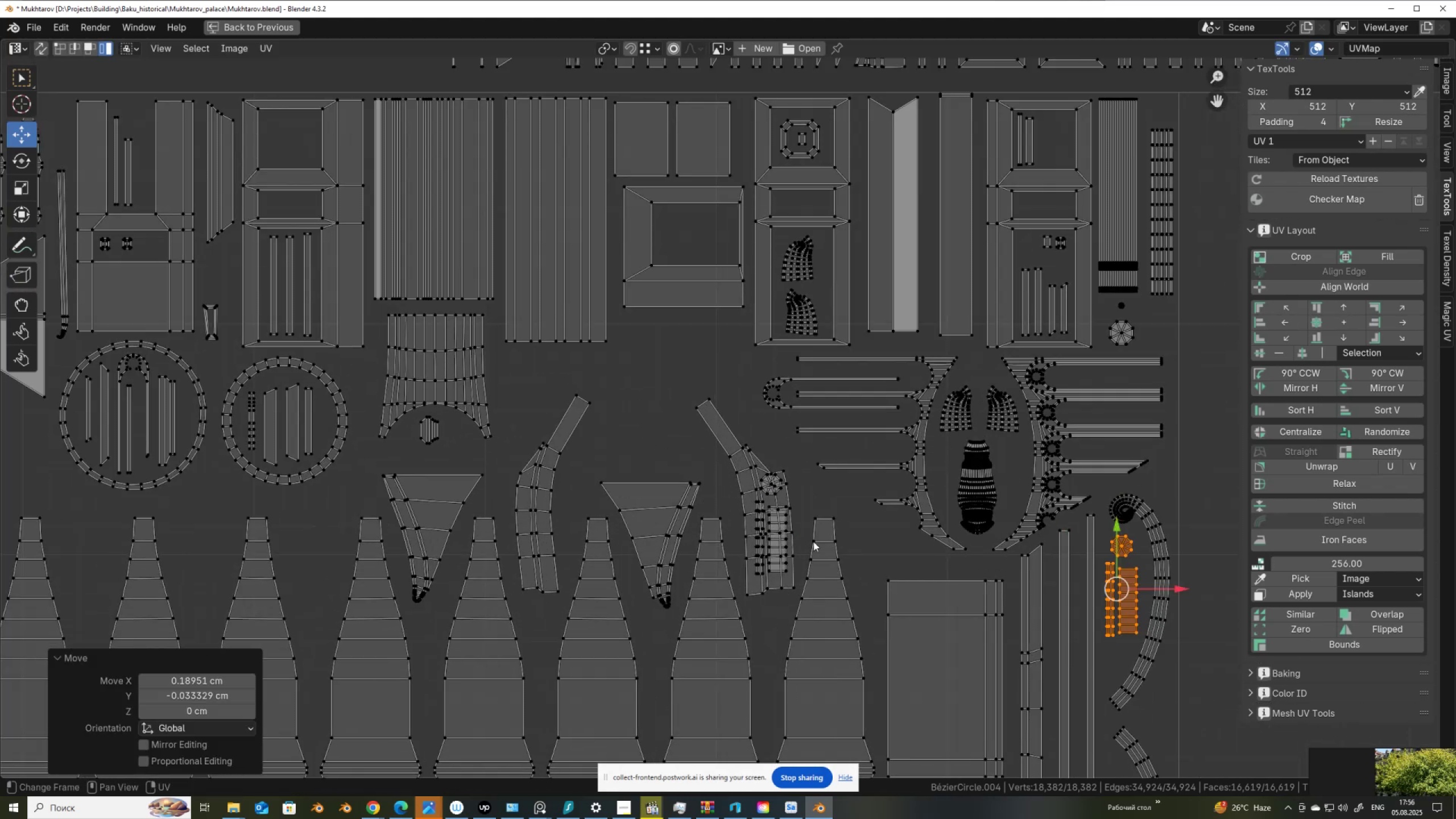 
key(Control+Z)
 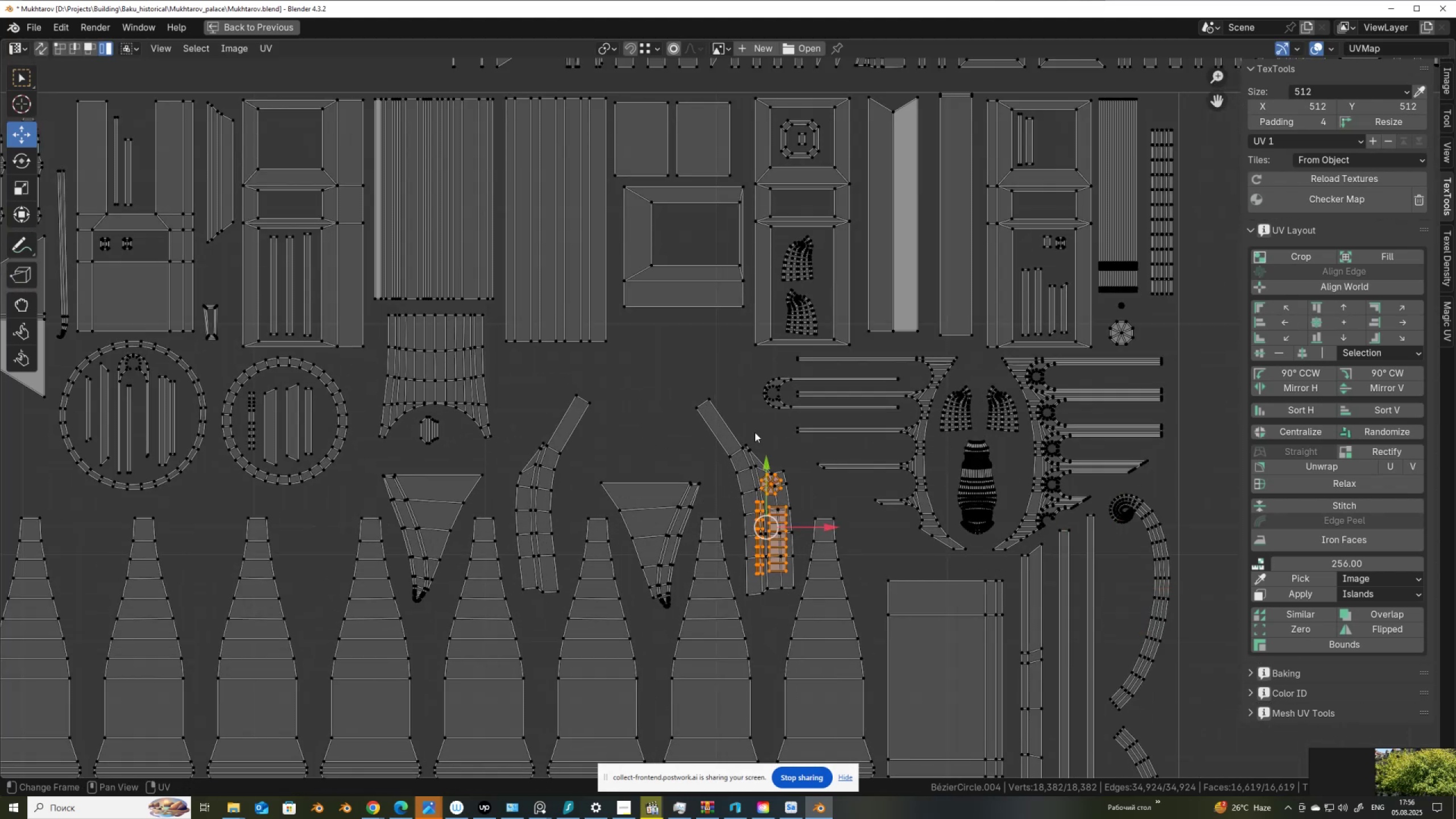 
left_click_drag(start_coordinate=[797, 461], to_coordinate=[756, 544])
 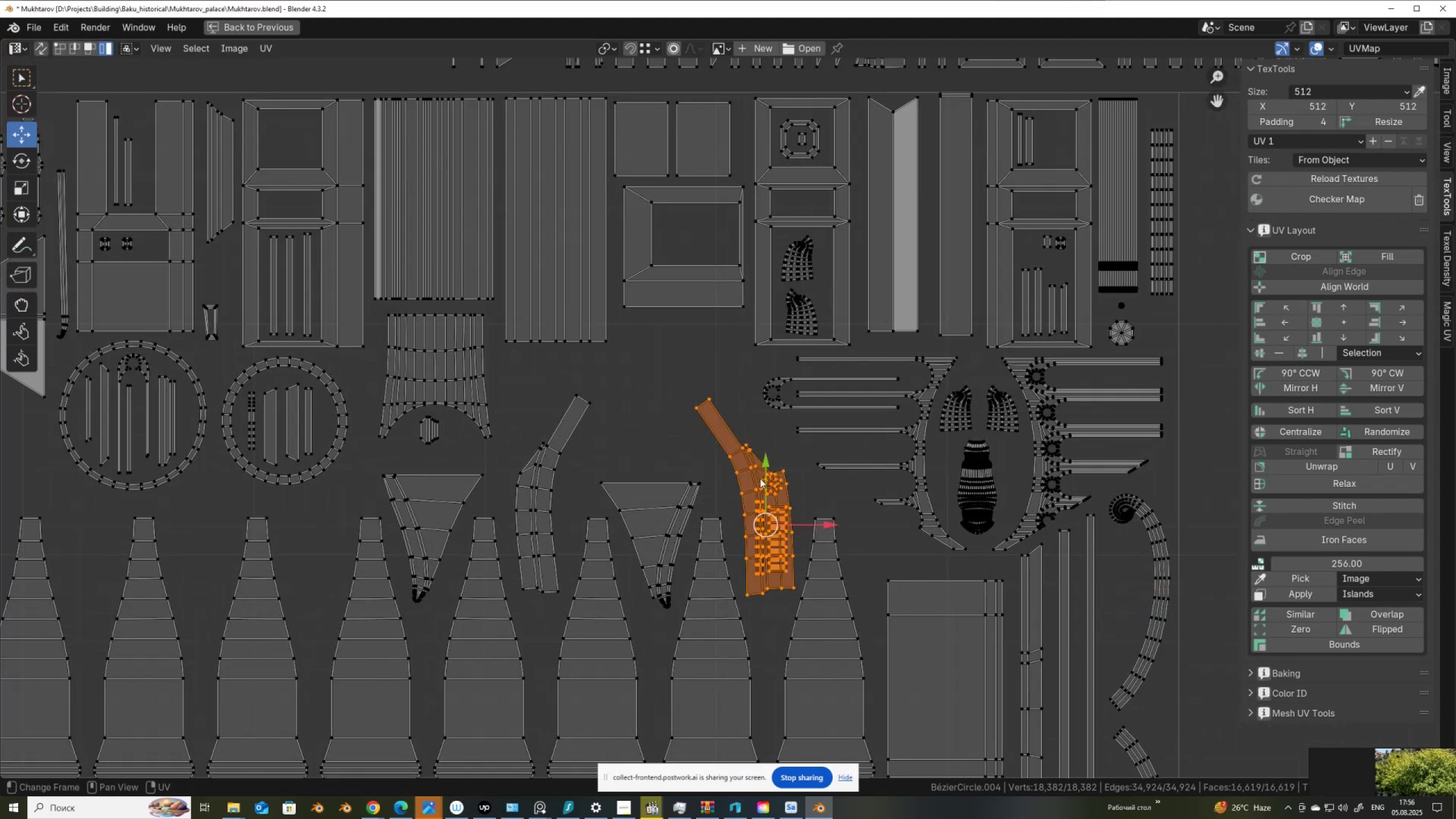 
hold_key(key=ControlLeft, duration=0.65)
left_click_drag(start_coordinate=[740, 405], to_coordinate=[713, 453])
 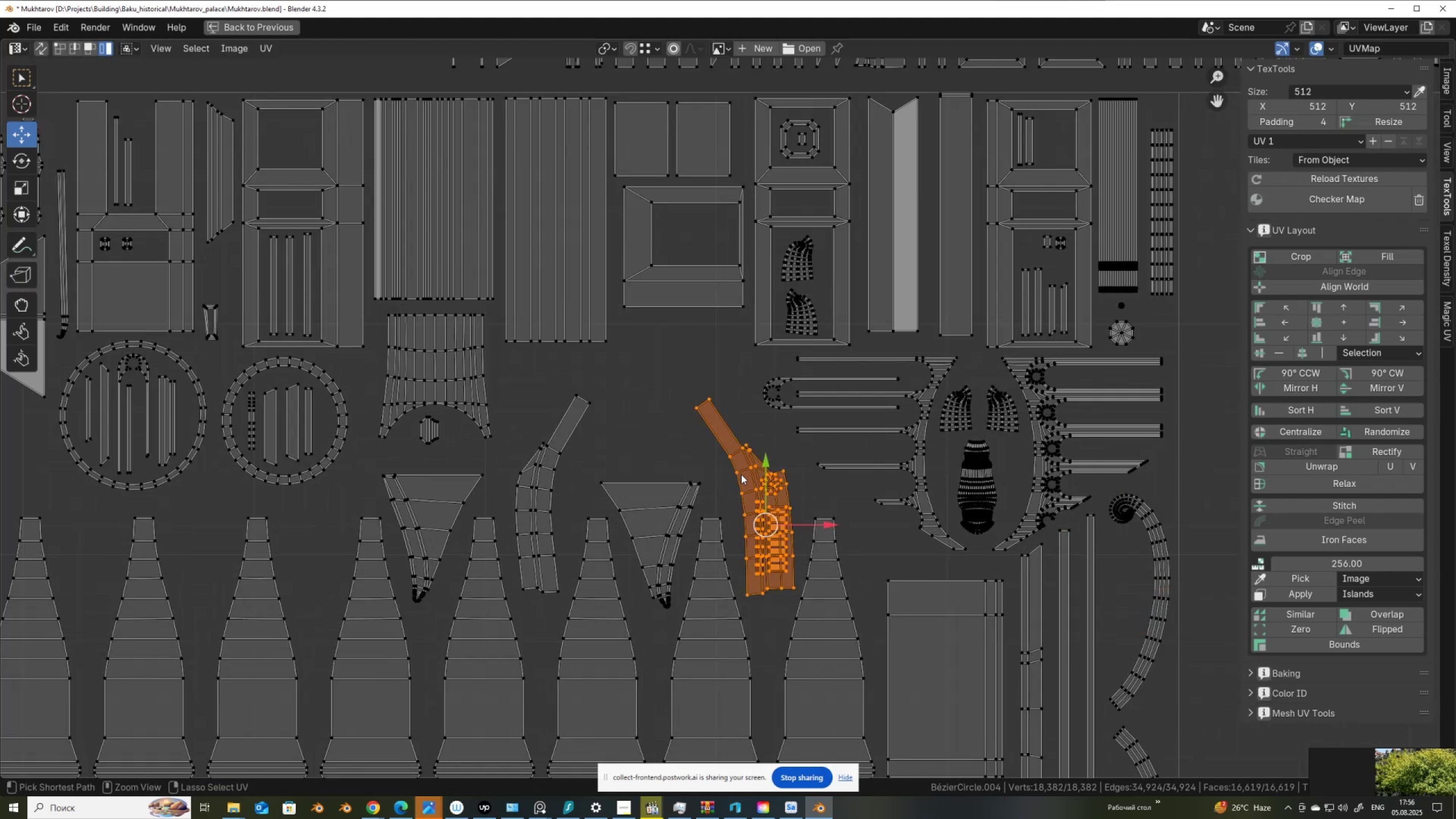 
hold_key(key=ControlLeft, duration=0.54)
left_click_drag(start_coordinate=[750, 436], to_coordinate=[733, 461])
 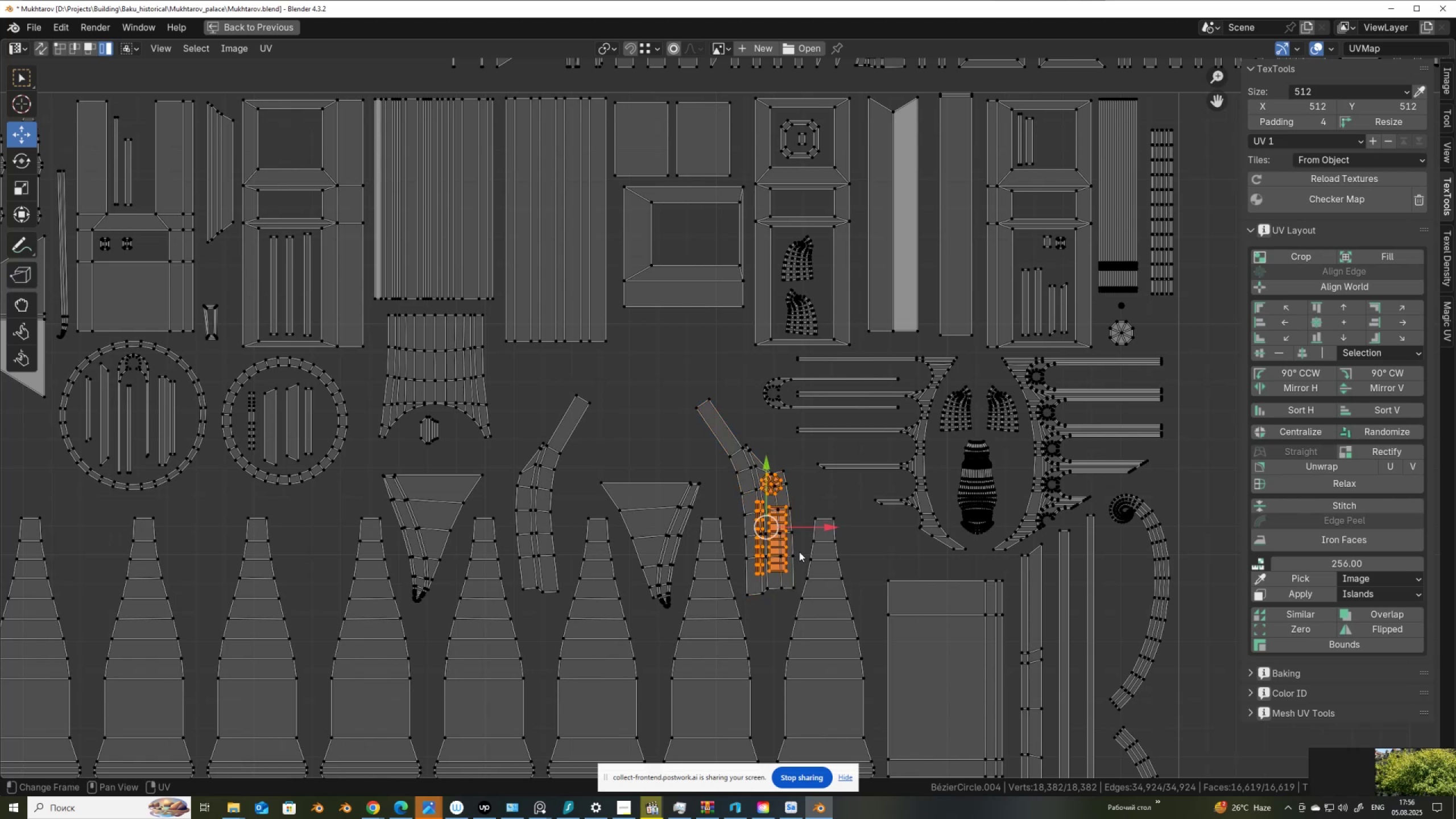 
key(G)
 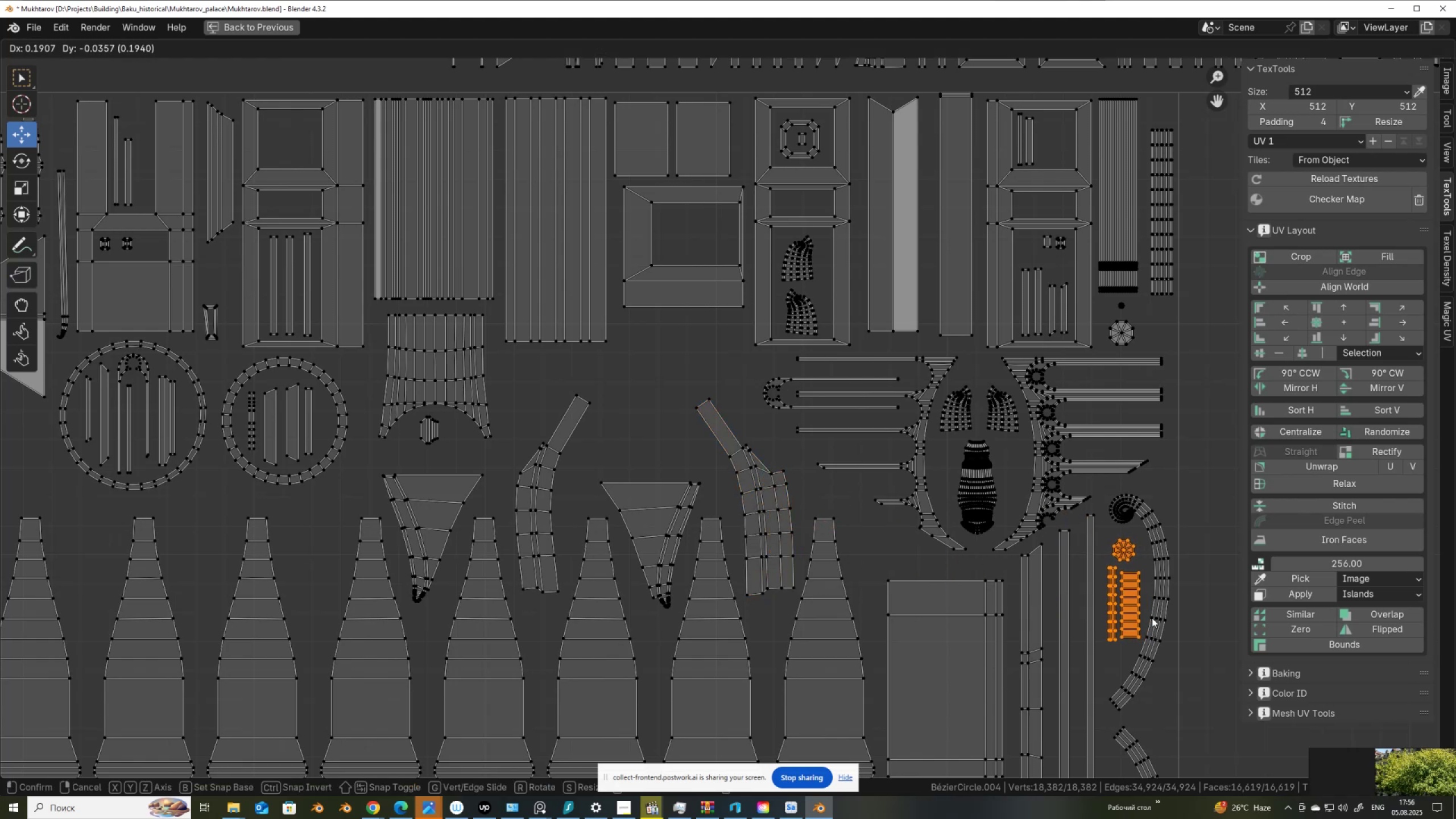 
scroll: coordinate [577, 233], scroll_direction: down, amount: 2.0
 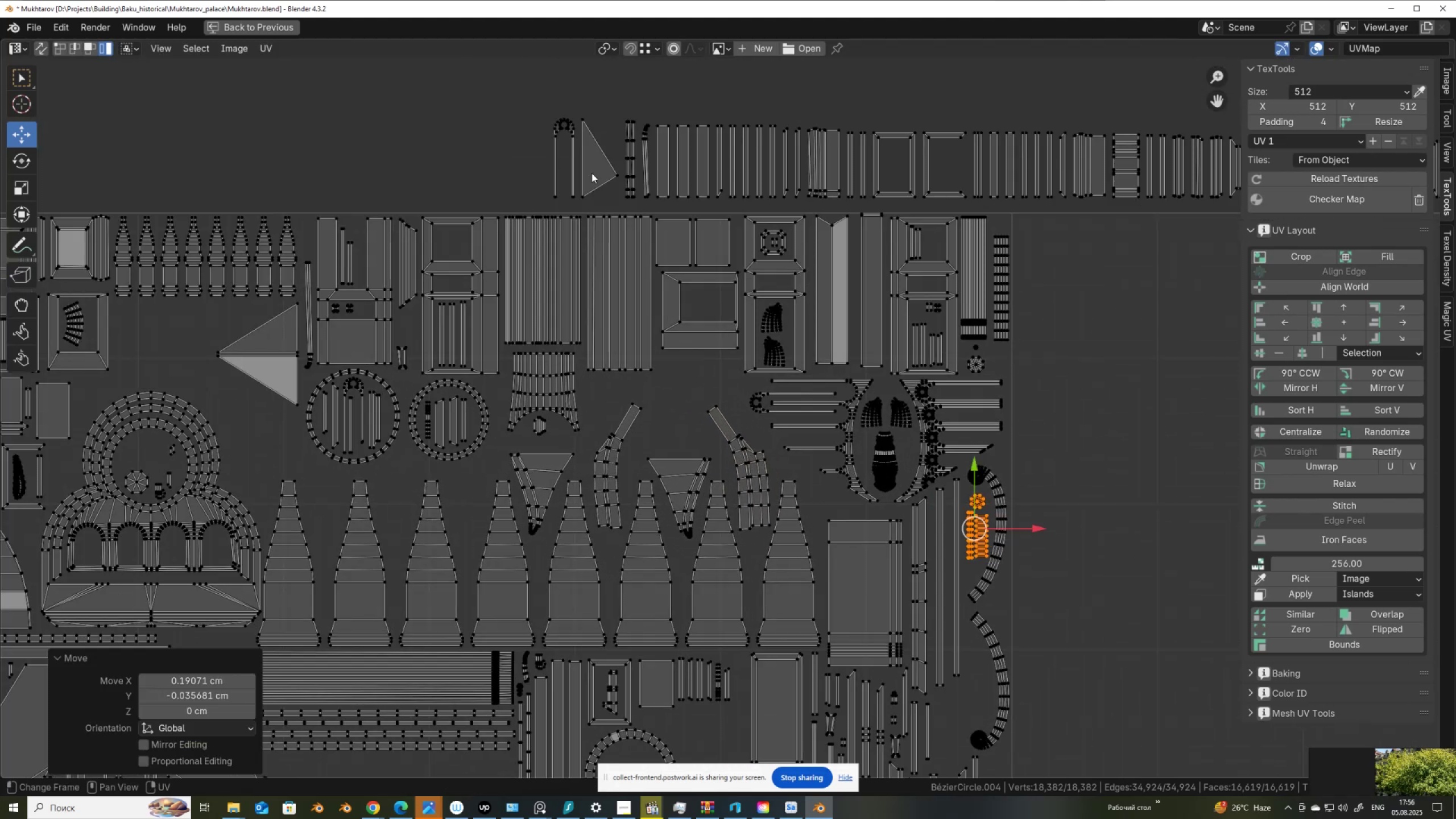 
left_click([592, 173])
 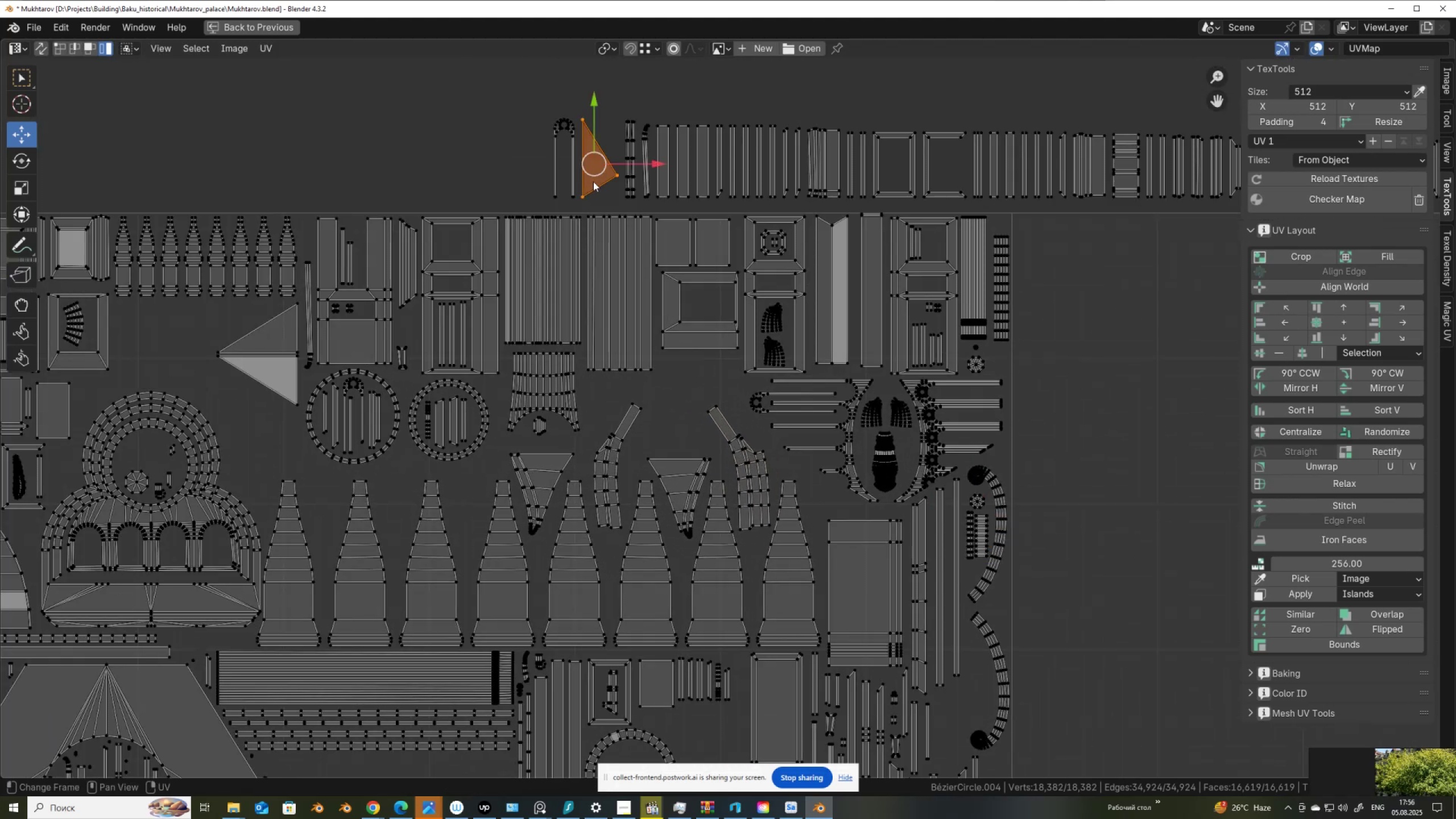 
key(G)
 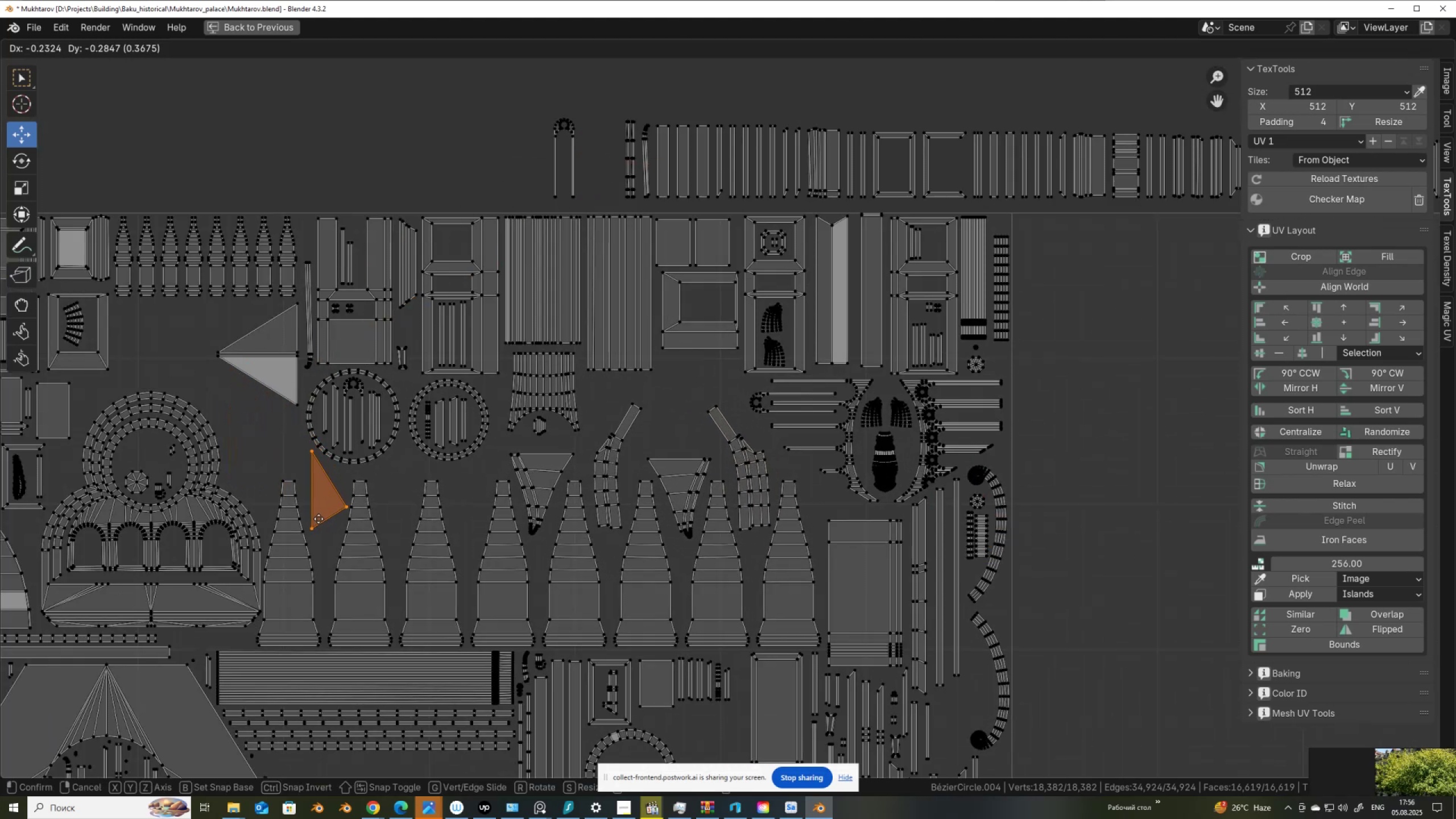 
left_click([316, 517])
 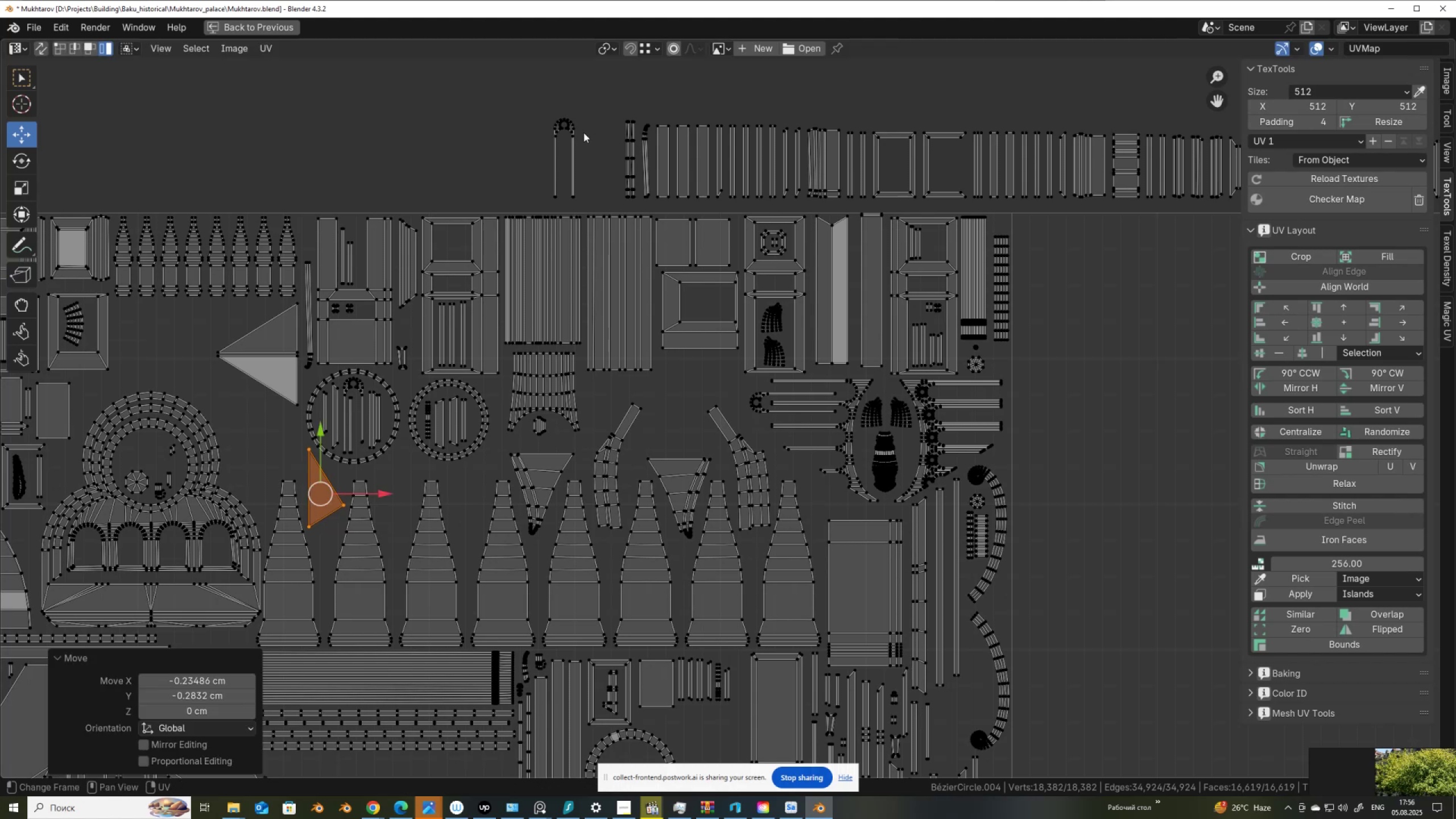 
left_click([573, 142])
 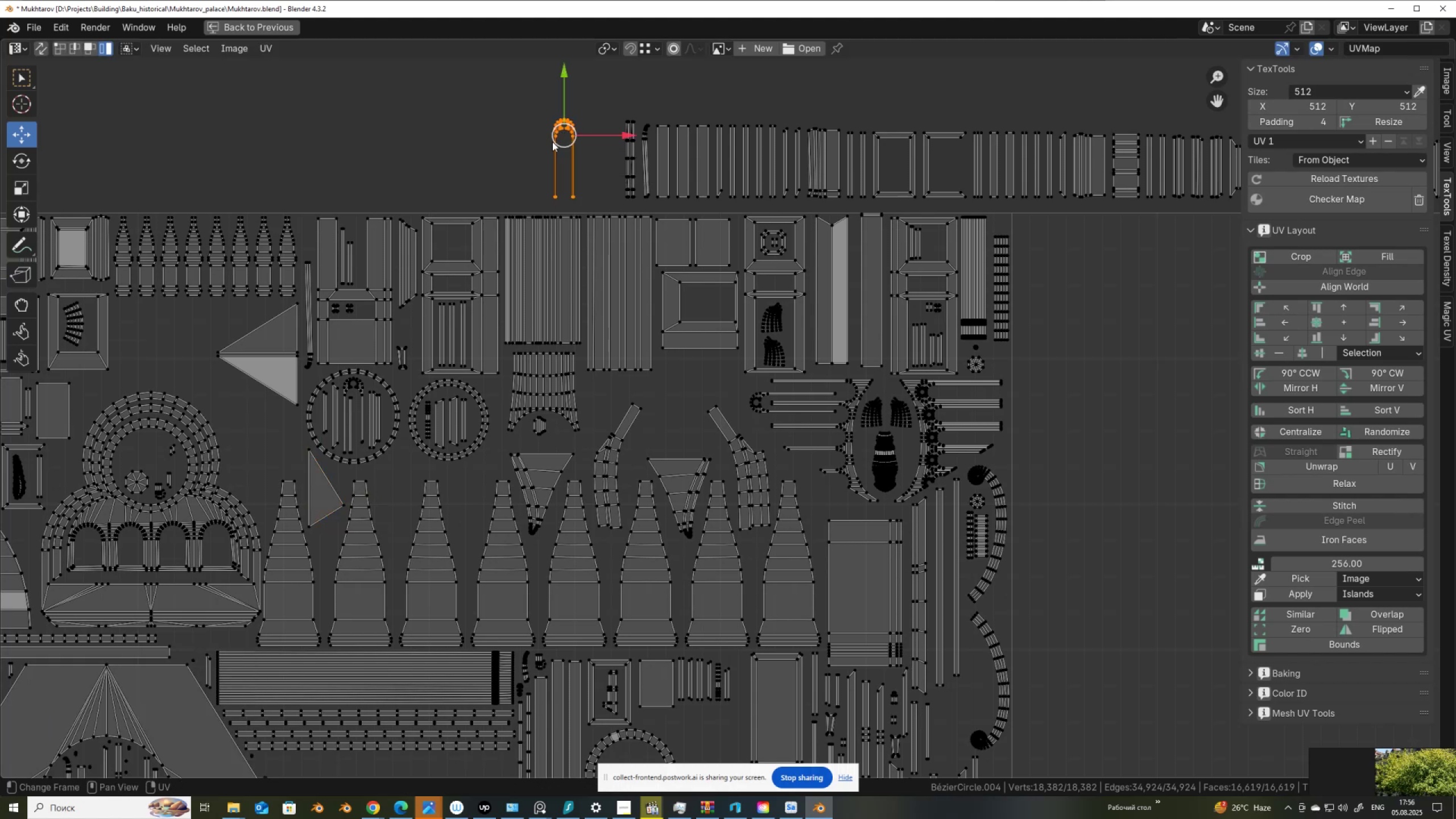 
key(R)
 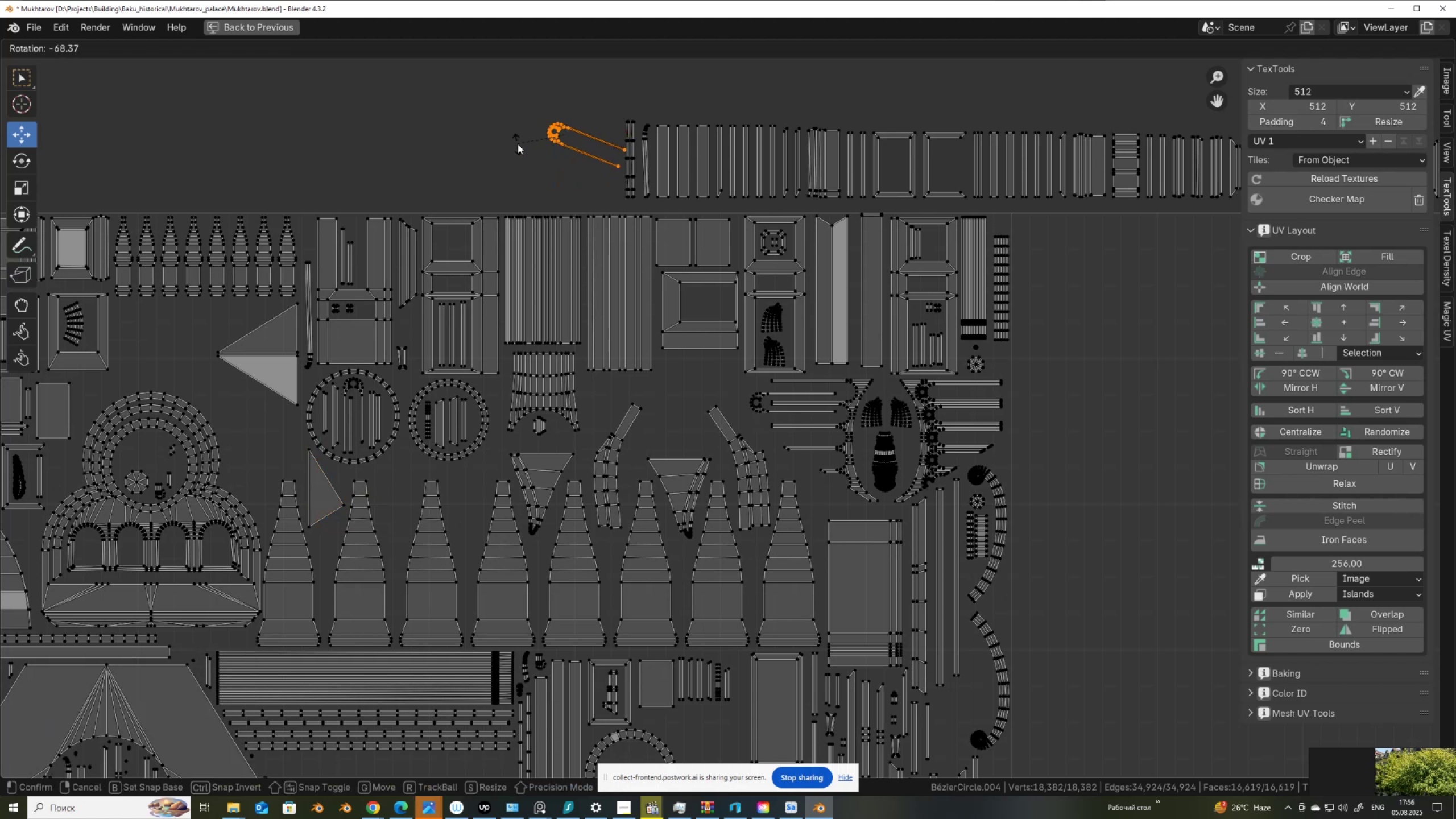 
hold_key(key=ControlLeft, duration=0.77)
left_click([521, 162])
 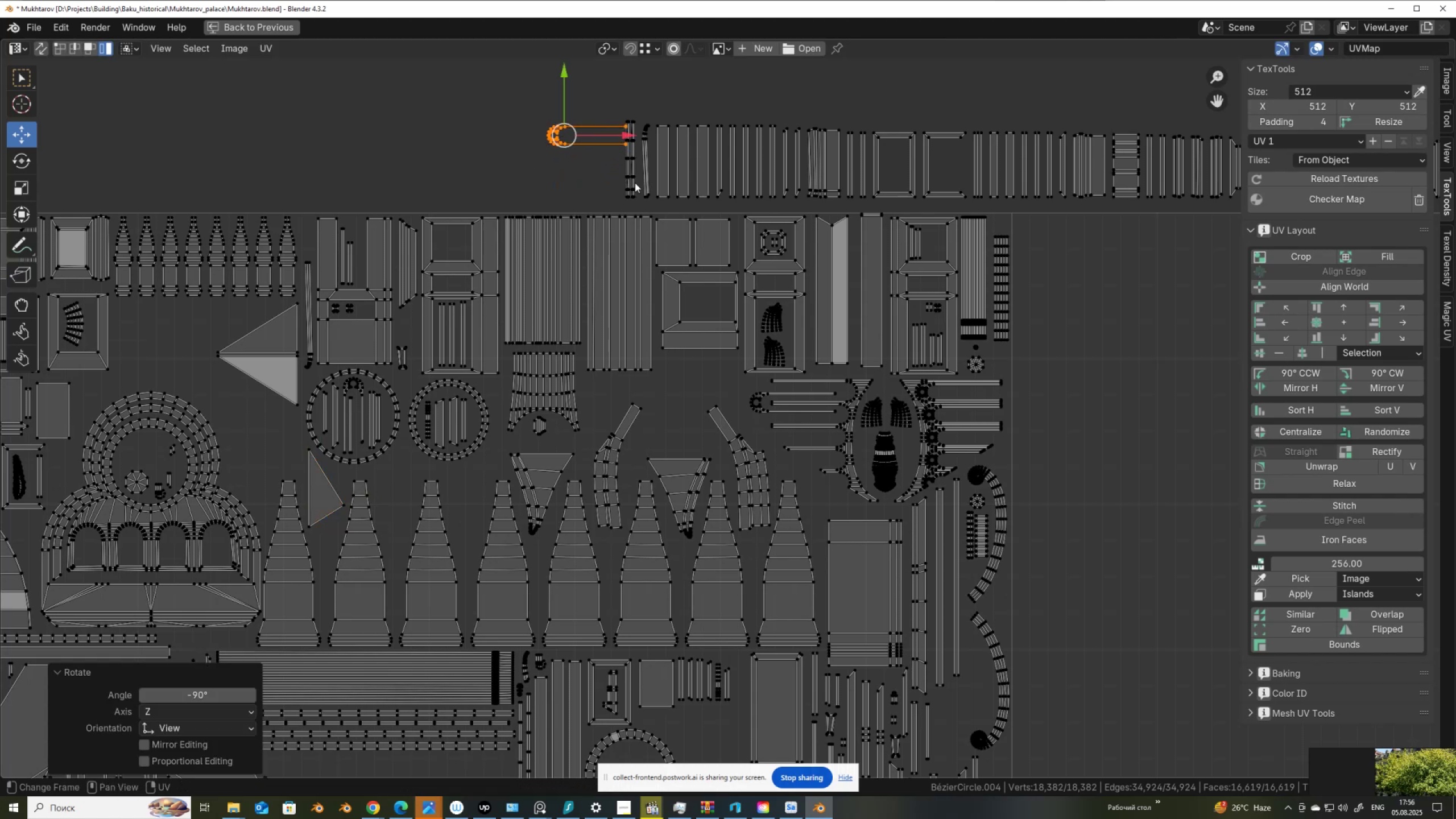 
key(G)
 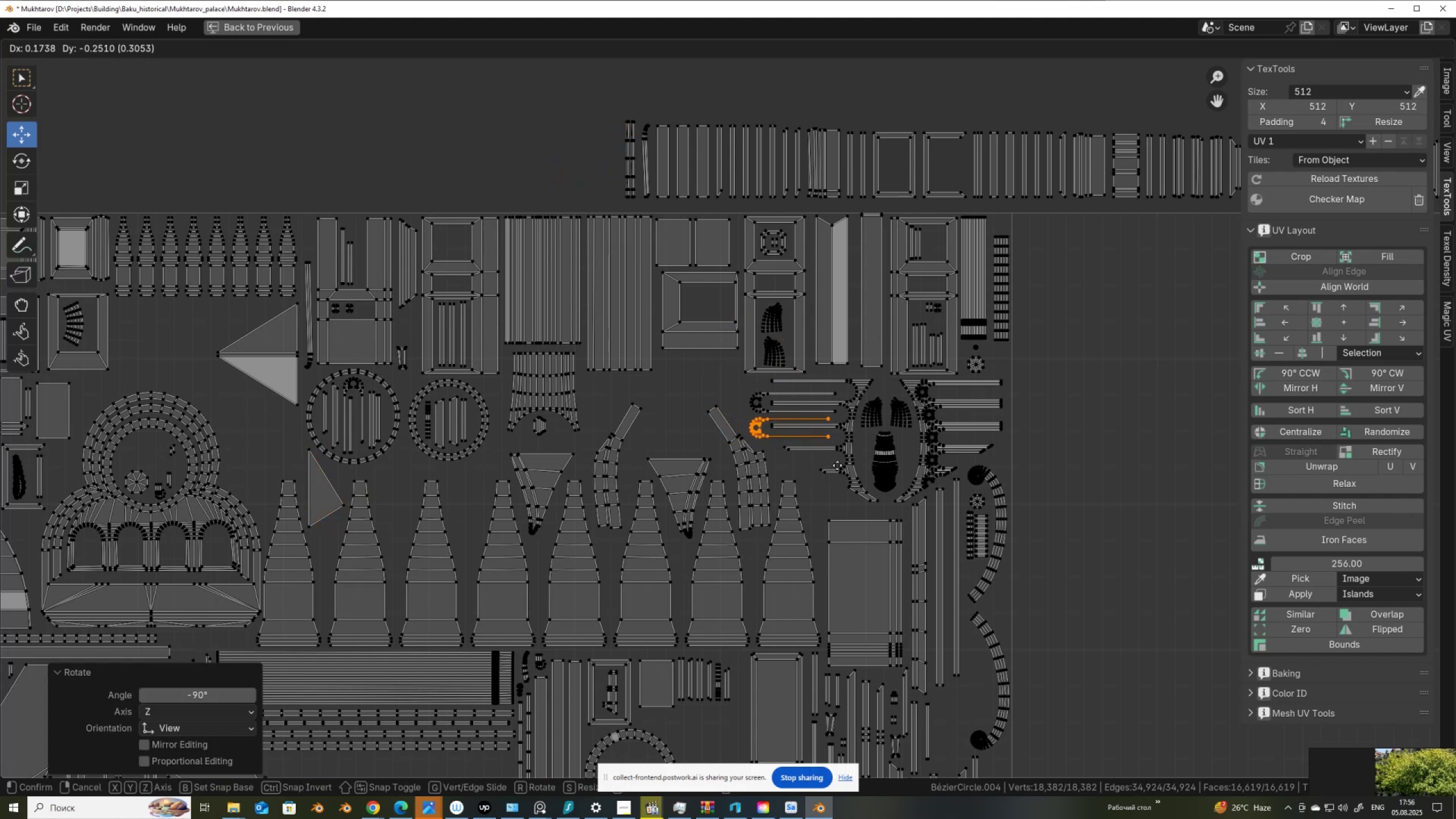 
left_click([837, 465])
 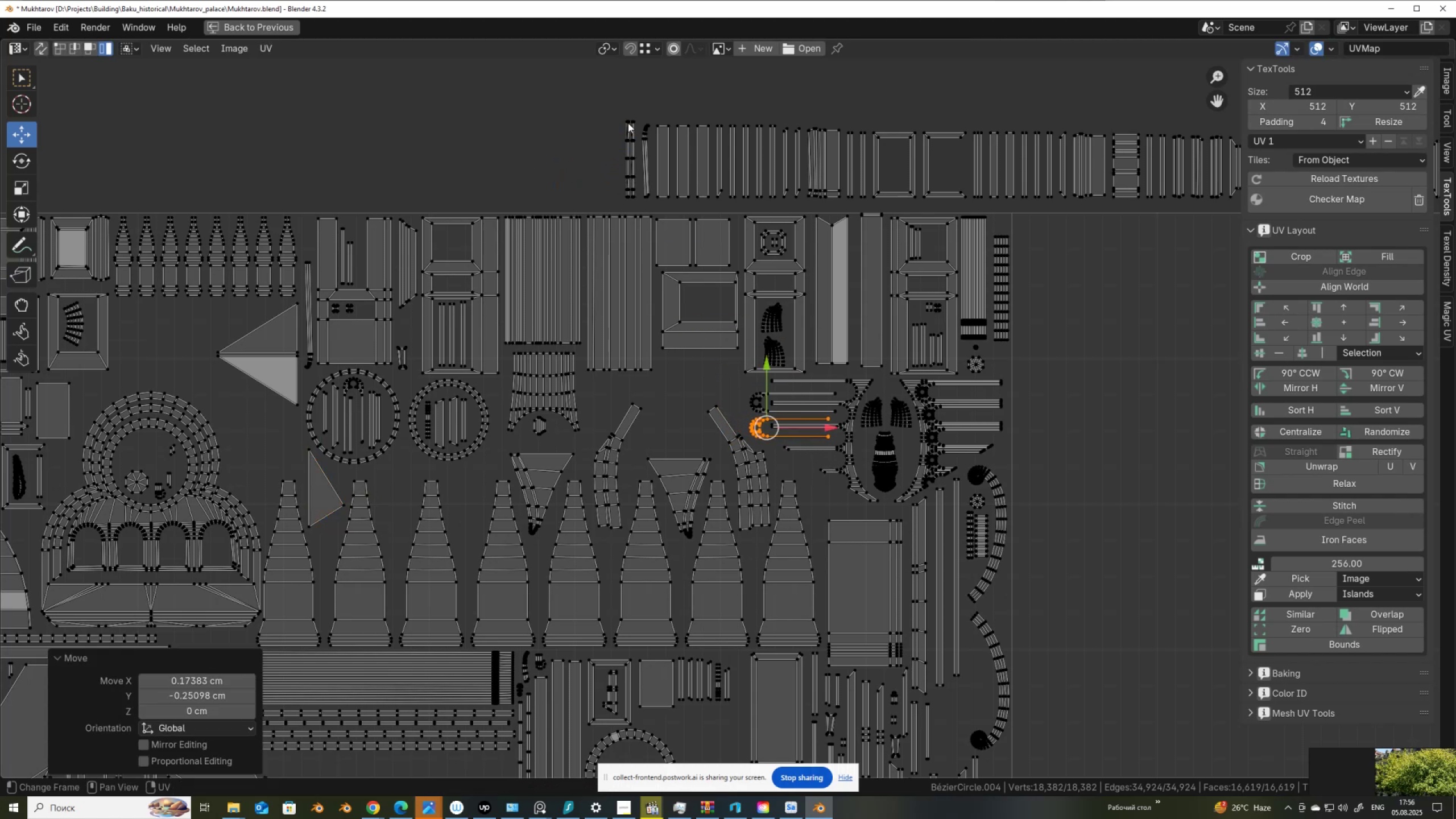 
left_click_drag(start_coordinate=[613, 110], to_coordinate=[704, 165])
 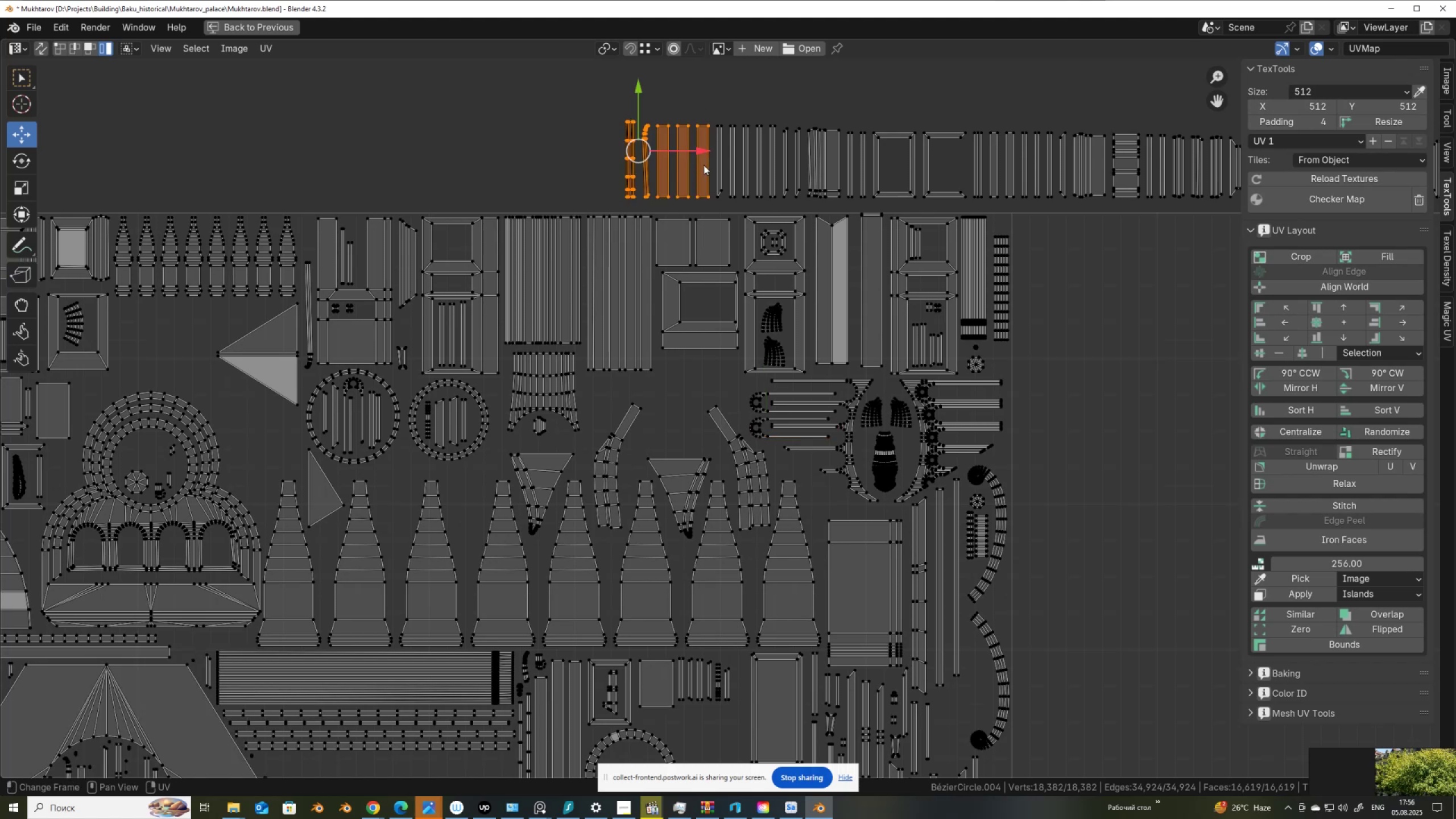 
scroll: coordinate [704, 165], scroll_direction: down, amount: 3.0
 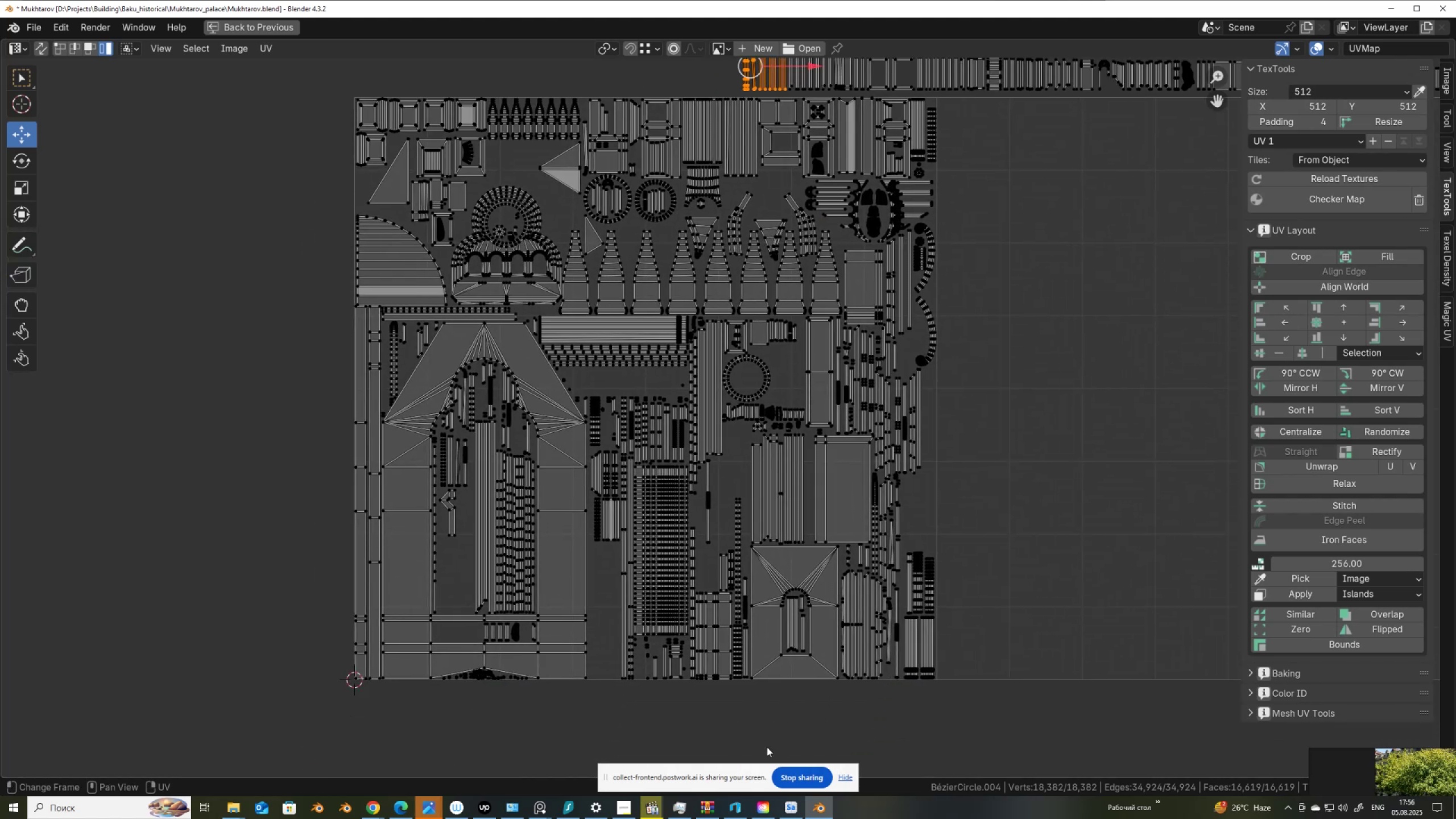 
key(G)
 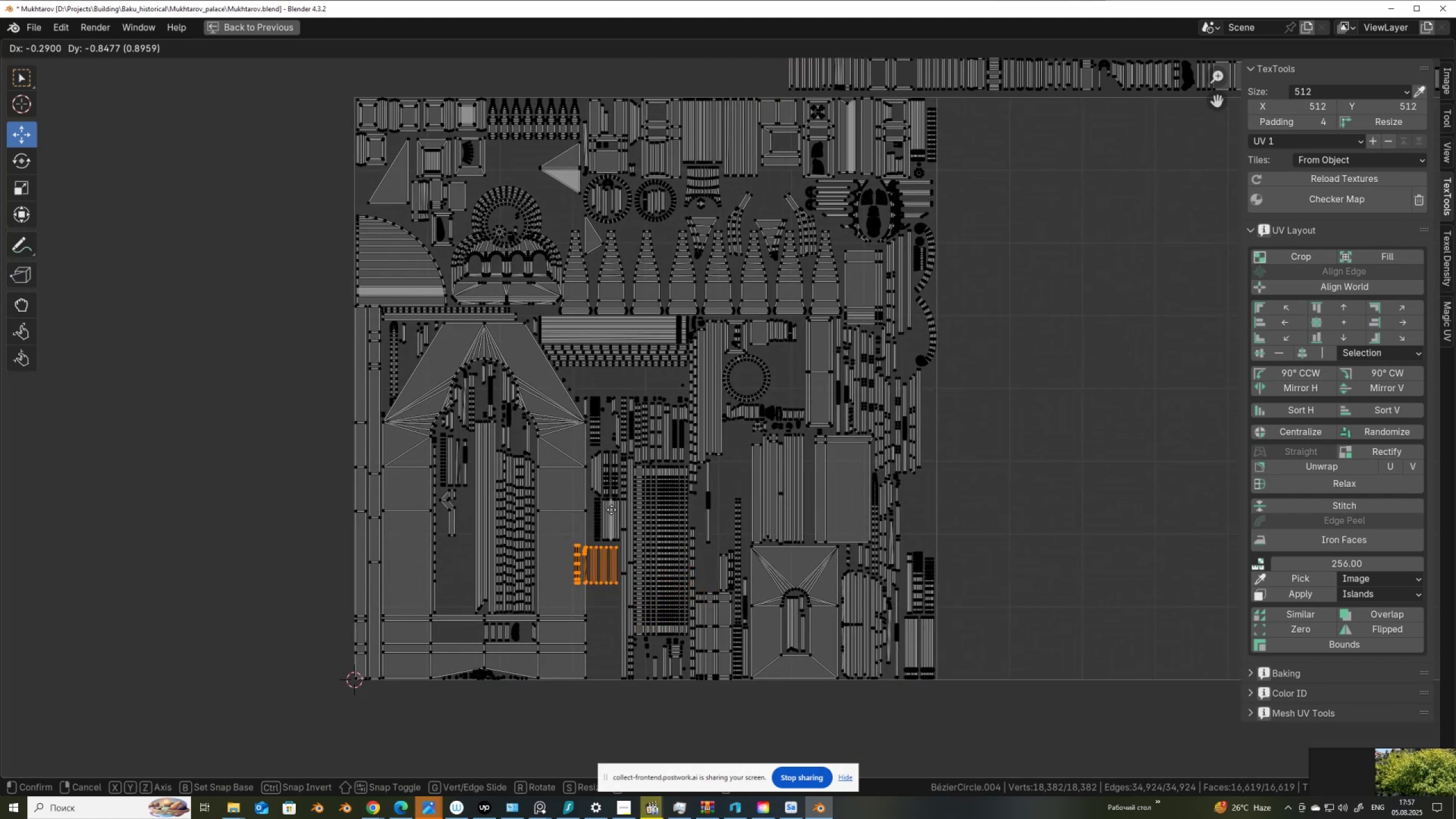 
left_click([613, 508])
 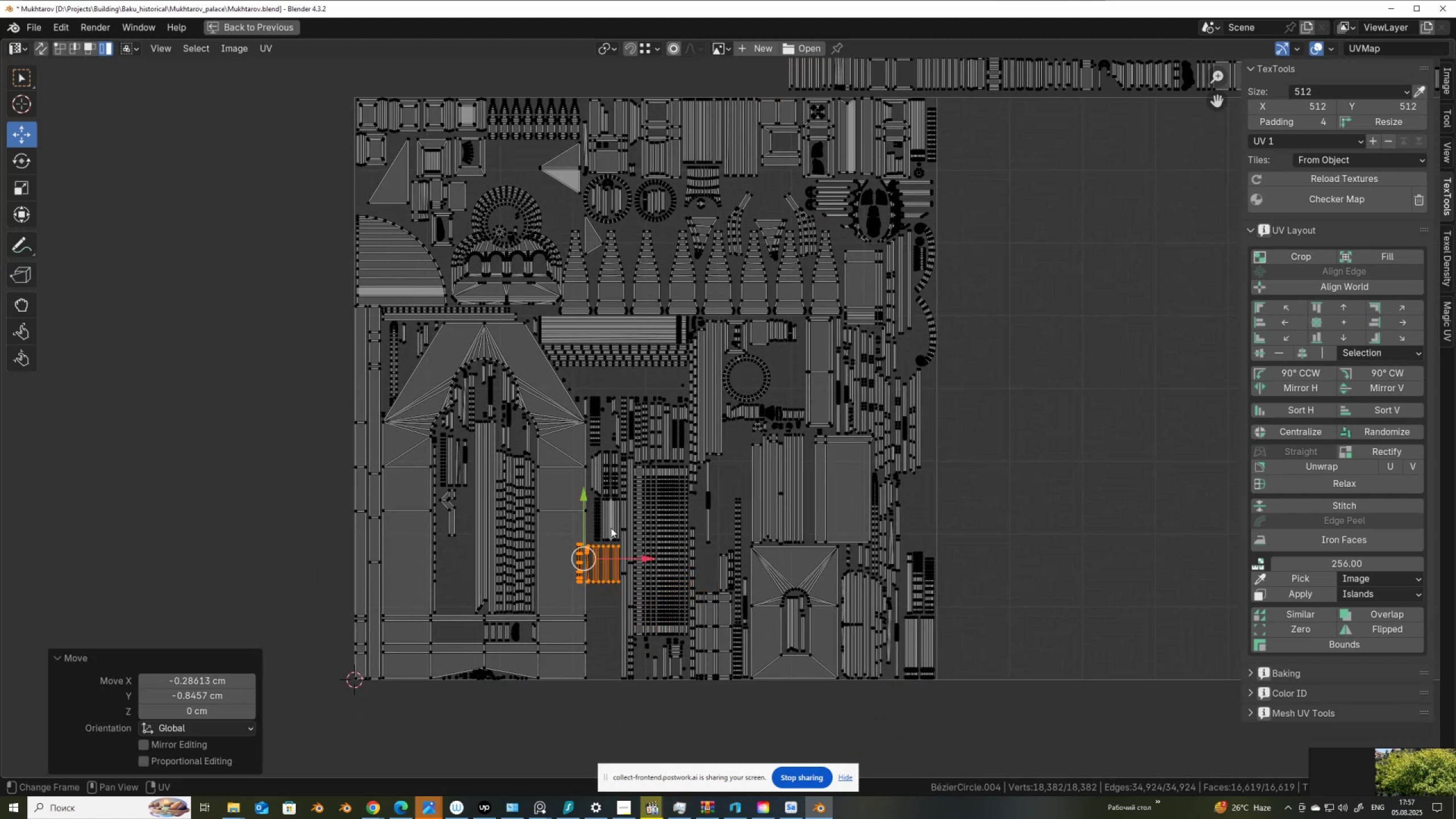 
scroll: coordinate [605, 565], scroll_direction: up, amount: 2.0
 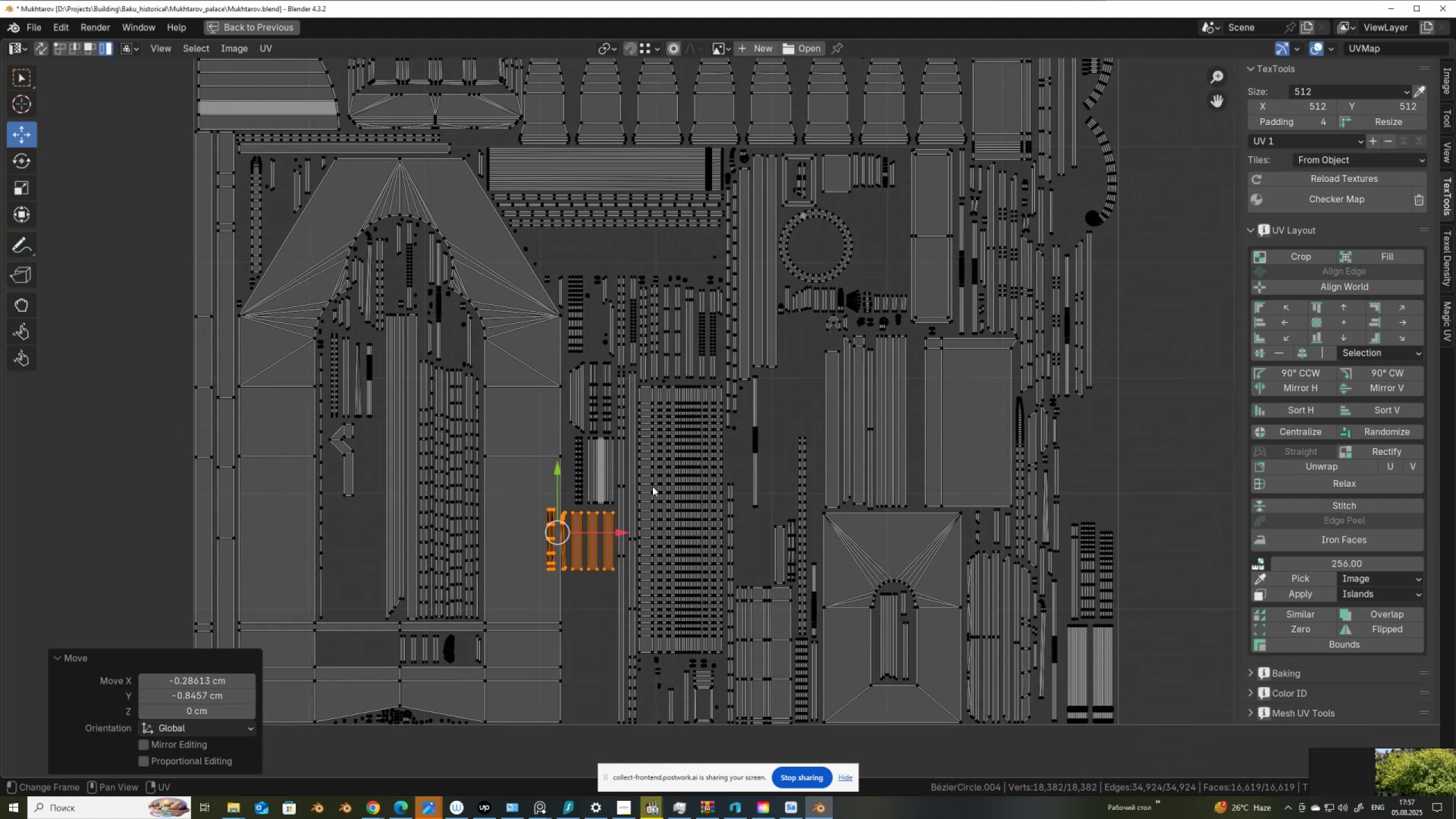 
key(G)
 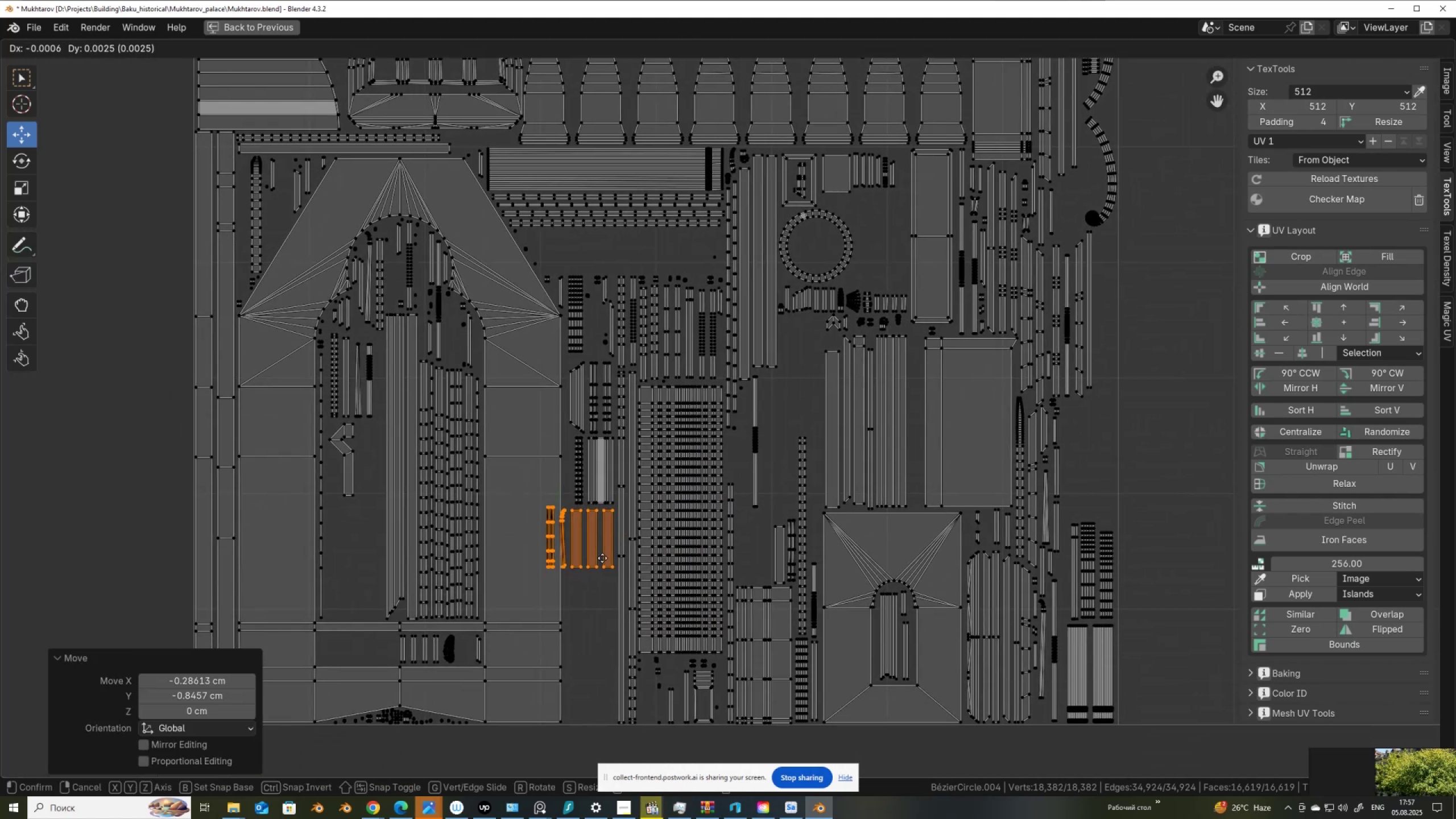 
left_click([602, 558])
 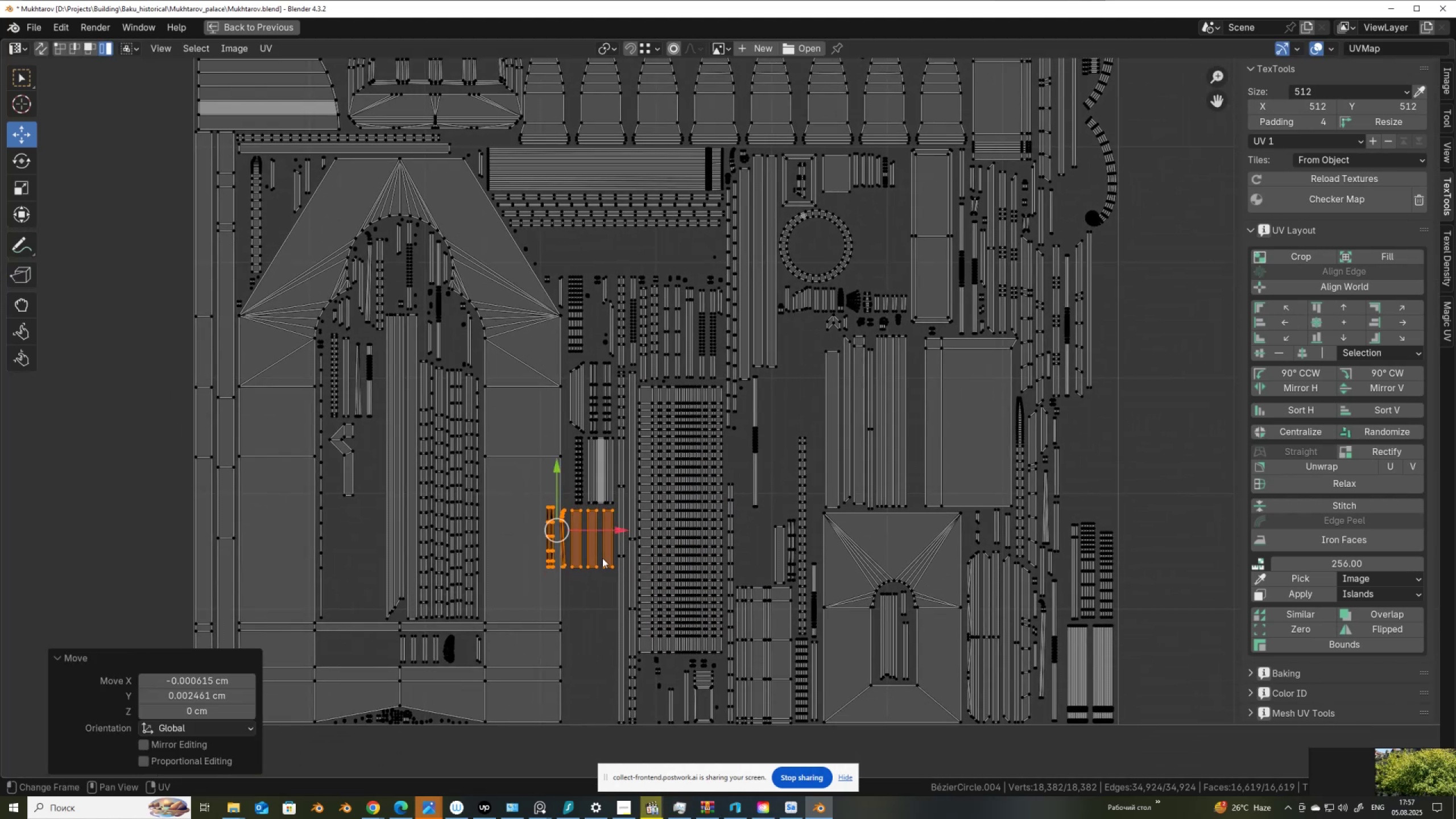 
hold_key(key=ControlLeft, duration=0.77)
left_click_drag(start_coordinate=[614, 584], to_coordinate=[576, 562])
 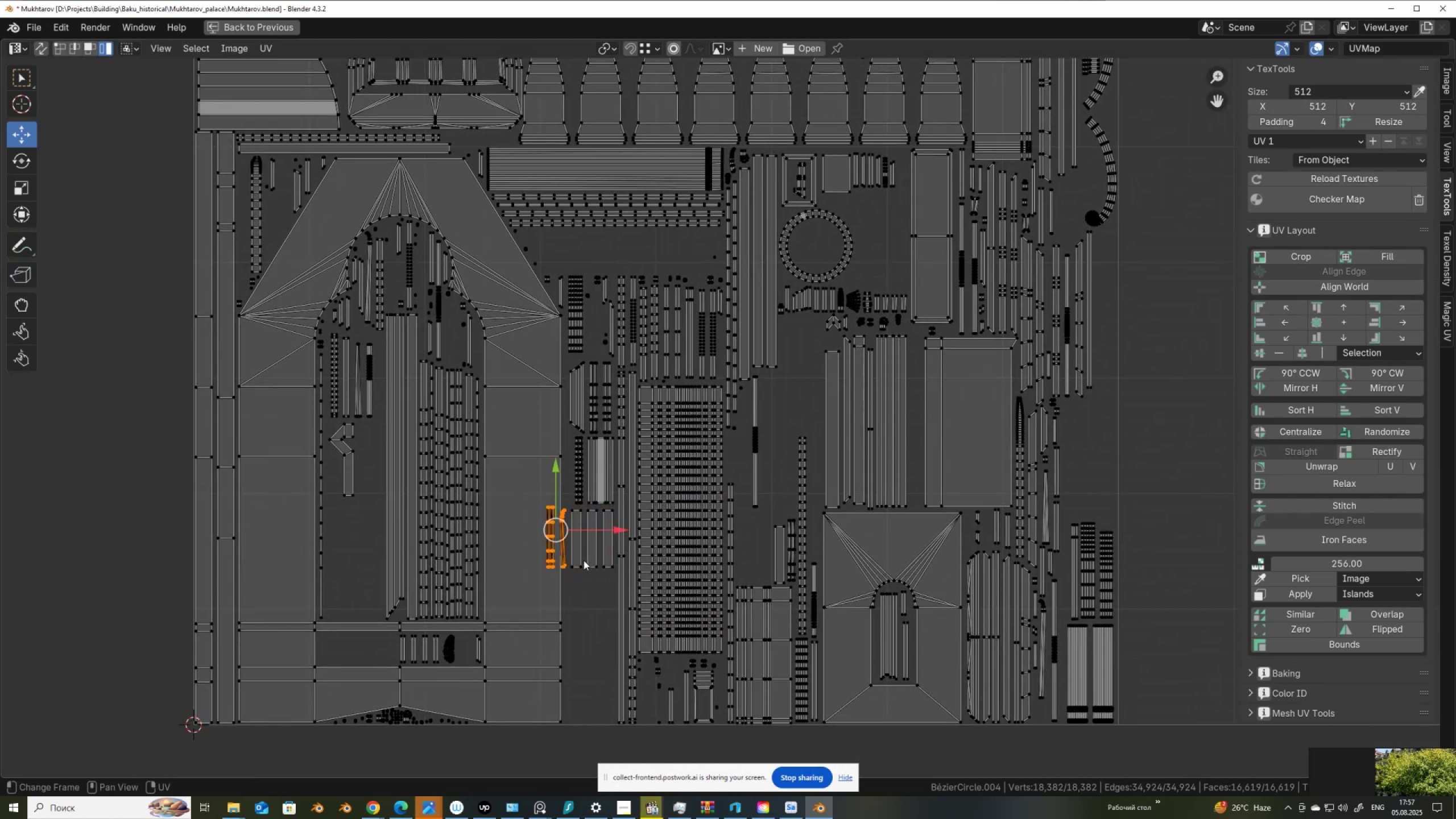 
key(G)
 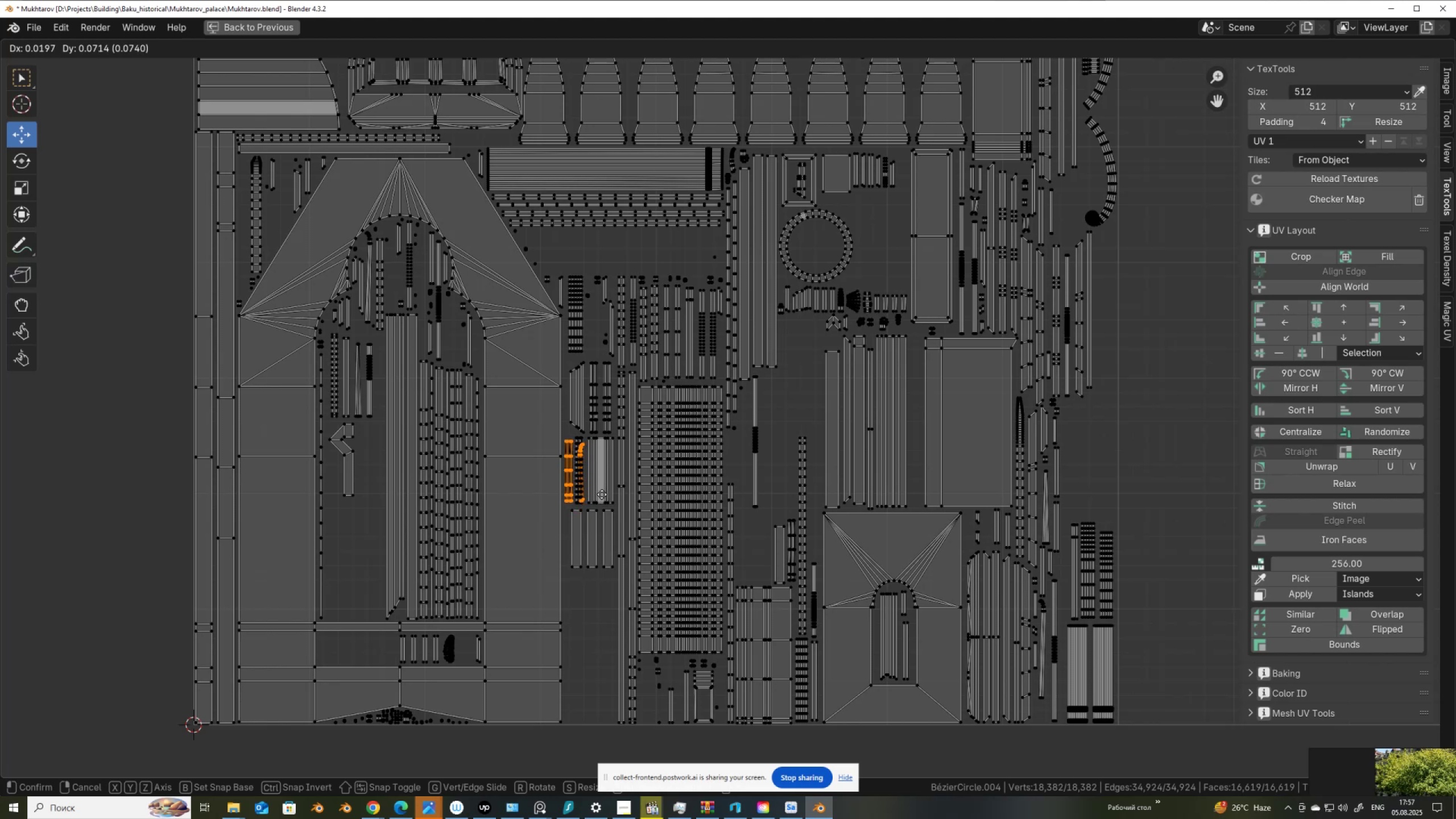 
left_click([602, 494])
 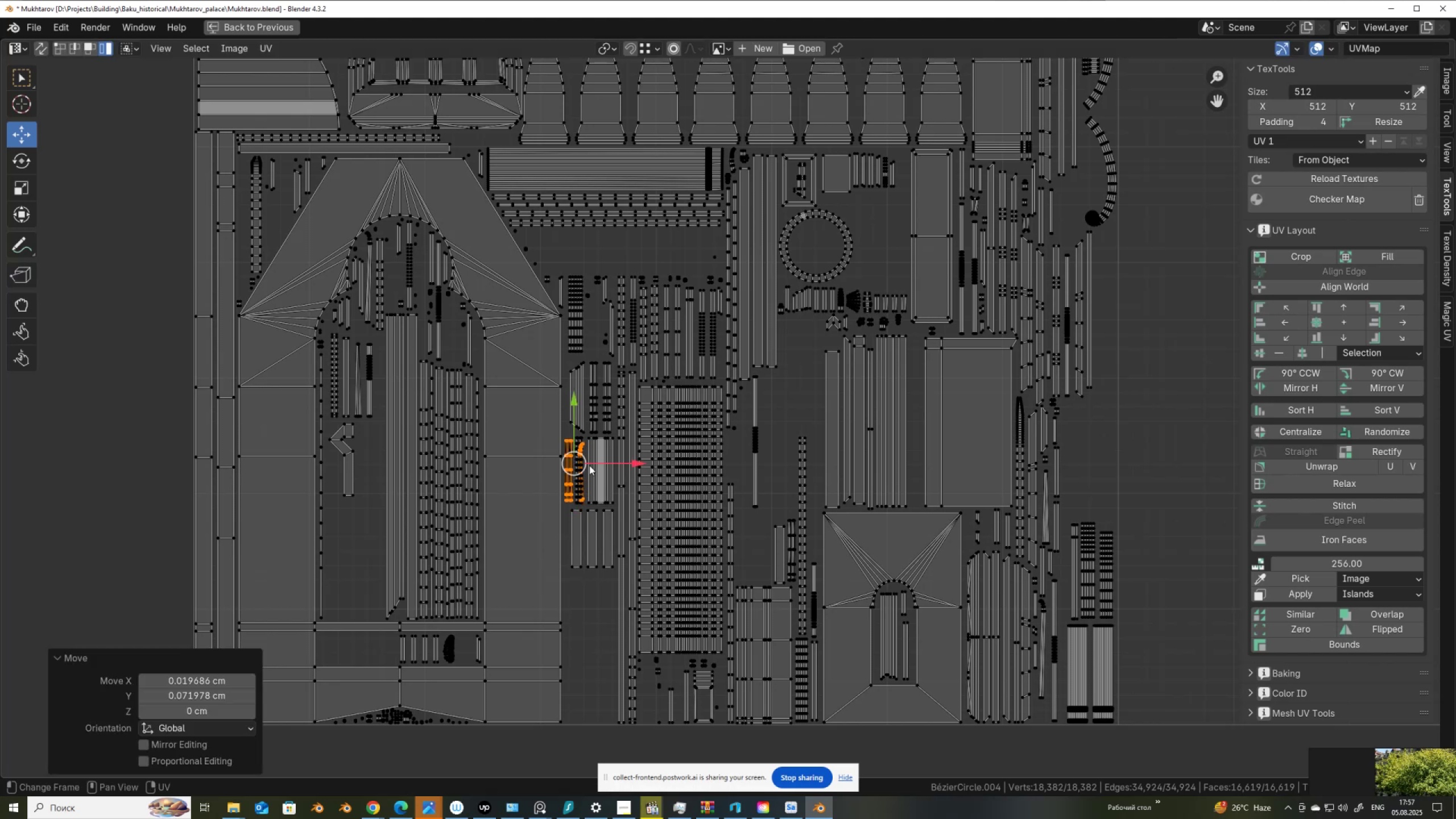 
hold_key(key=ControlLeft, duration=0.86)
left_click_drag(start_coordinate=[555, 434], to_coordinate=[565, 445])
 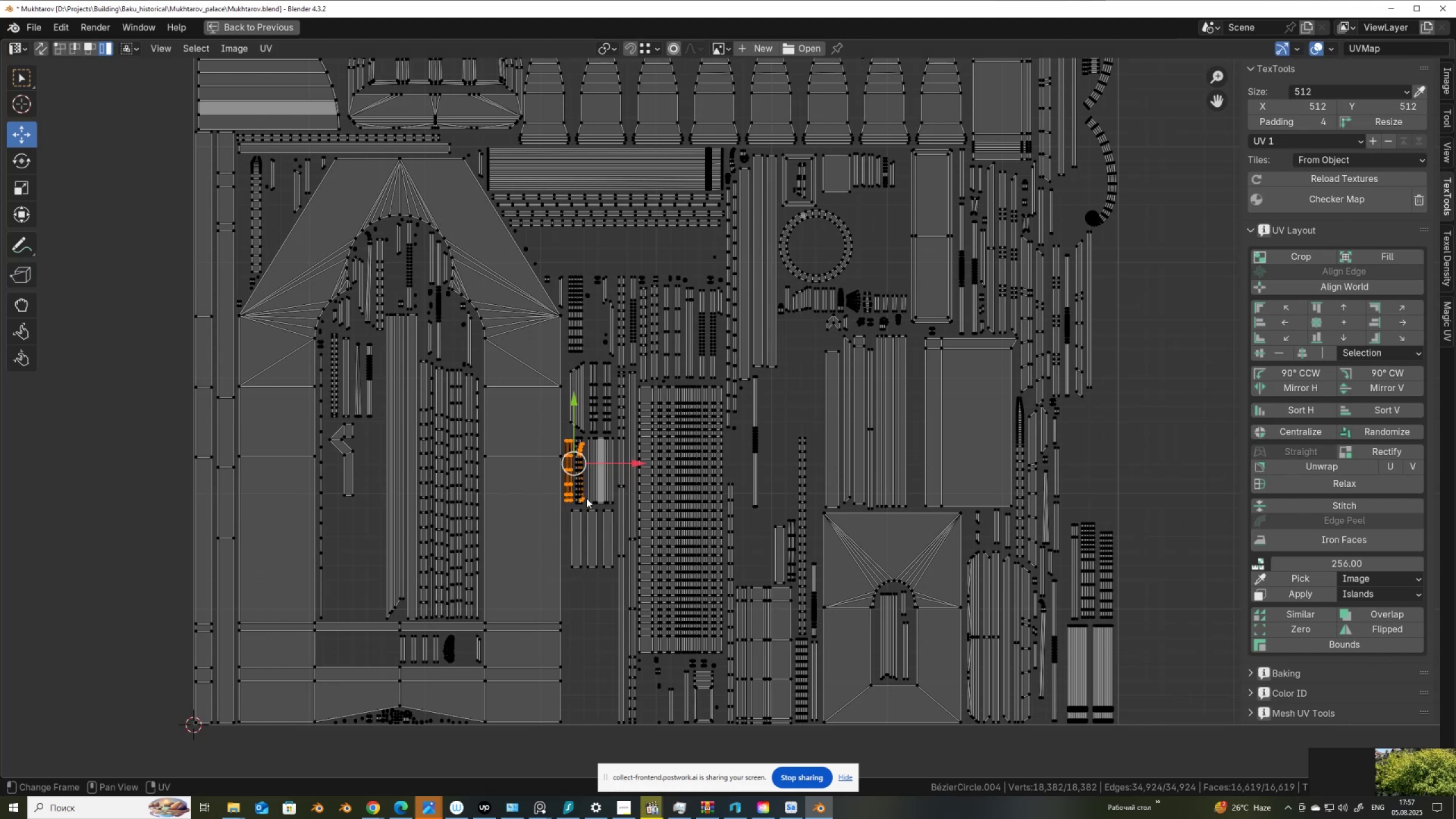 
key(G)
 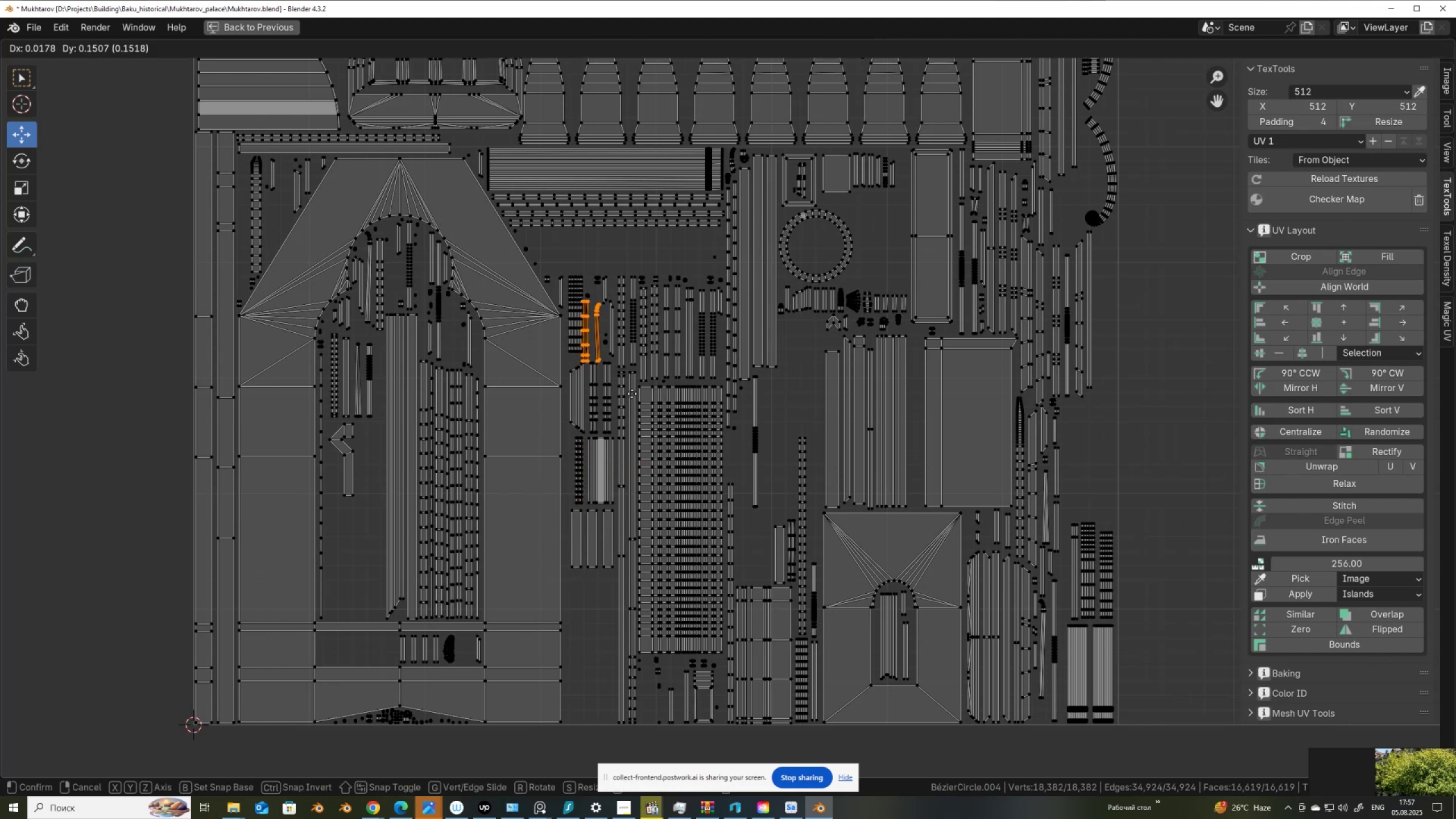 
right_click([628, 409])
 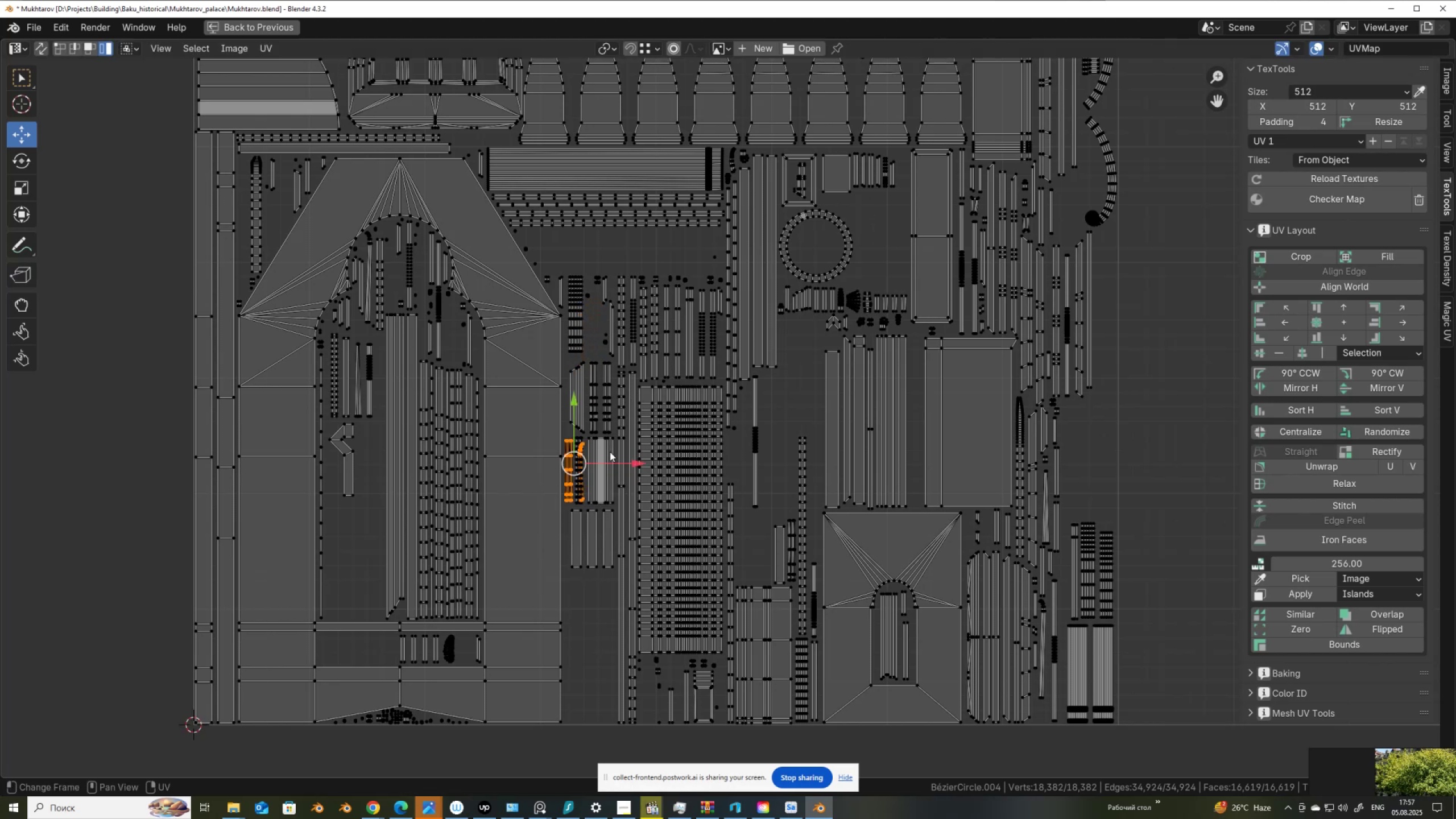 
hold_key(key=ControlLeft, duration=0.81)
left_click_drag(start_coordinate=[551, 428], to_coordinate=[570, 453])
 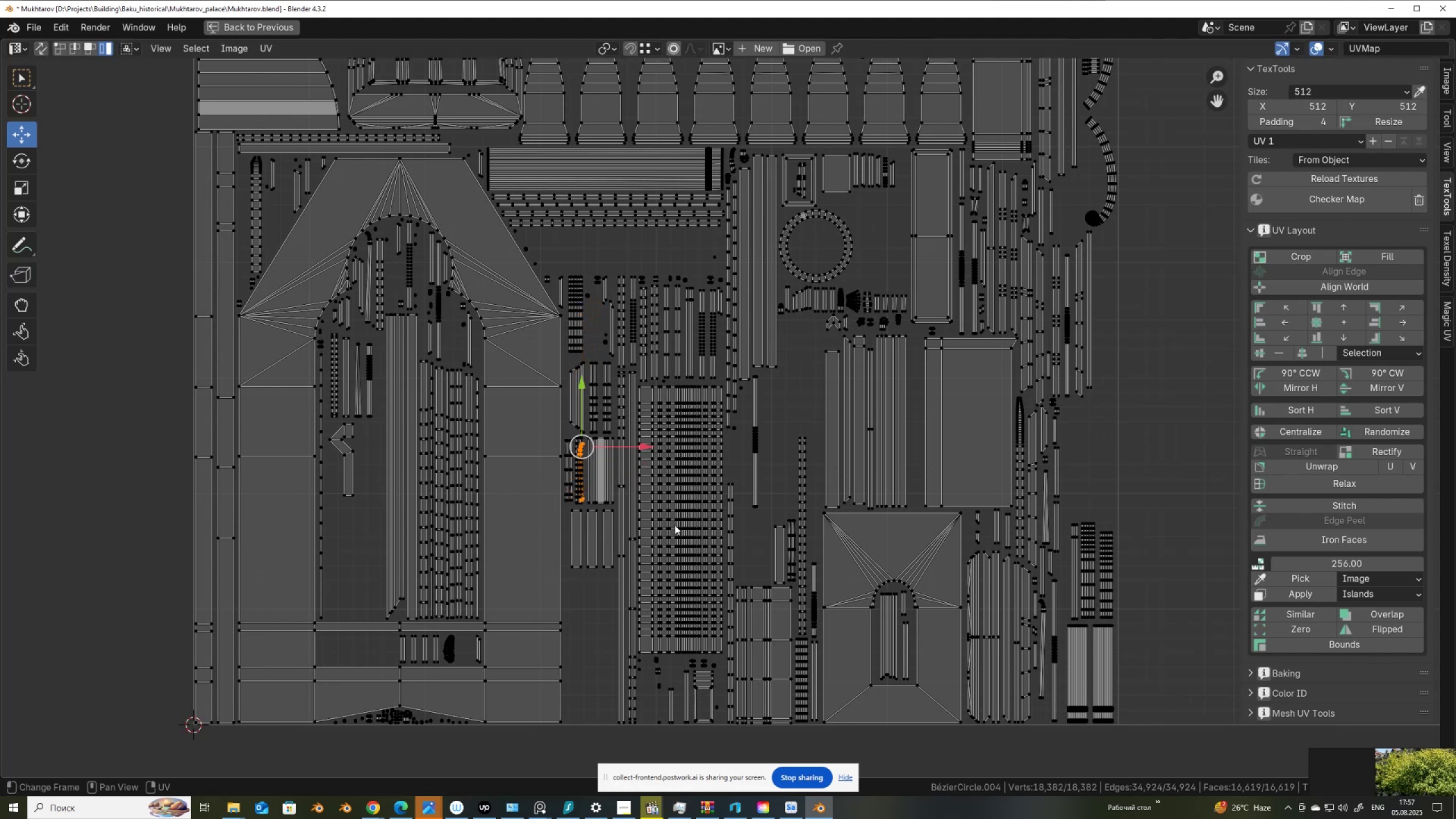 
key(G)
 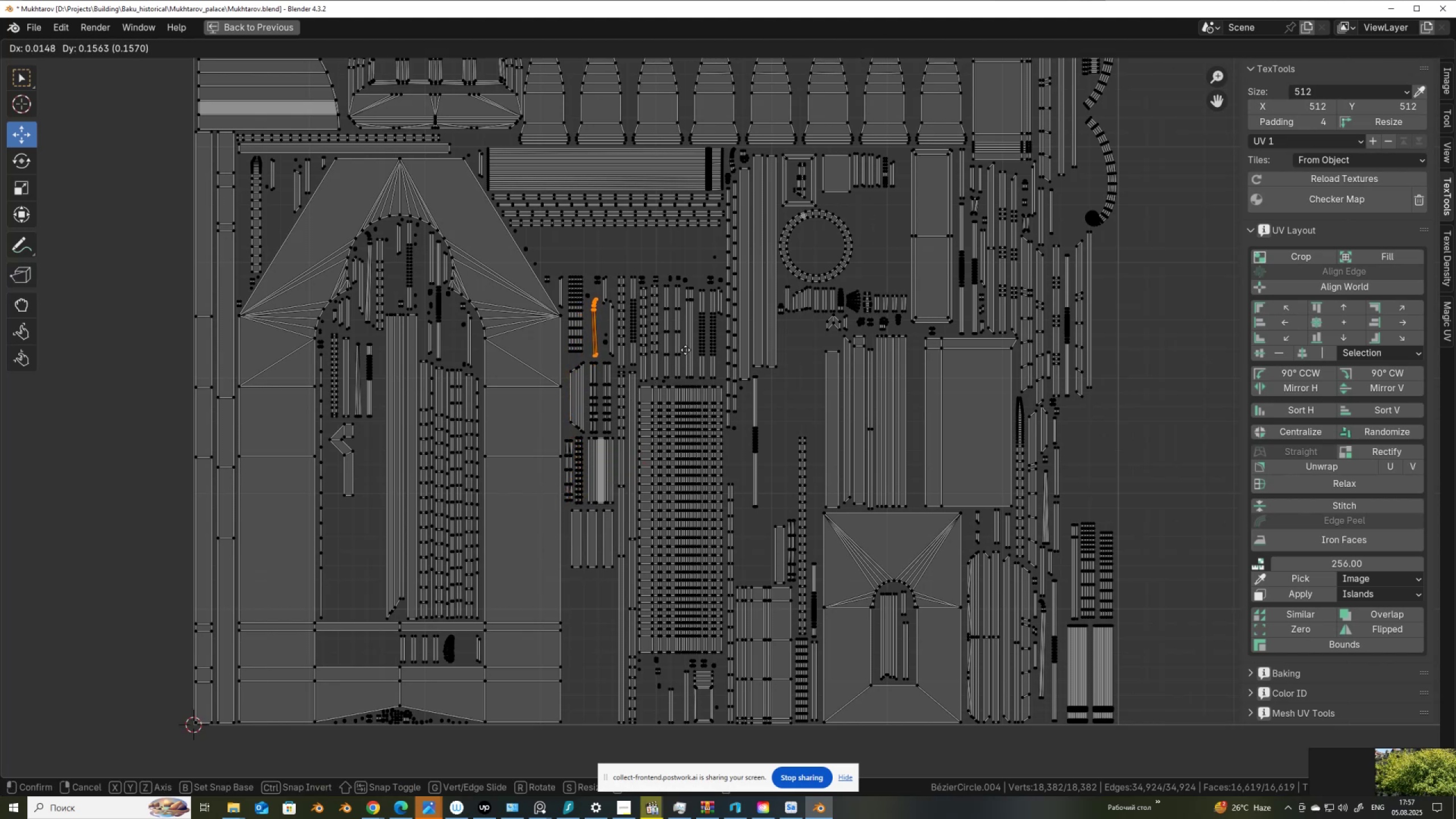 
left_click([685, 350])
 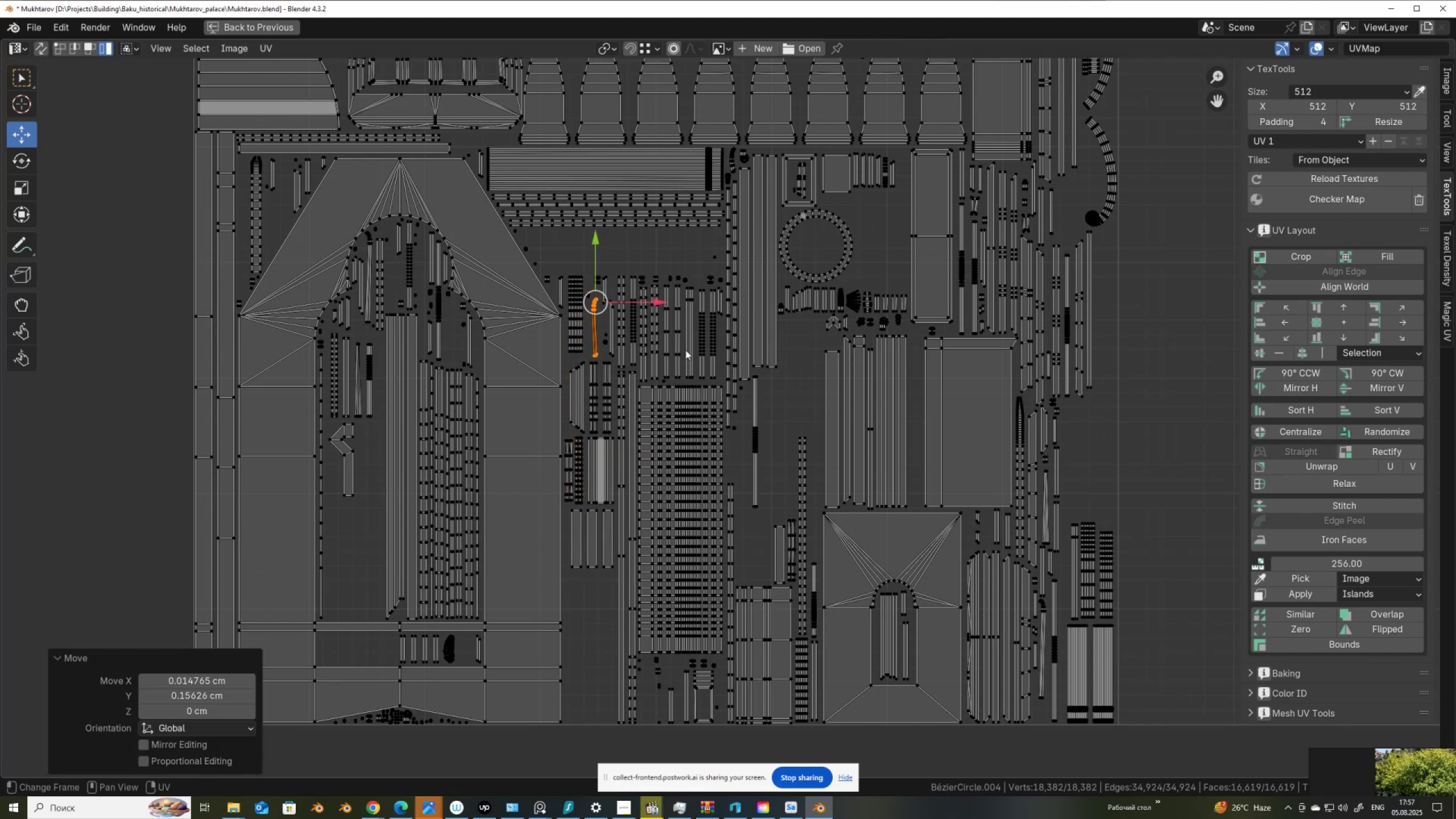 
scroll: coordinate [684, 382], scroll_direction: down, amount: 2.0
 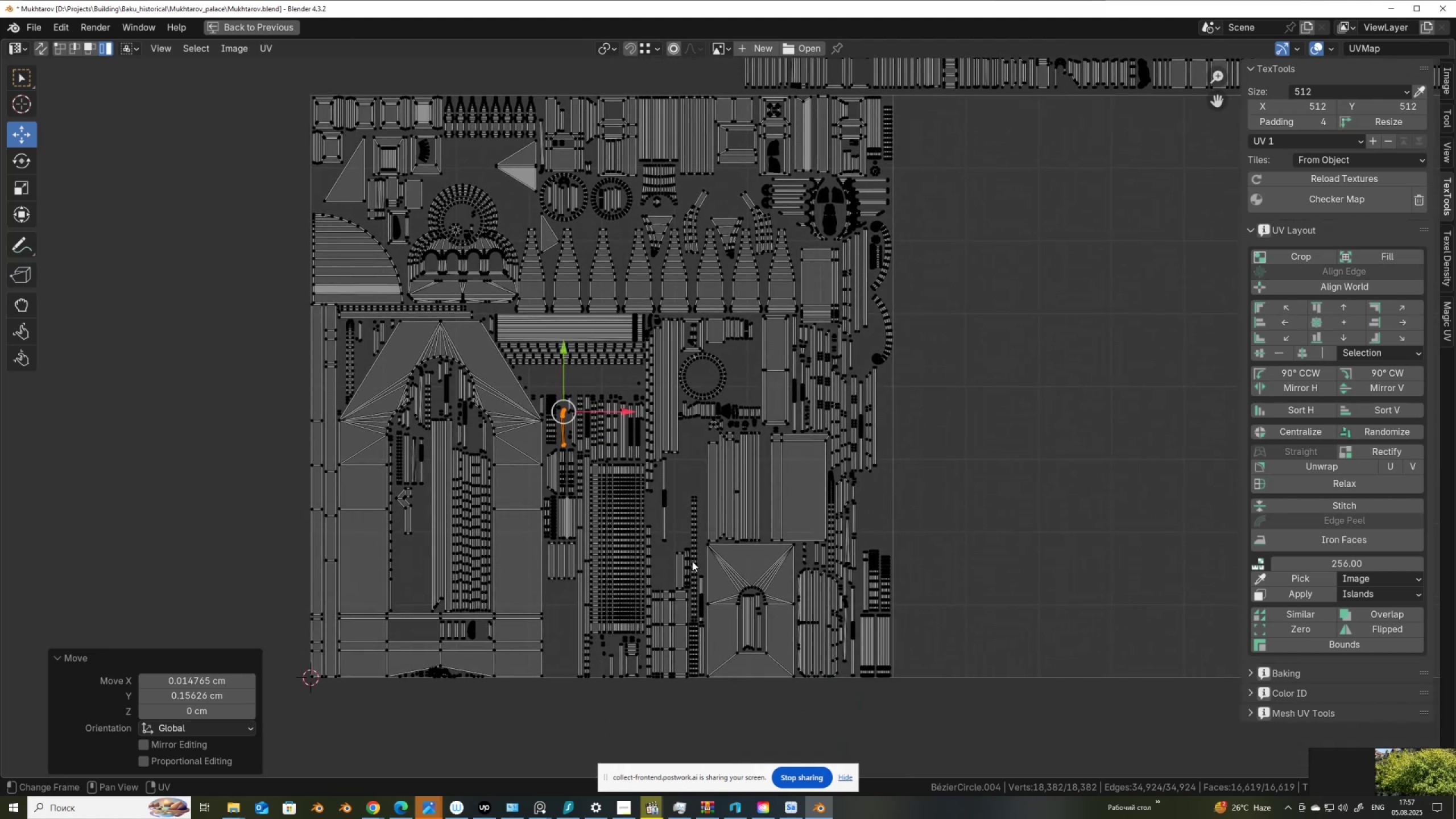 
left_click([664, 512])
 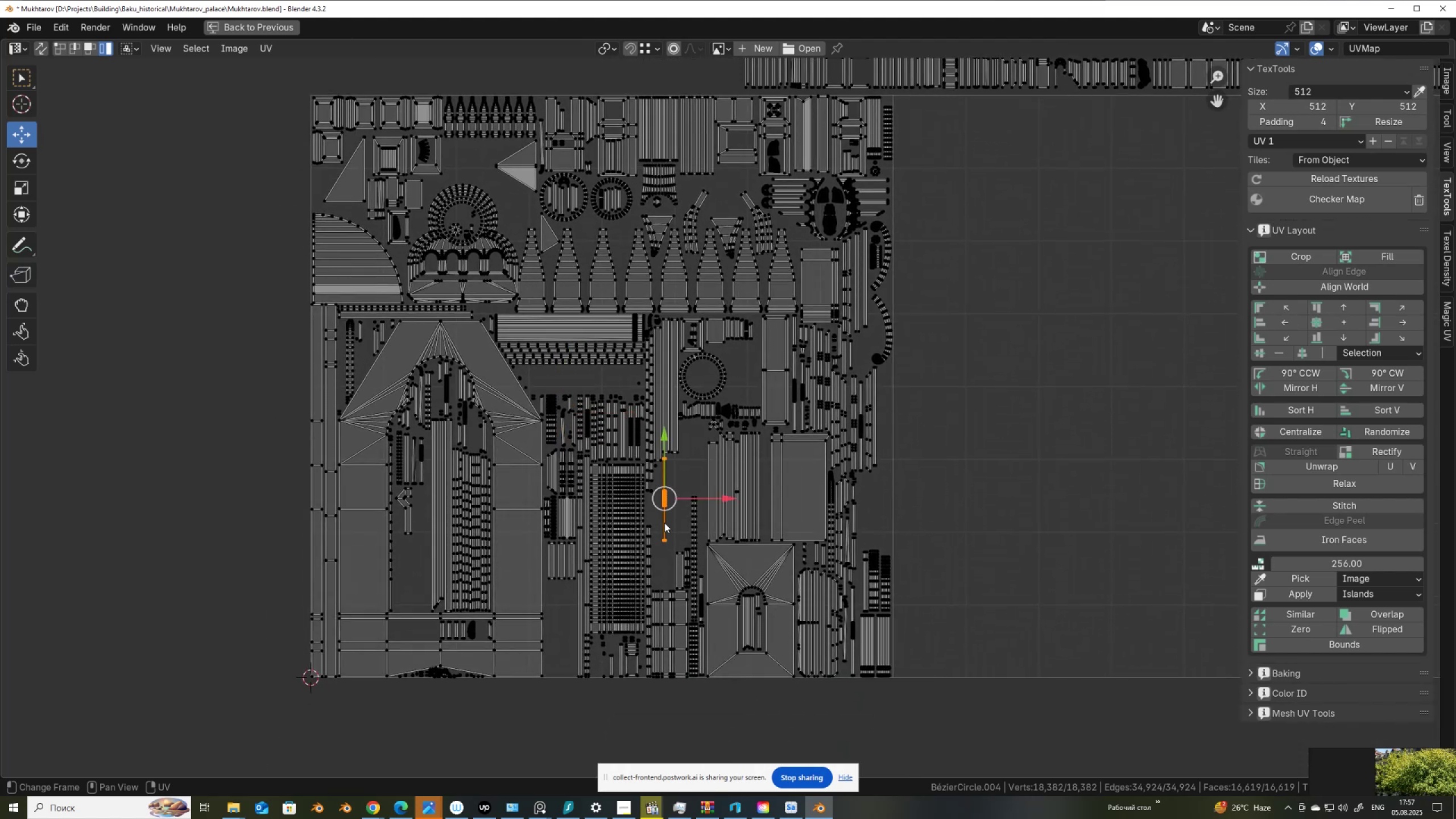 
key(G)
 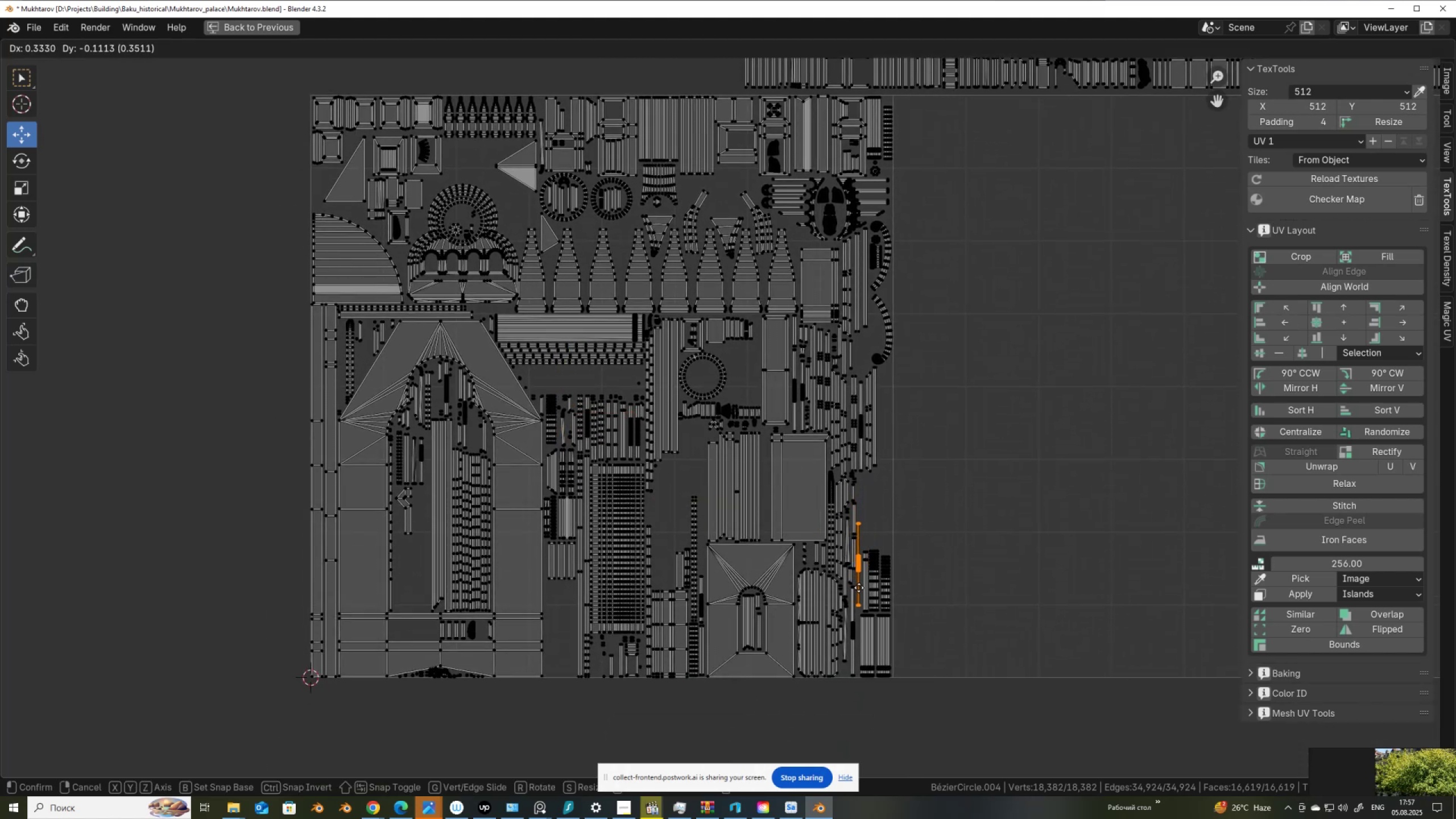 
scroll: coordinate [790, 473], scroll_direction: up, amount: 3.0
 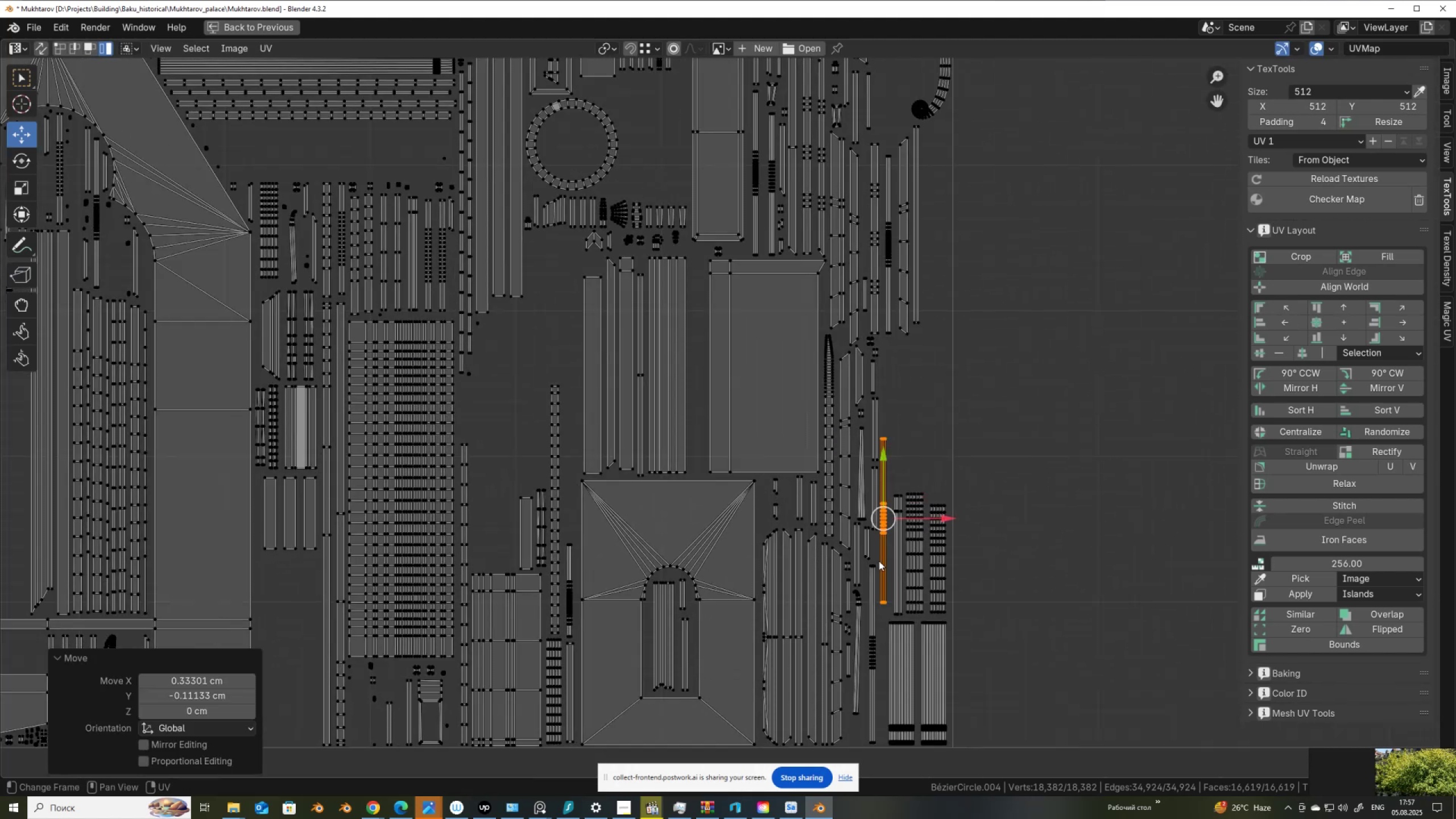 
key(G)
 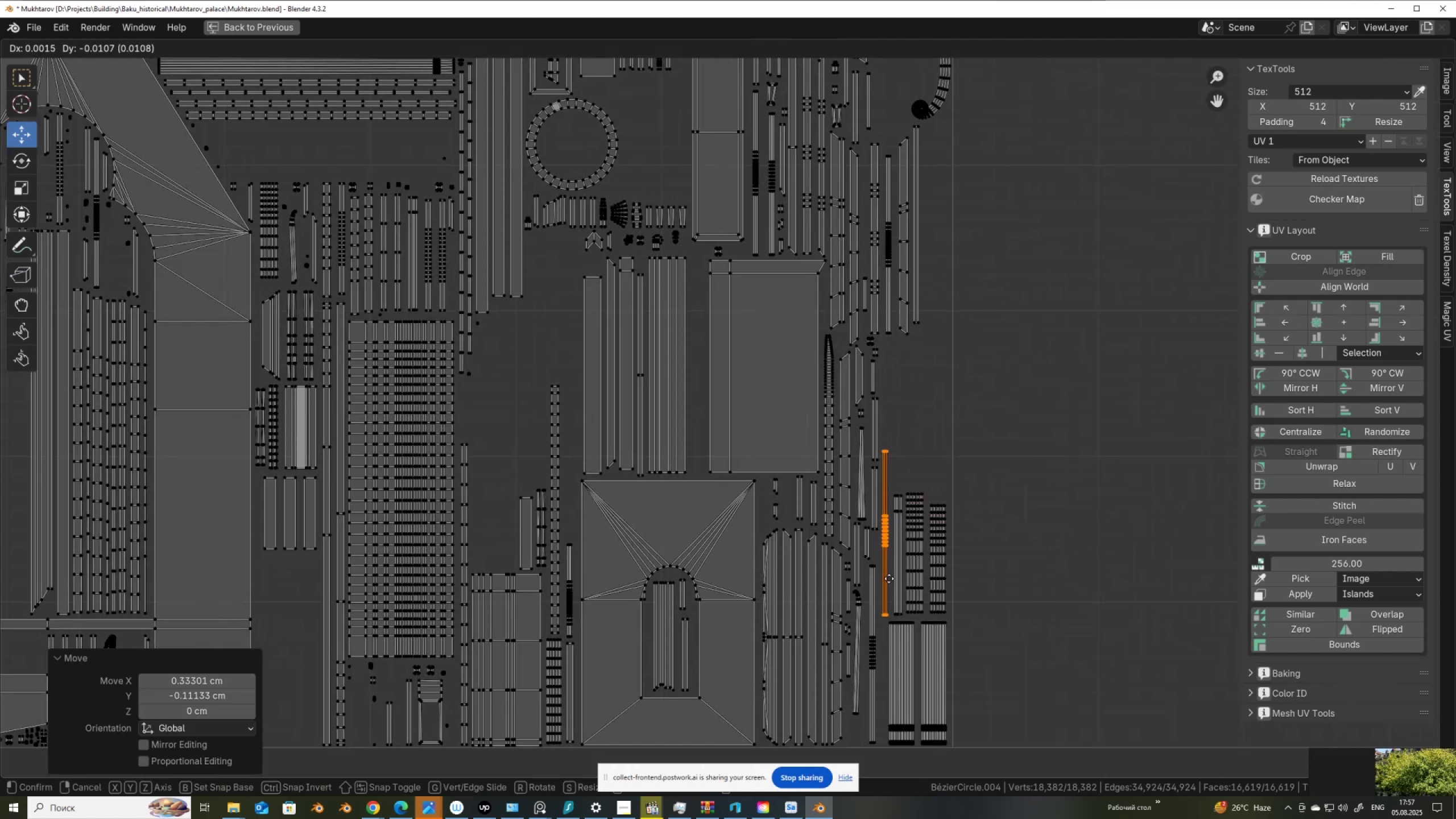 
left_click([889, 578])
 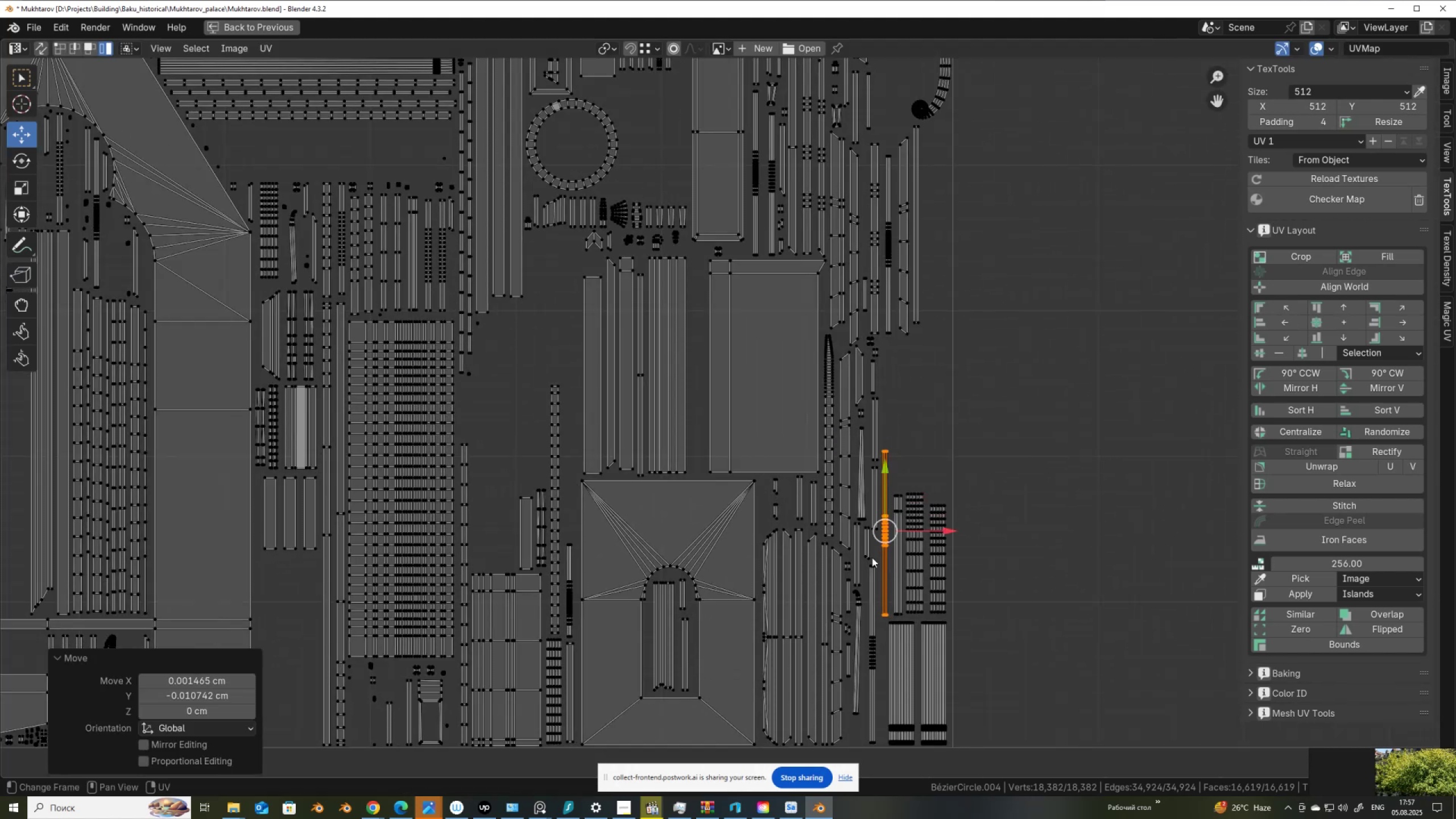 
scroll: coordinate [560, 390], scroll_direction: down, amount: 4.0
 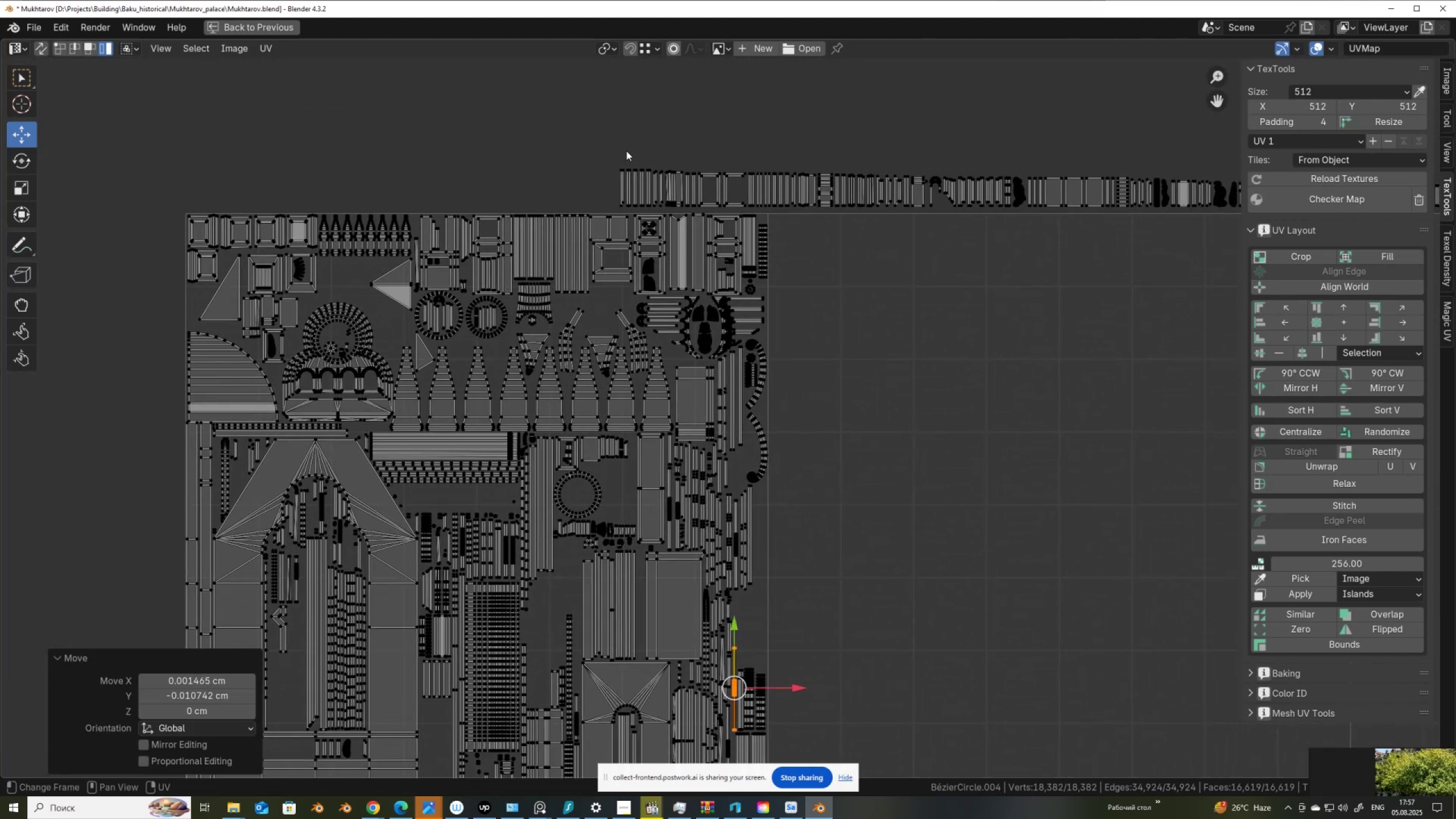 
left_click_drag(start_coordinate=[618, 162], to_coordinate=[736, 187])
 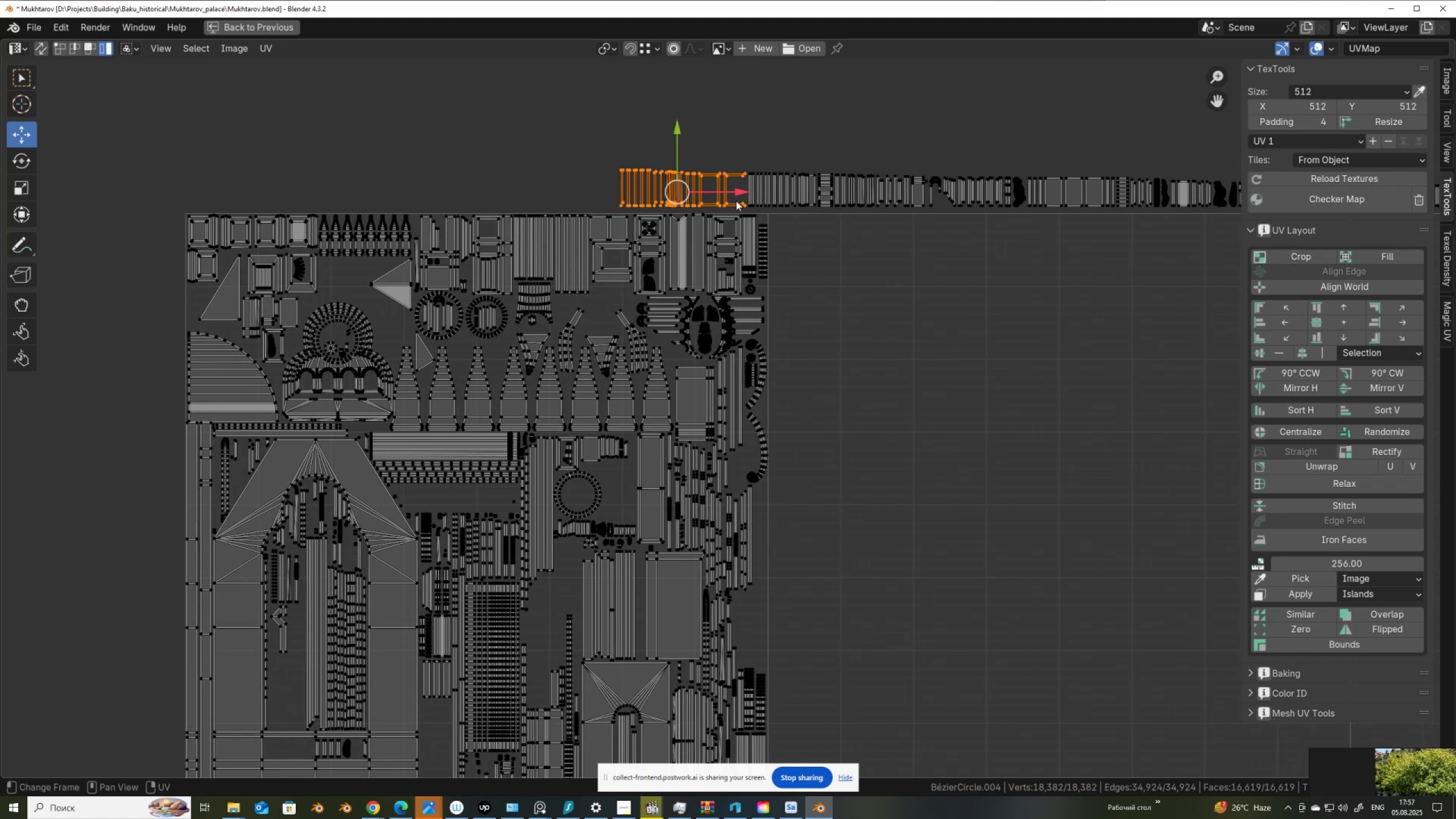 
scroll: coordinate [735, 201], scroll_direction: up, amount: 1.0
 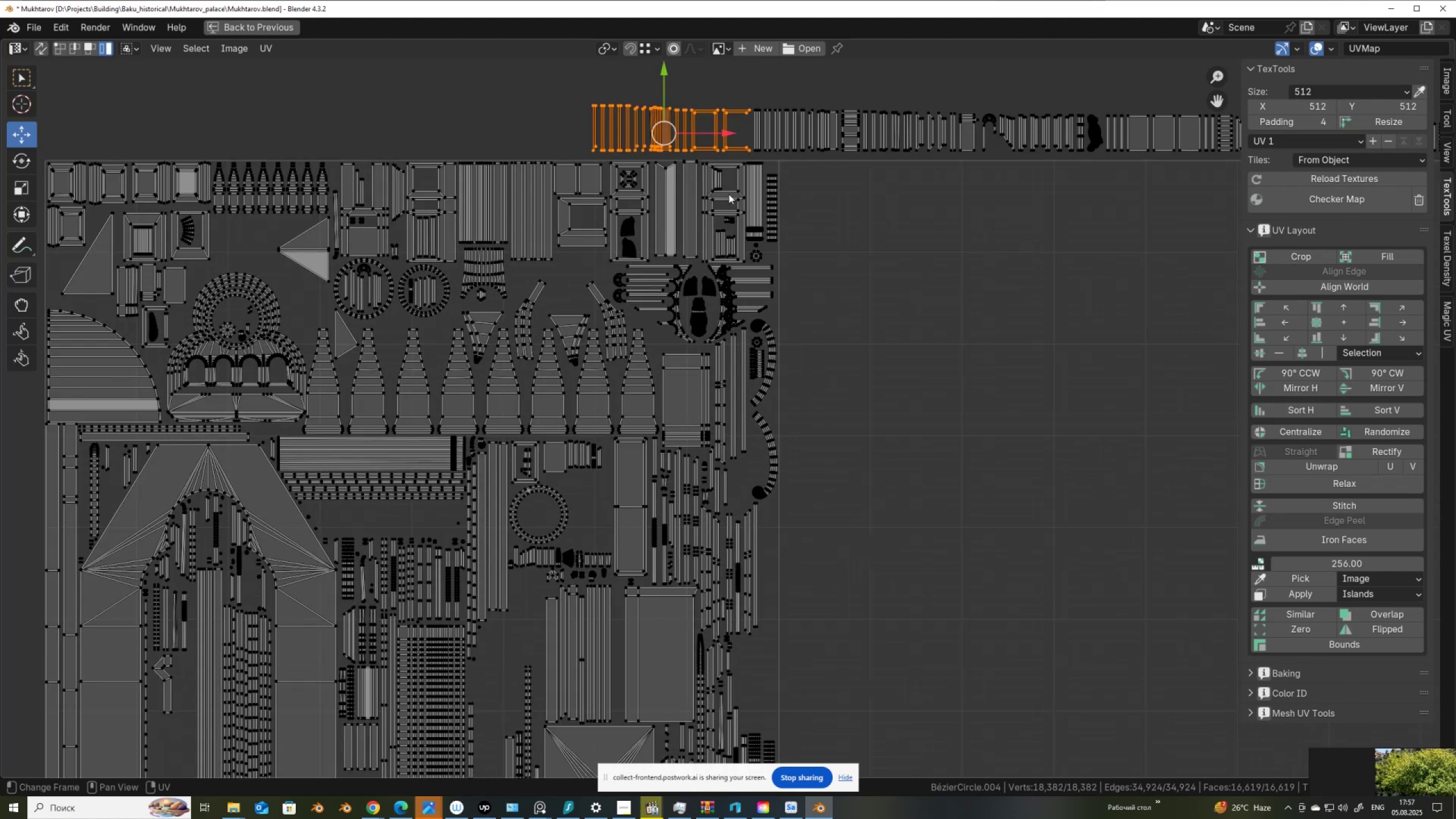 
key(G)
 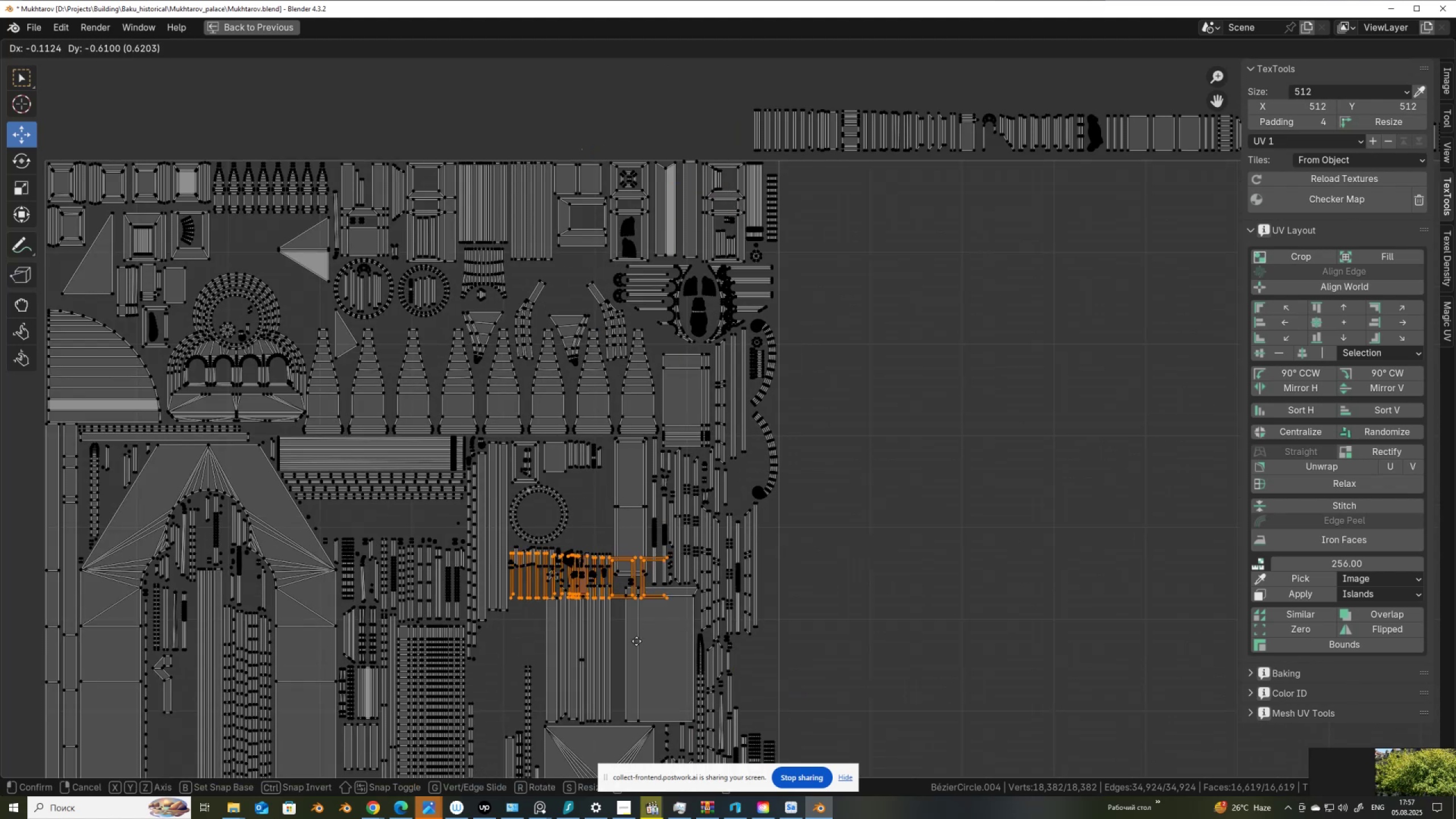 
left_click([628, 647])
 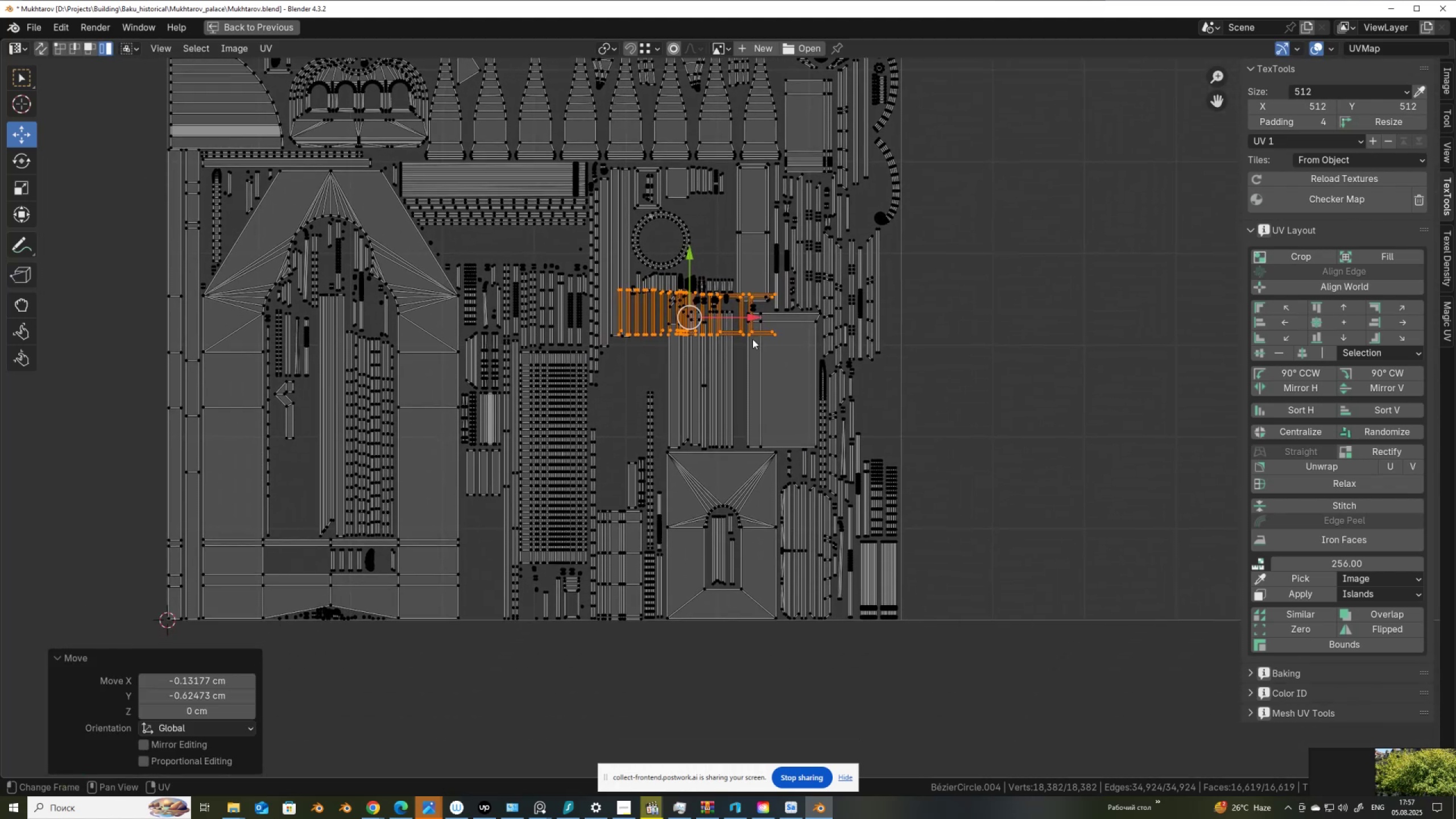 
scroll: coordinate [752, 339], scroll_direction: up, amount: 1.0
 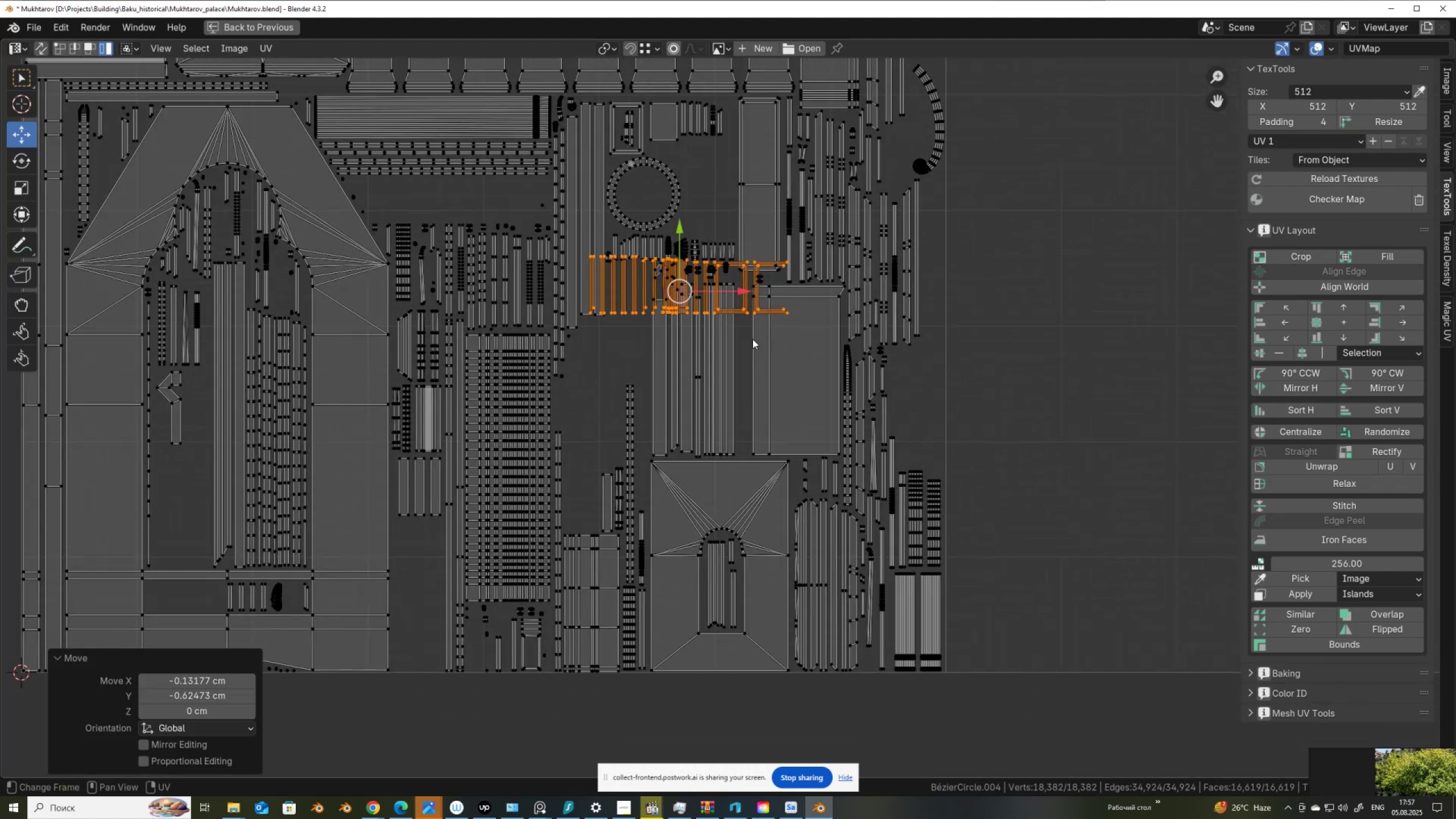 
key(G)
 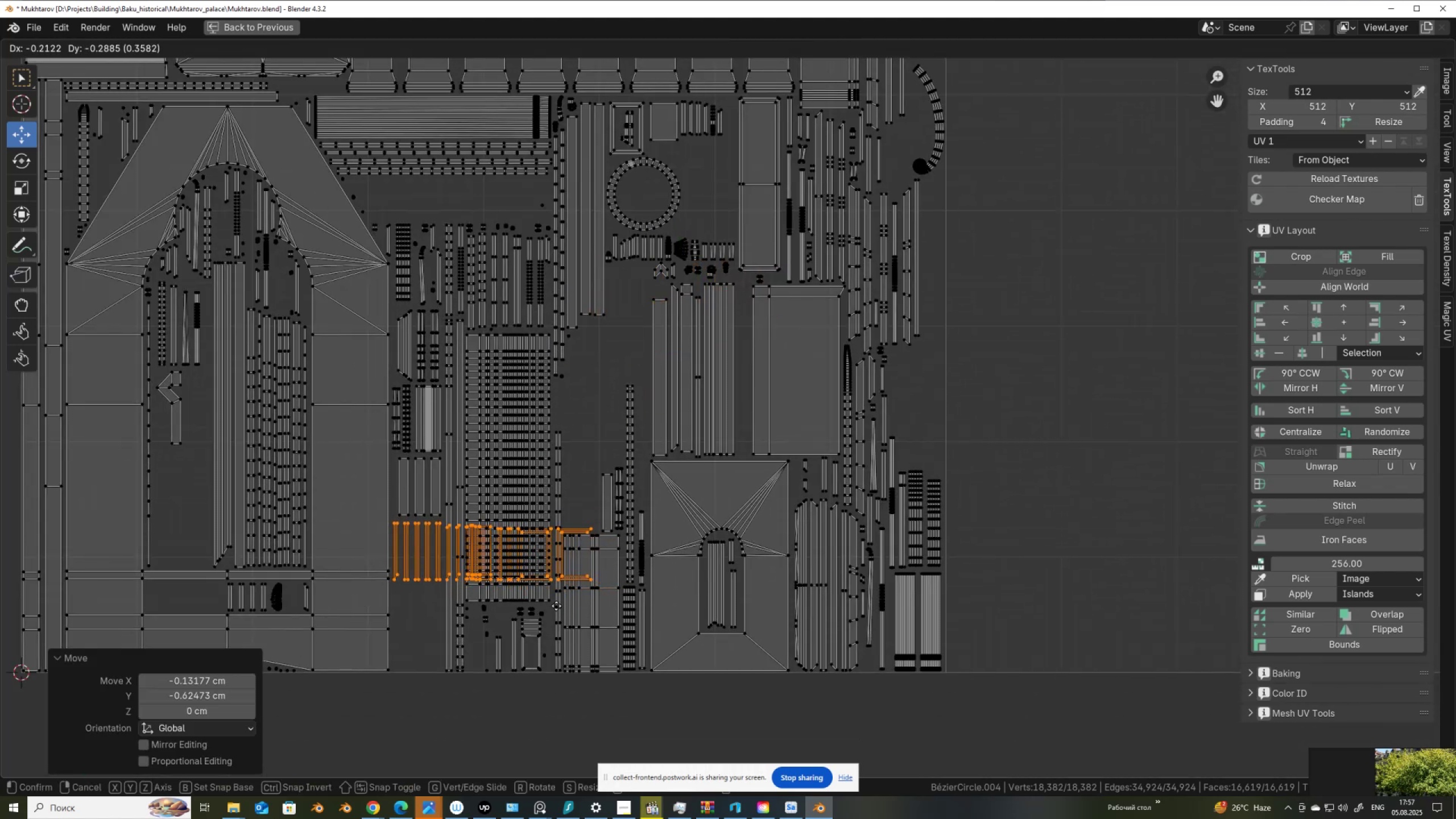 
left_click([556, 606])
 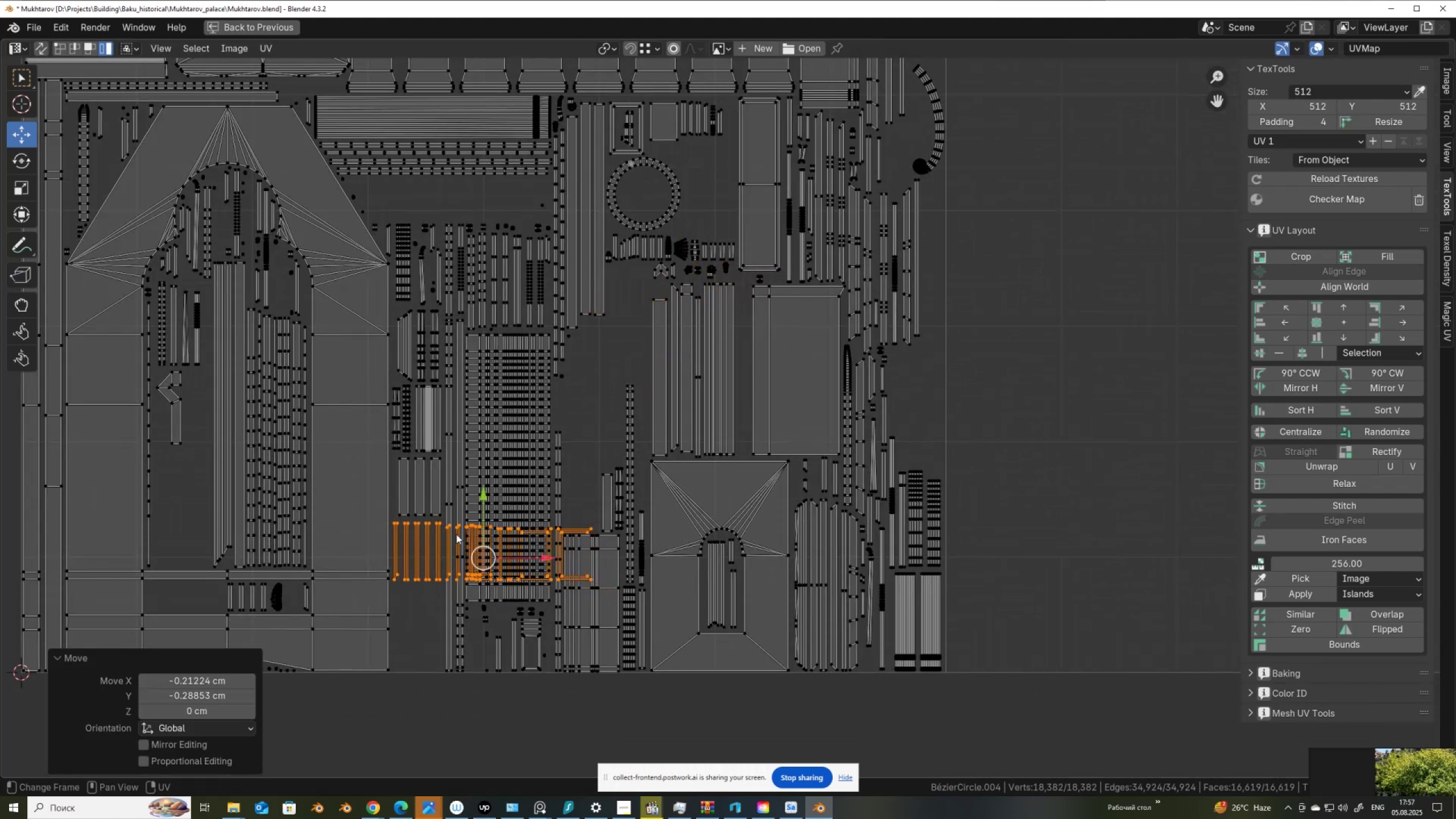 
hold_key(key=ControlLeft, duration=0.94)
left_click_drag(start_coordinate=[390, 514], to_coordinate=[445, 537])
 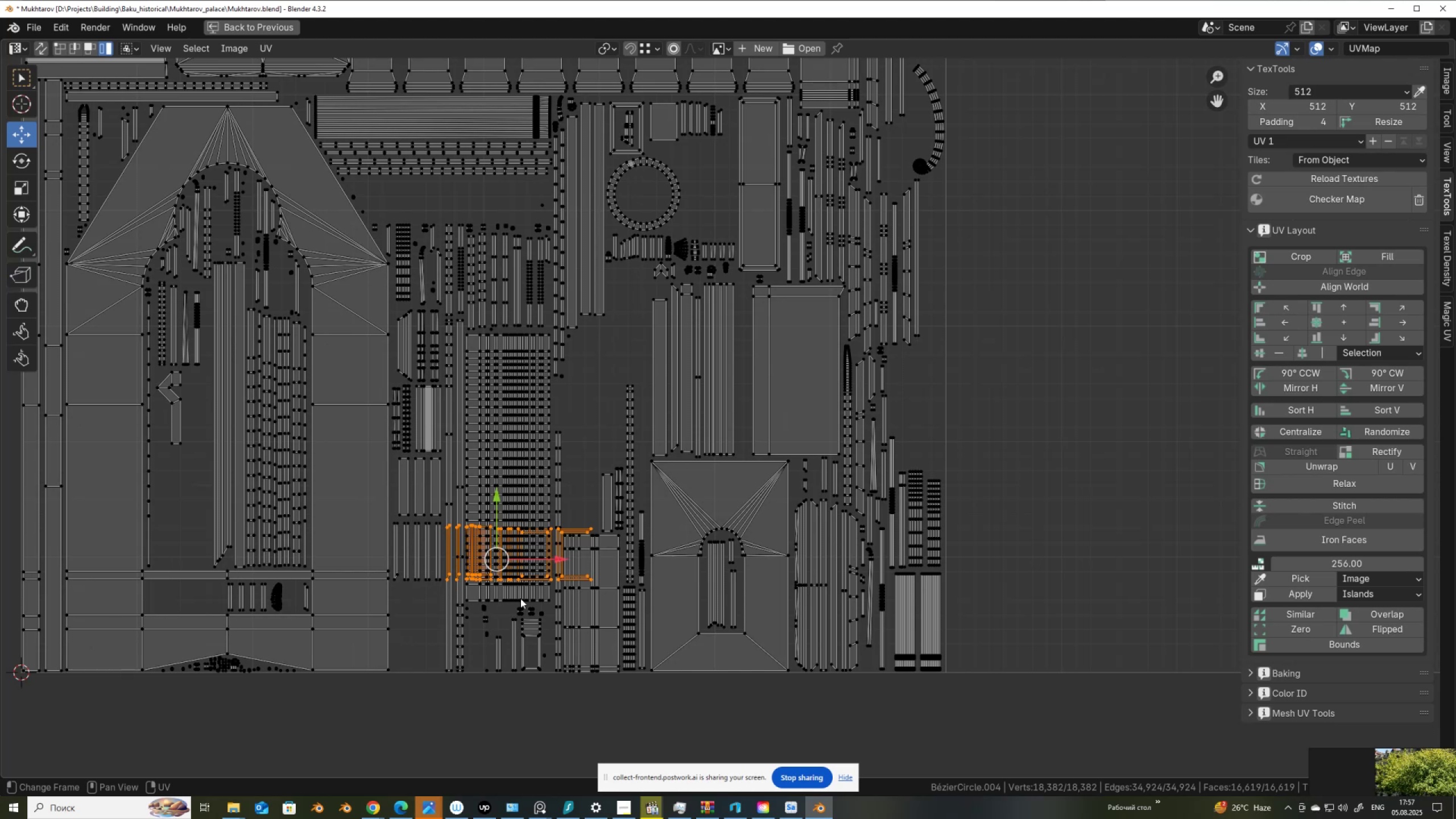 
key(G)
 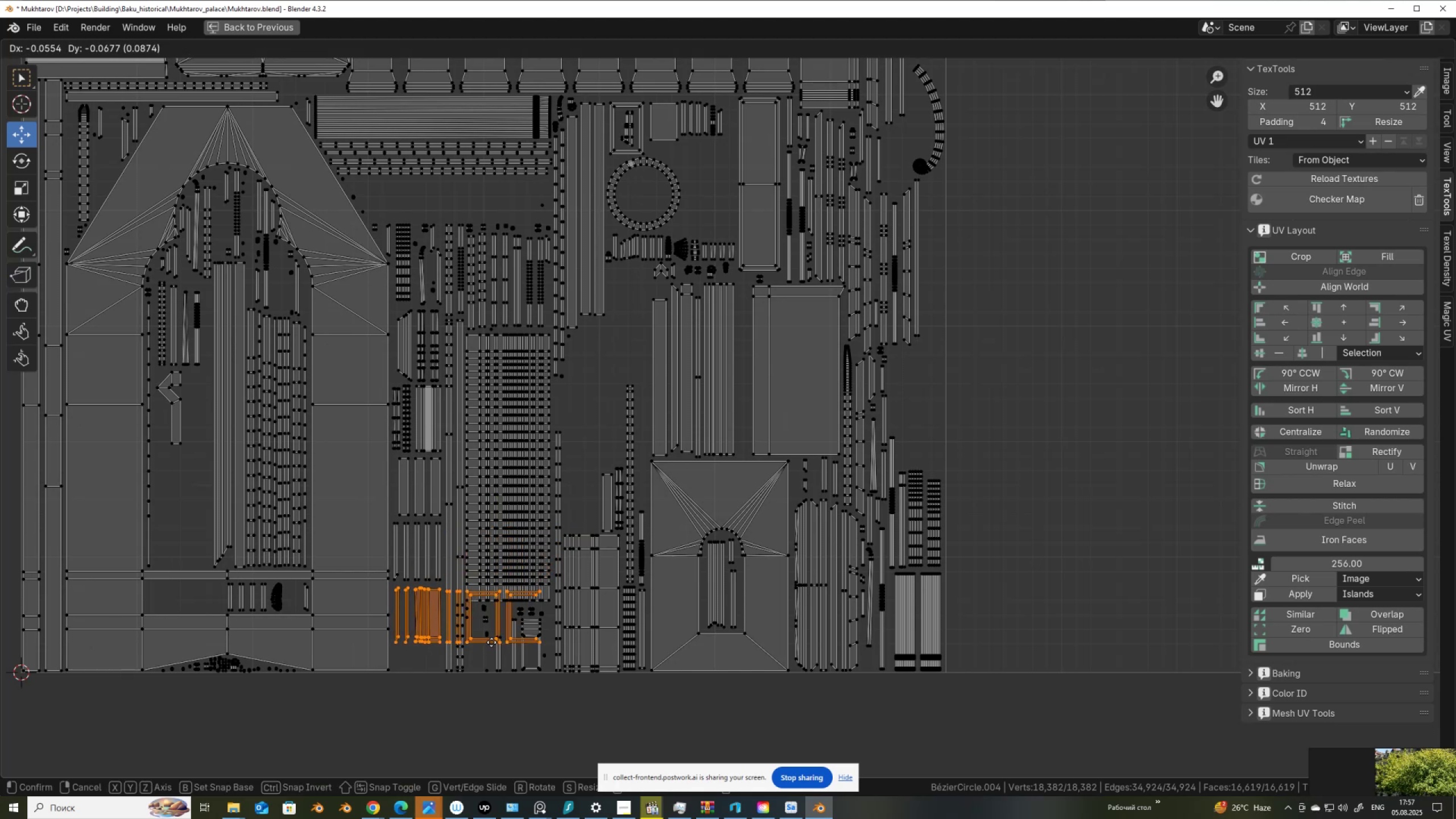 
left_click([491, 642])
 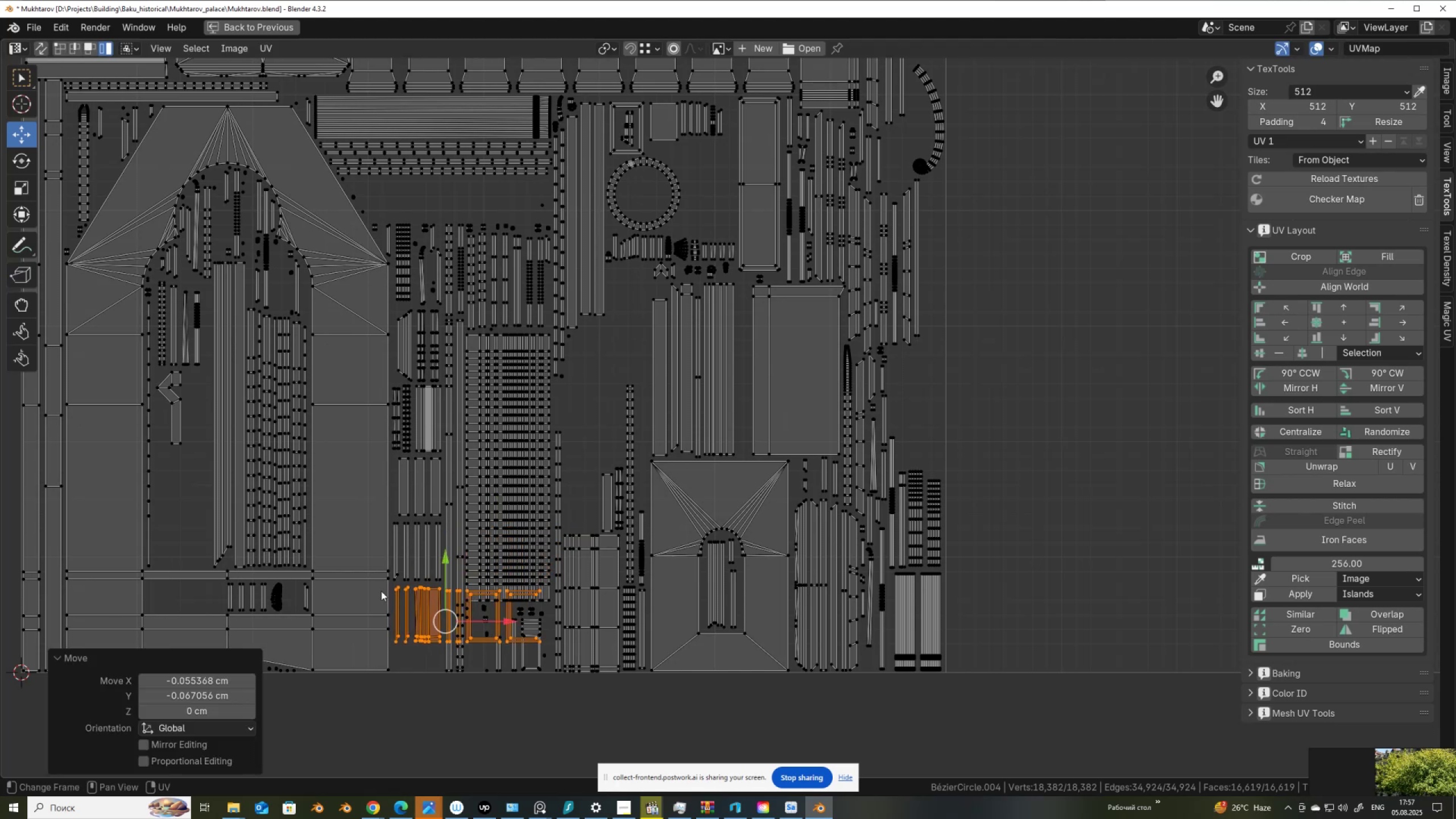 
hold_key(key=ControlLeft, duration=1.01)
left_click_drag(start_coordinate=[379, 578], to_coordinate=[441, 599])
 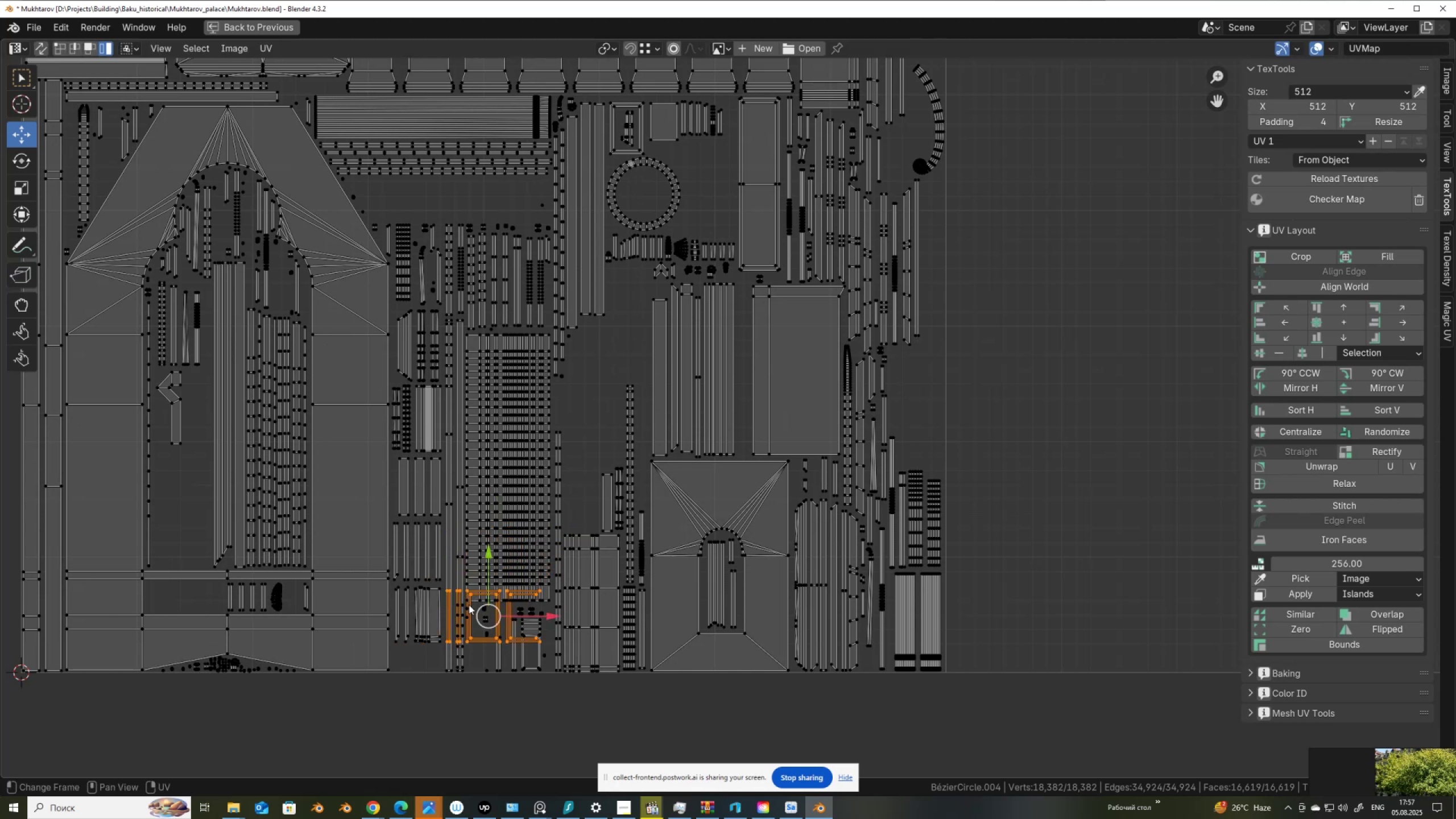 
key(H)
 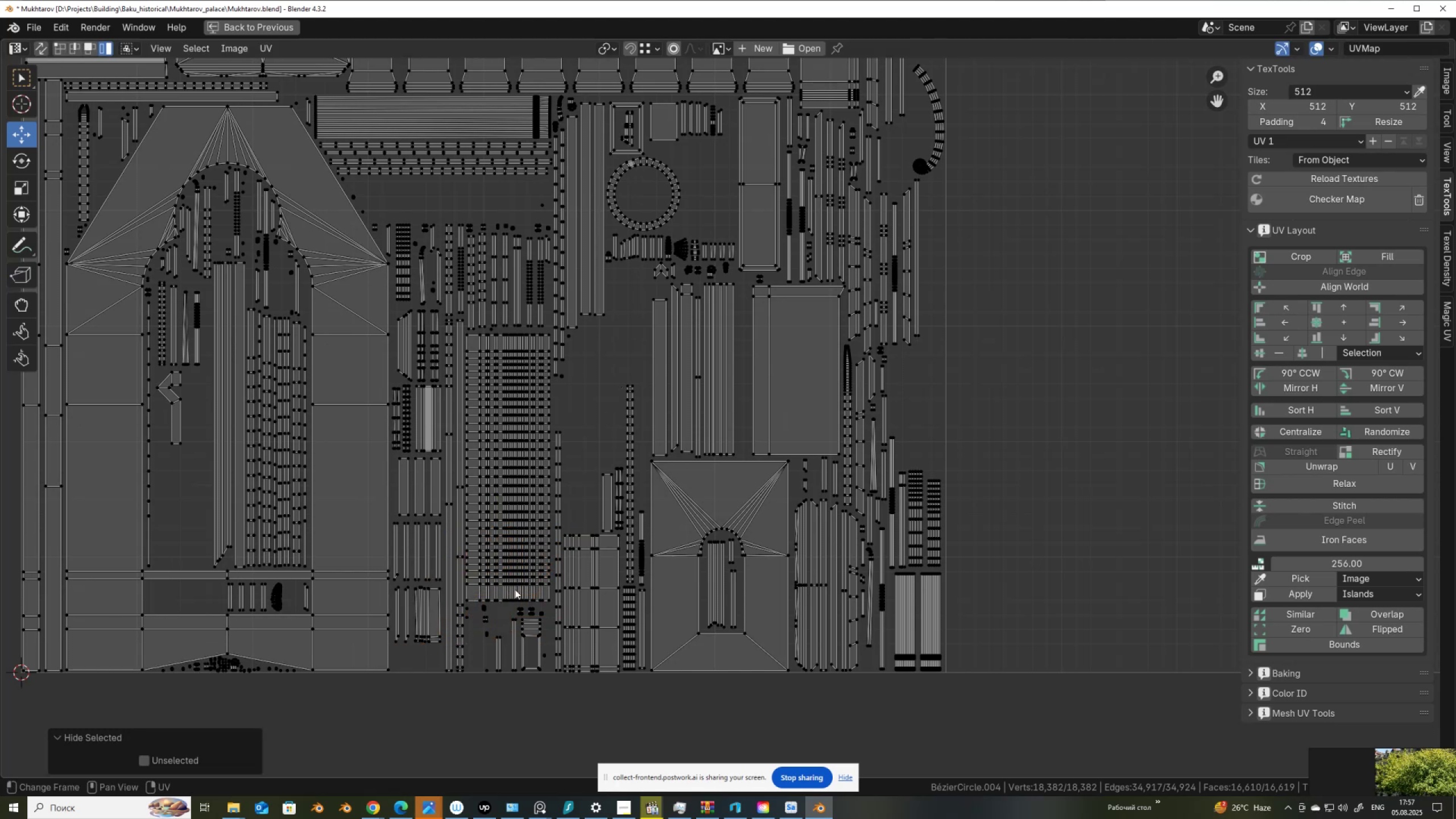 
key(Control+ControlLeft)
 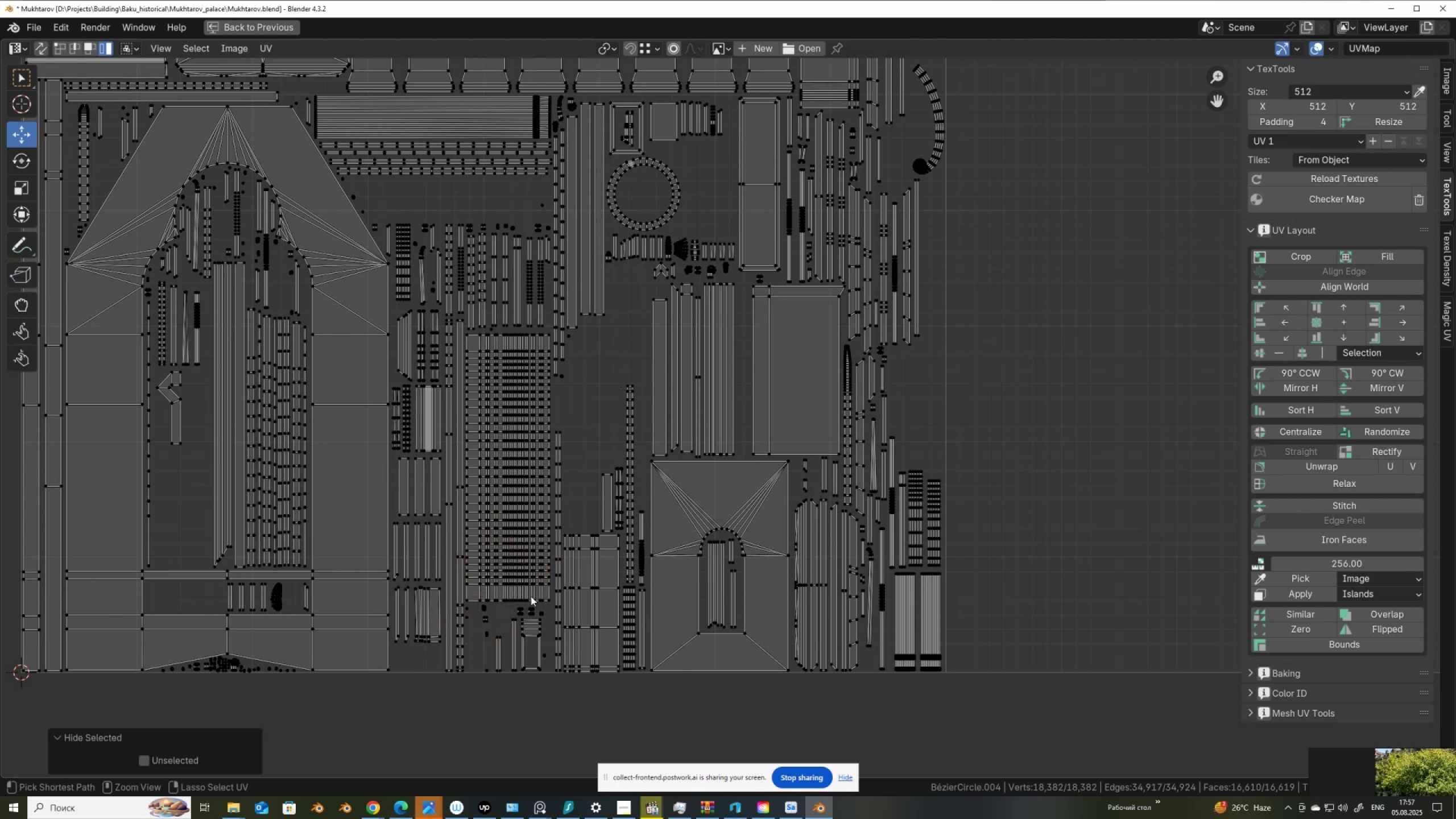 
key(Control+Z)
 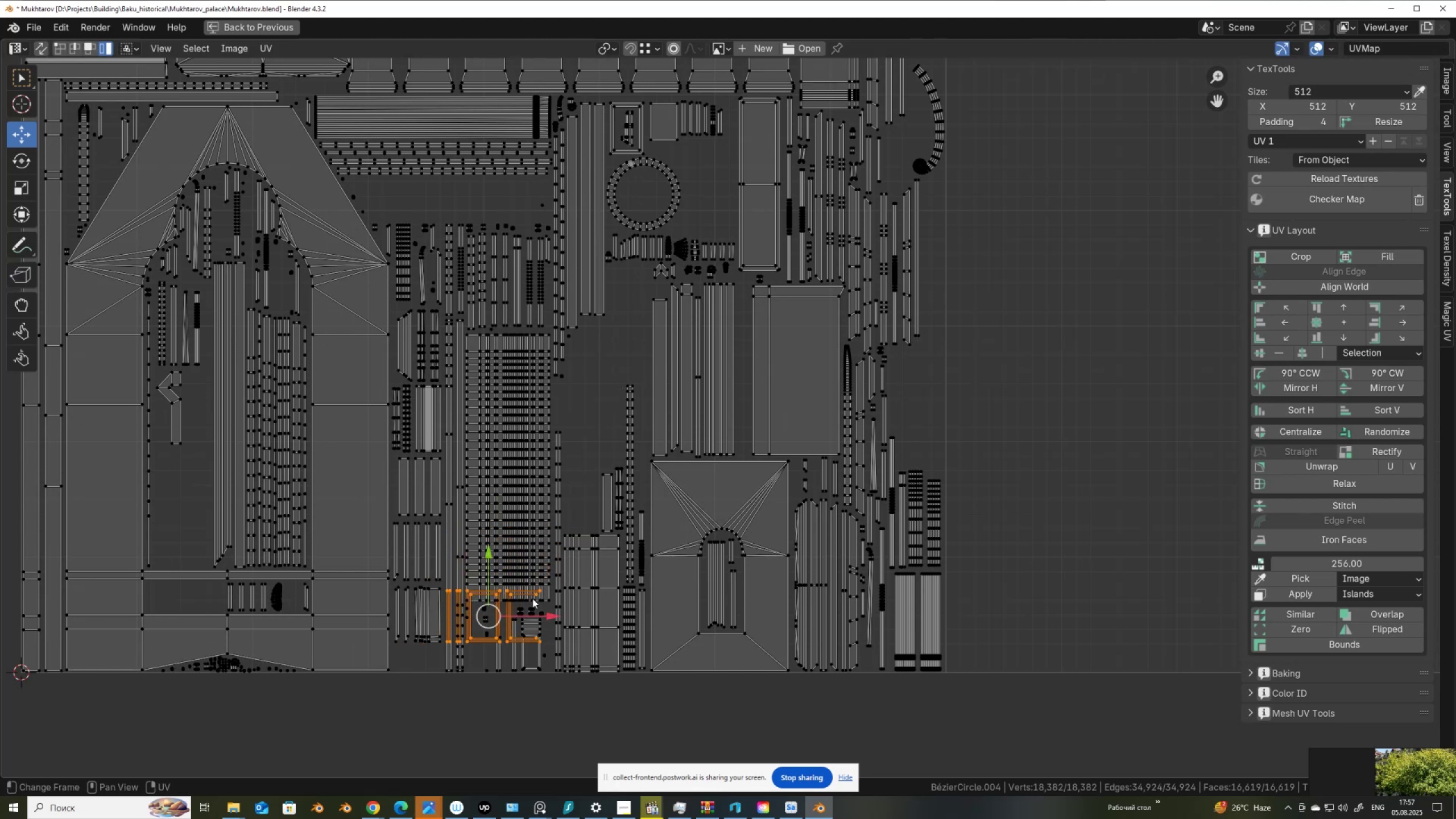 
key(G)
 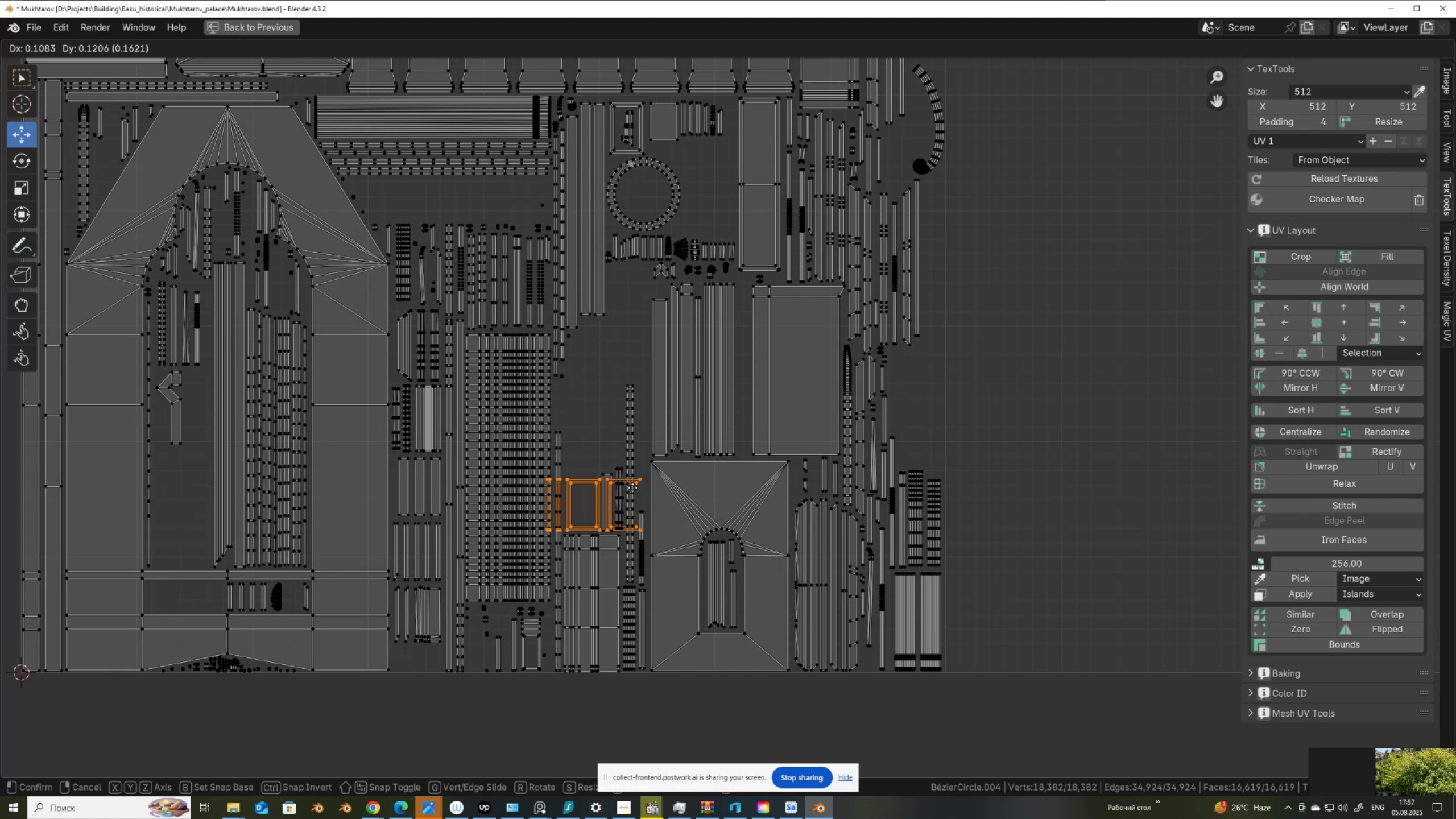 
left_click([632, 487])
 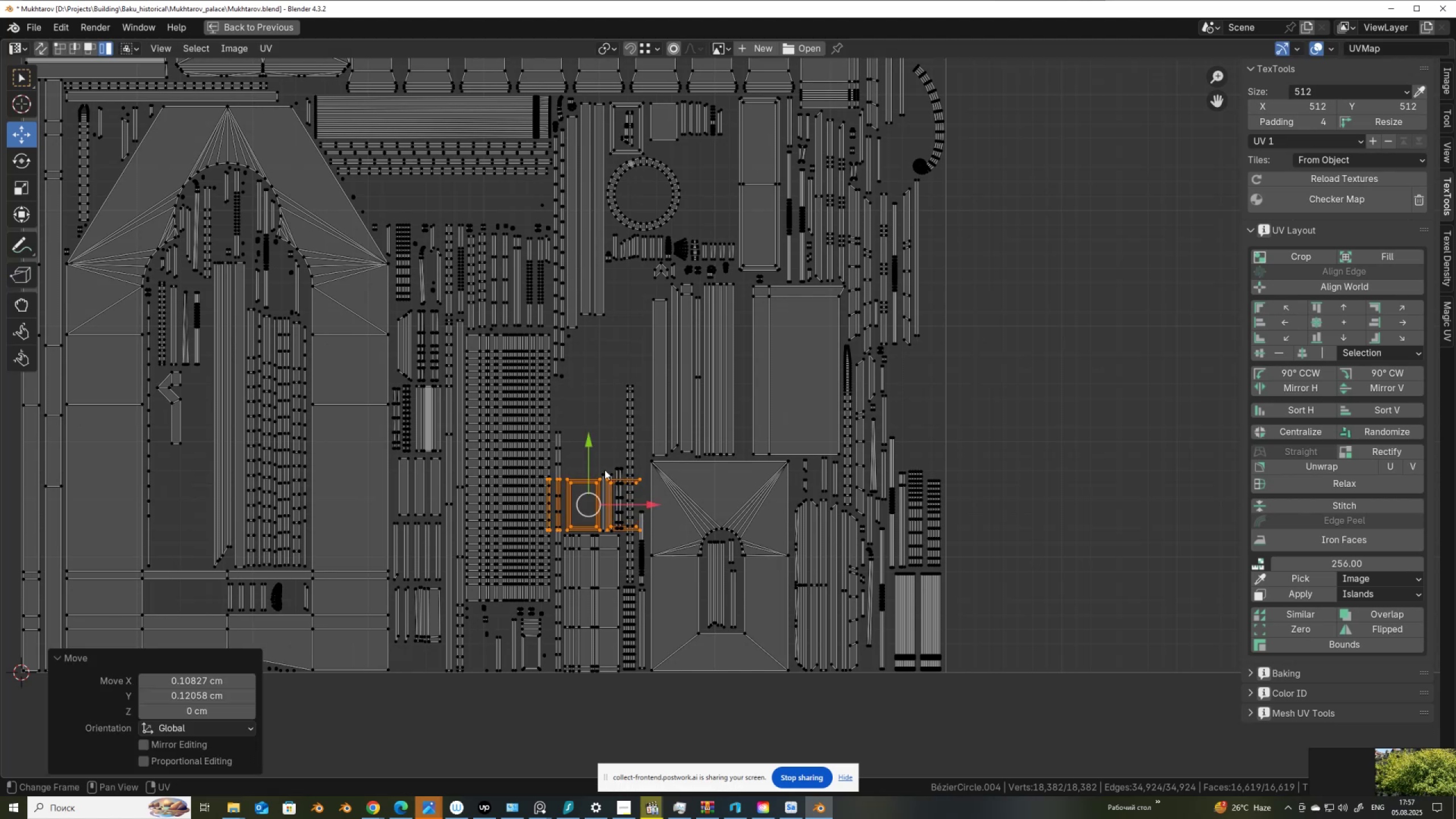 
hold_key(key=ControlLeft, duration=1.02)
left_click_drag(start_coordinate=[578, 468], to_coordinate=[566, 485])
 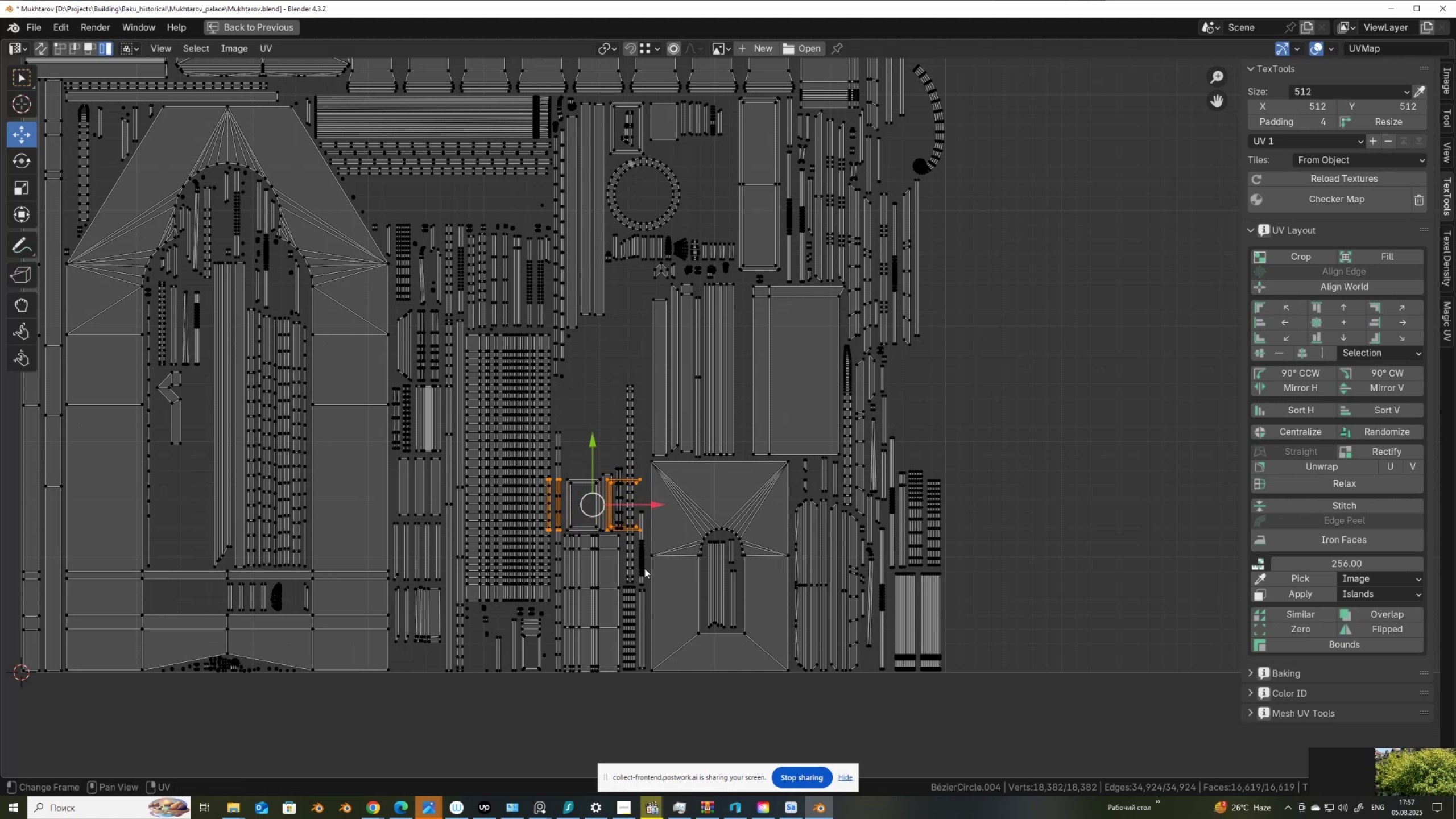 
key(G)
 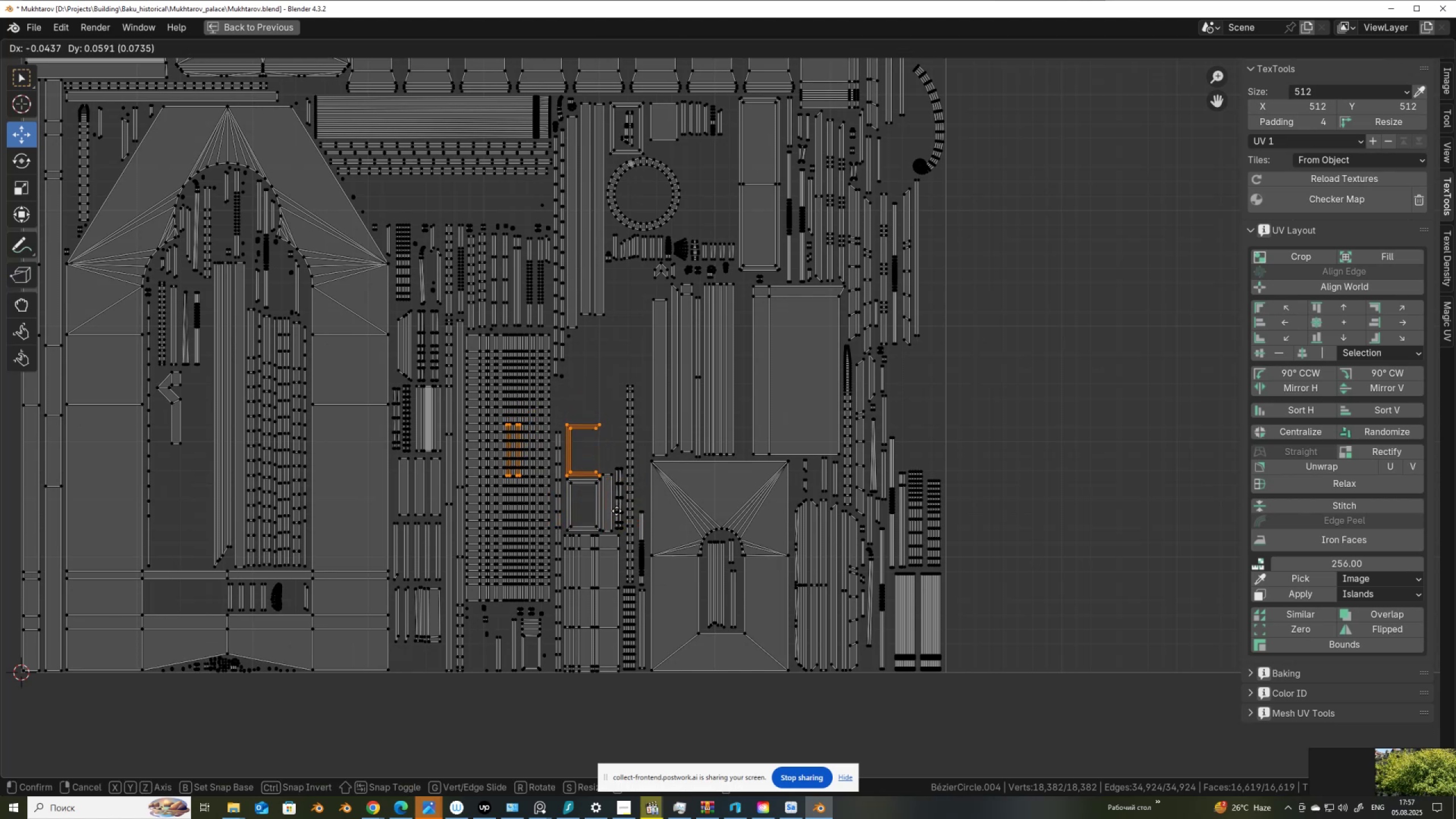 
left_click([617, 511])
 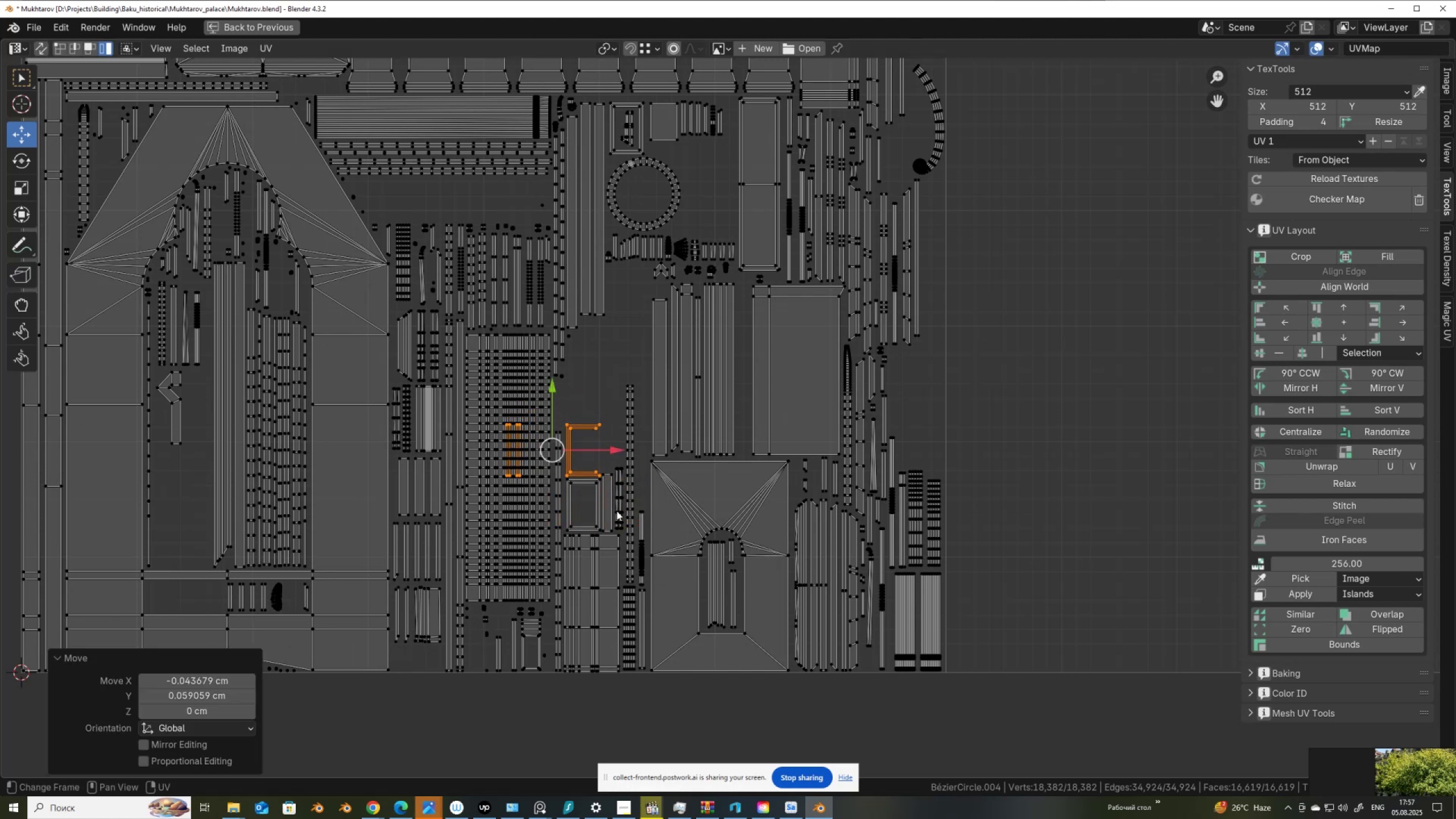 
scroll: coordinate [664, 468], scroll_direction: up, amount: 4.0
 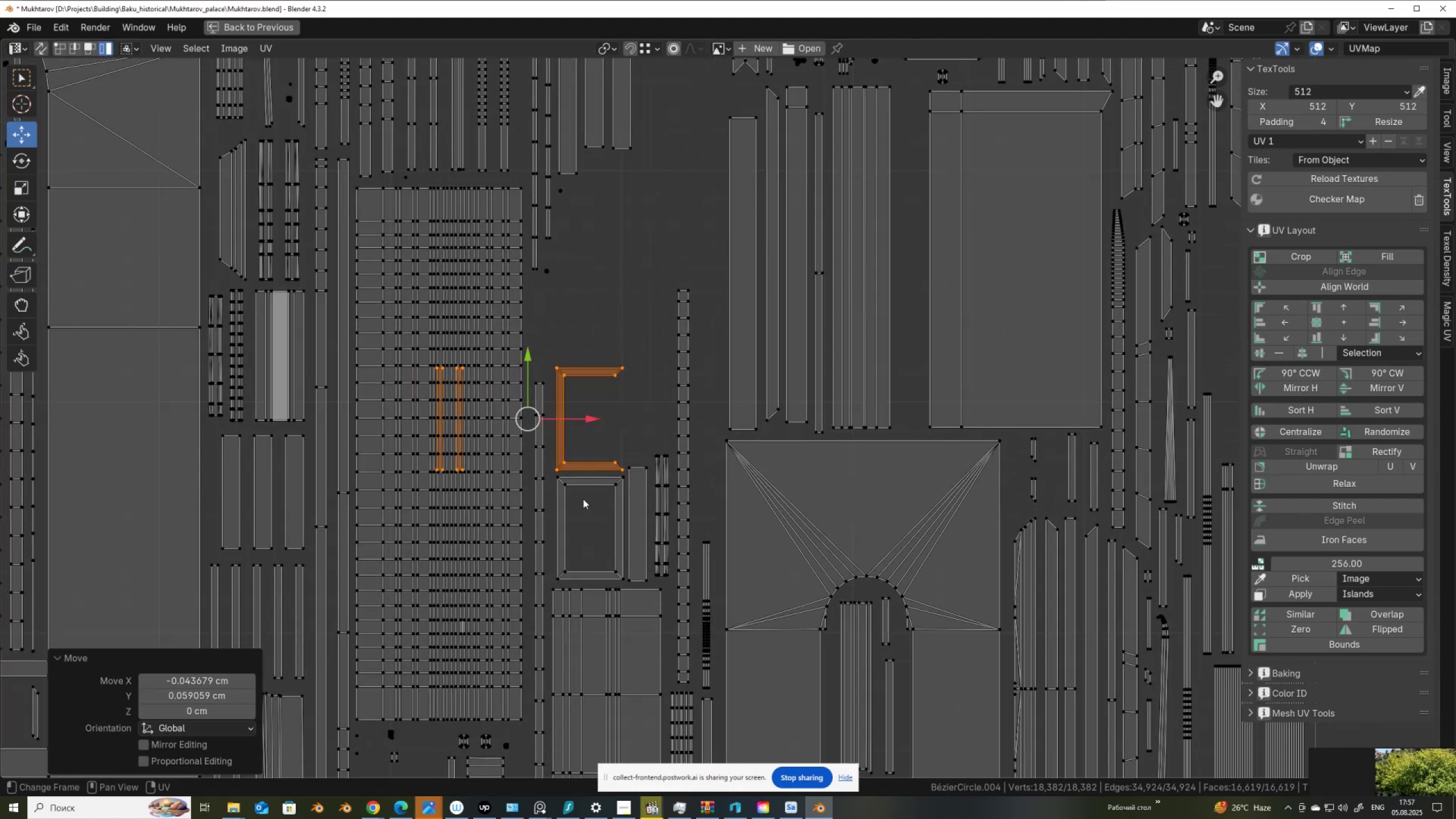 
scroll: coordinate [610, 466], scroll_direction: none, amount: 0.0
 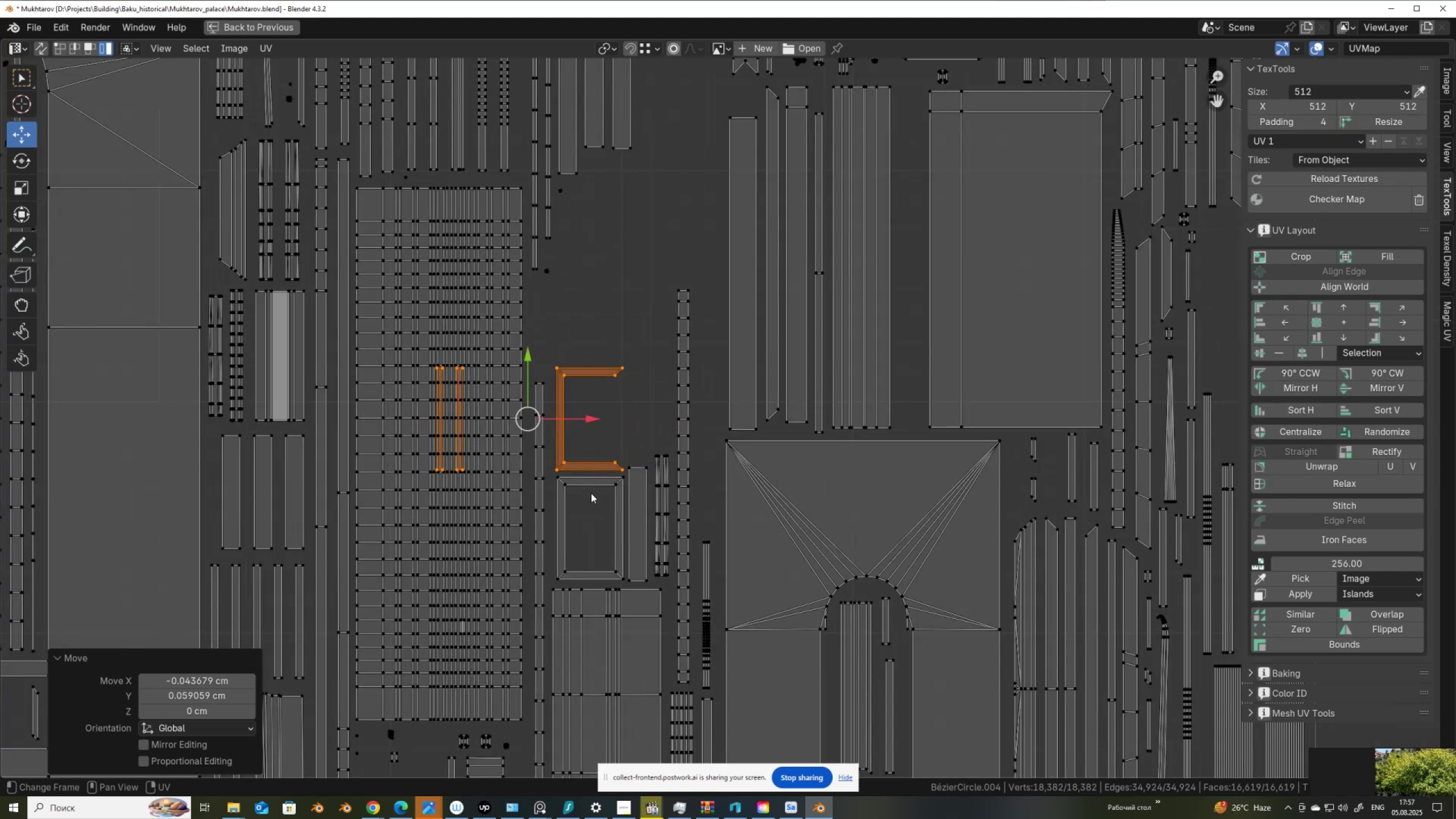 
key(Control+ControlLeft)
 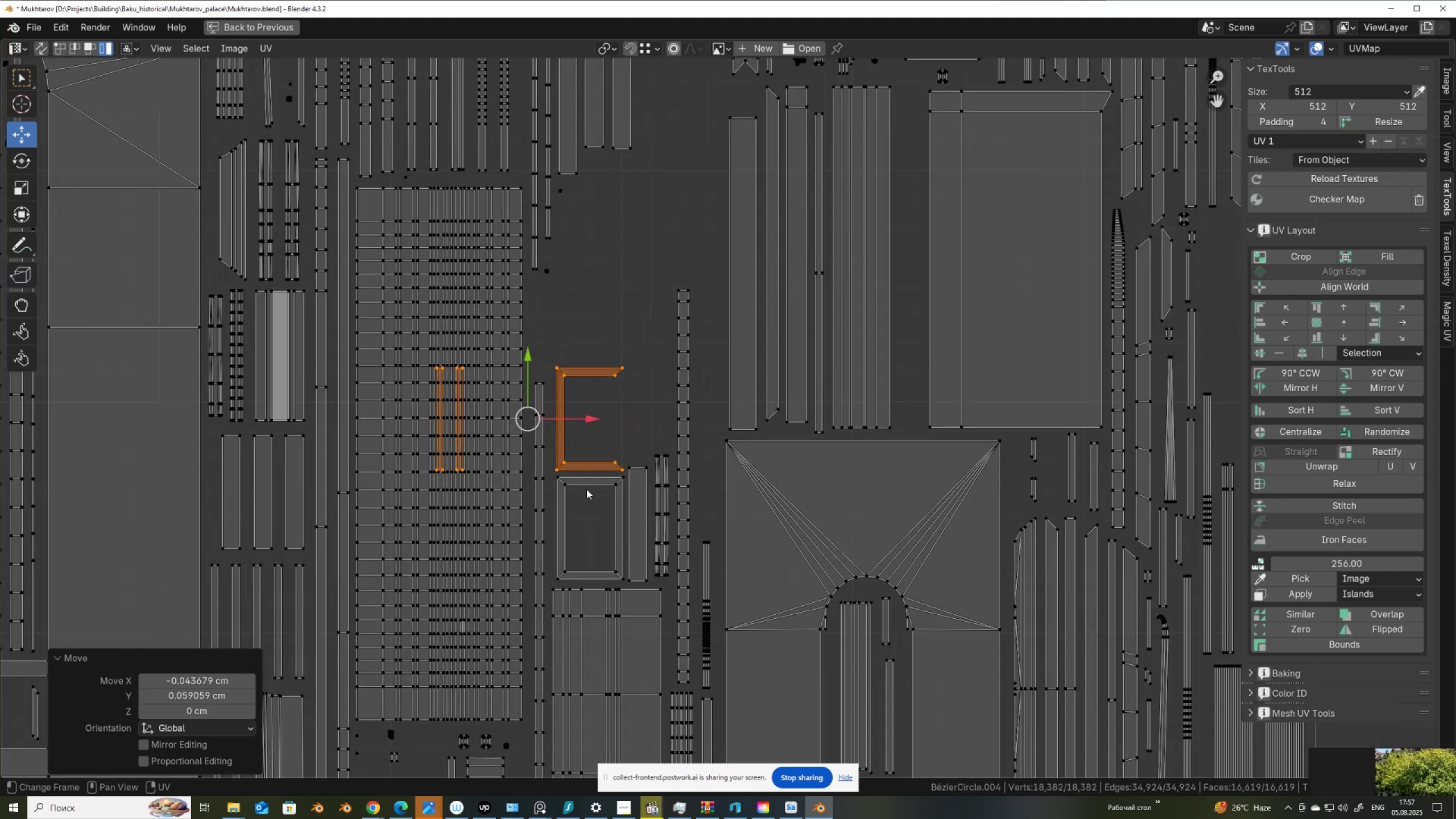 
hold_key(key=ControlLeft, duration=0.56)
left_click_drag(start_coordinate=[589, 489], to_coordinate=[552, 456])
 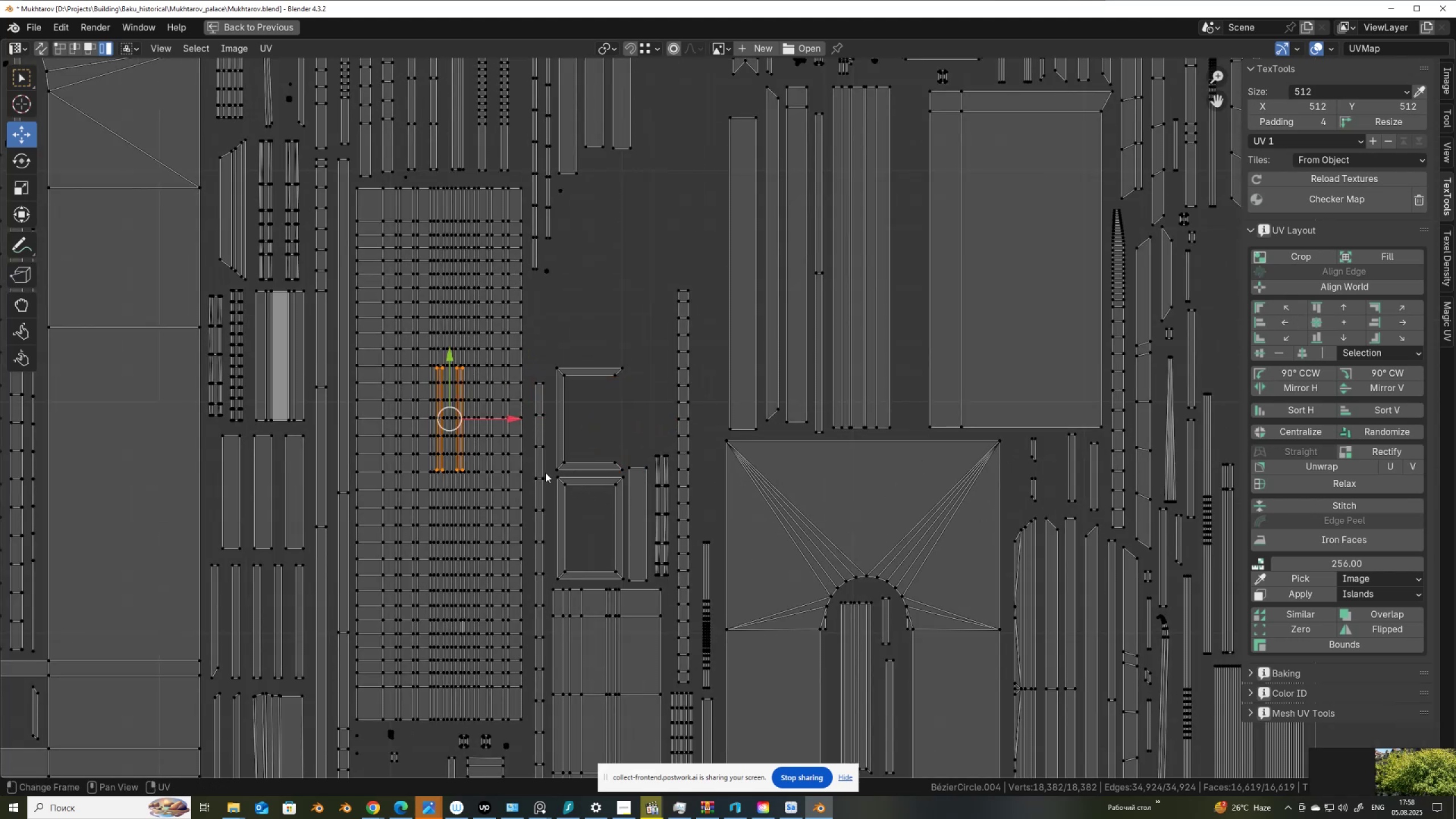 
key(G)
 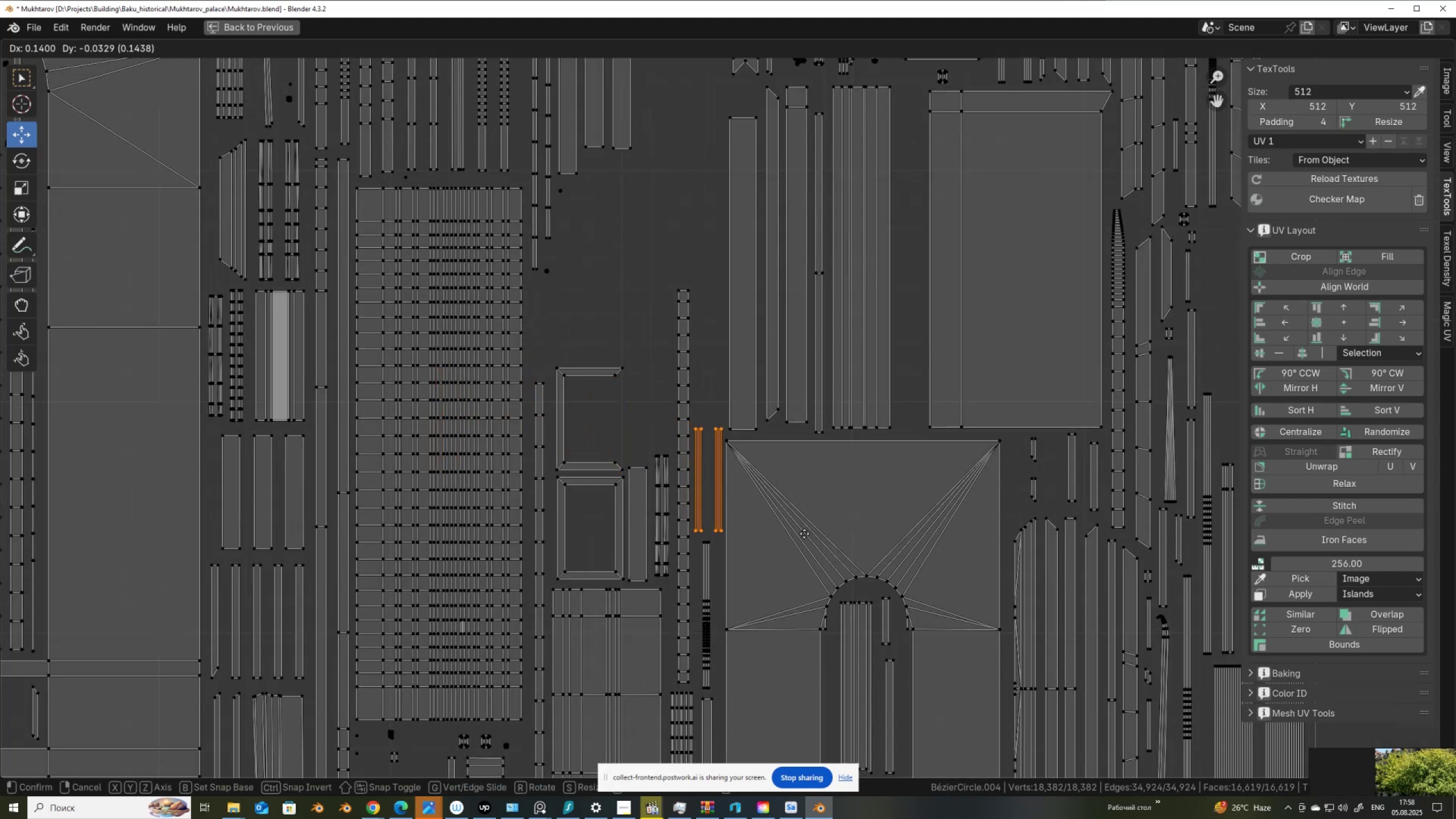 
left_click([804, 533])
 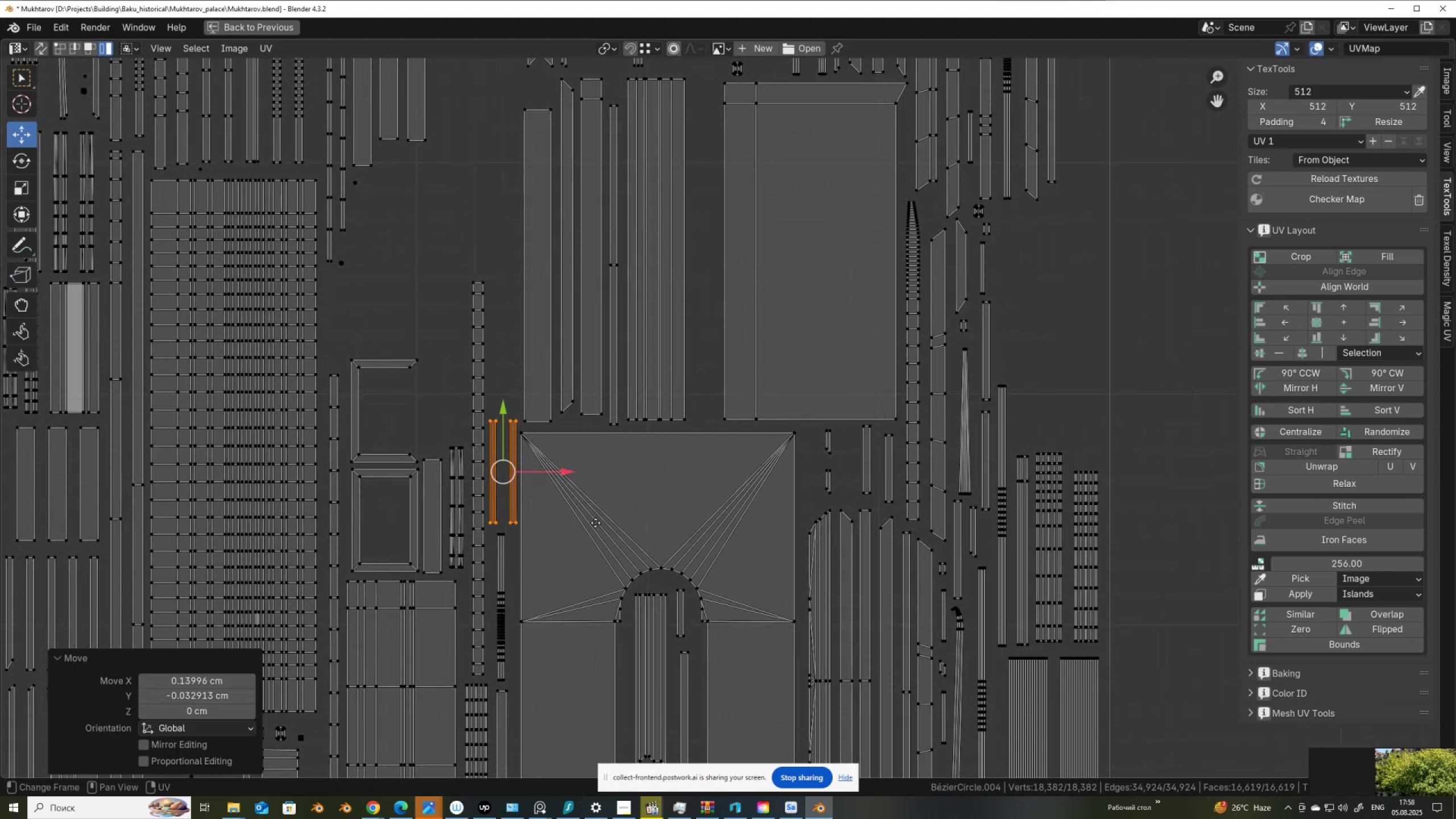 
scroll: coordinate [595, 523], scroll_direction: down, amount: 1.0
 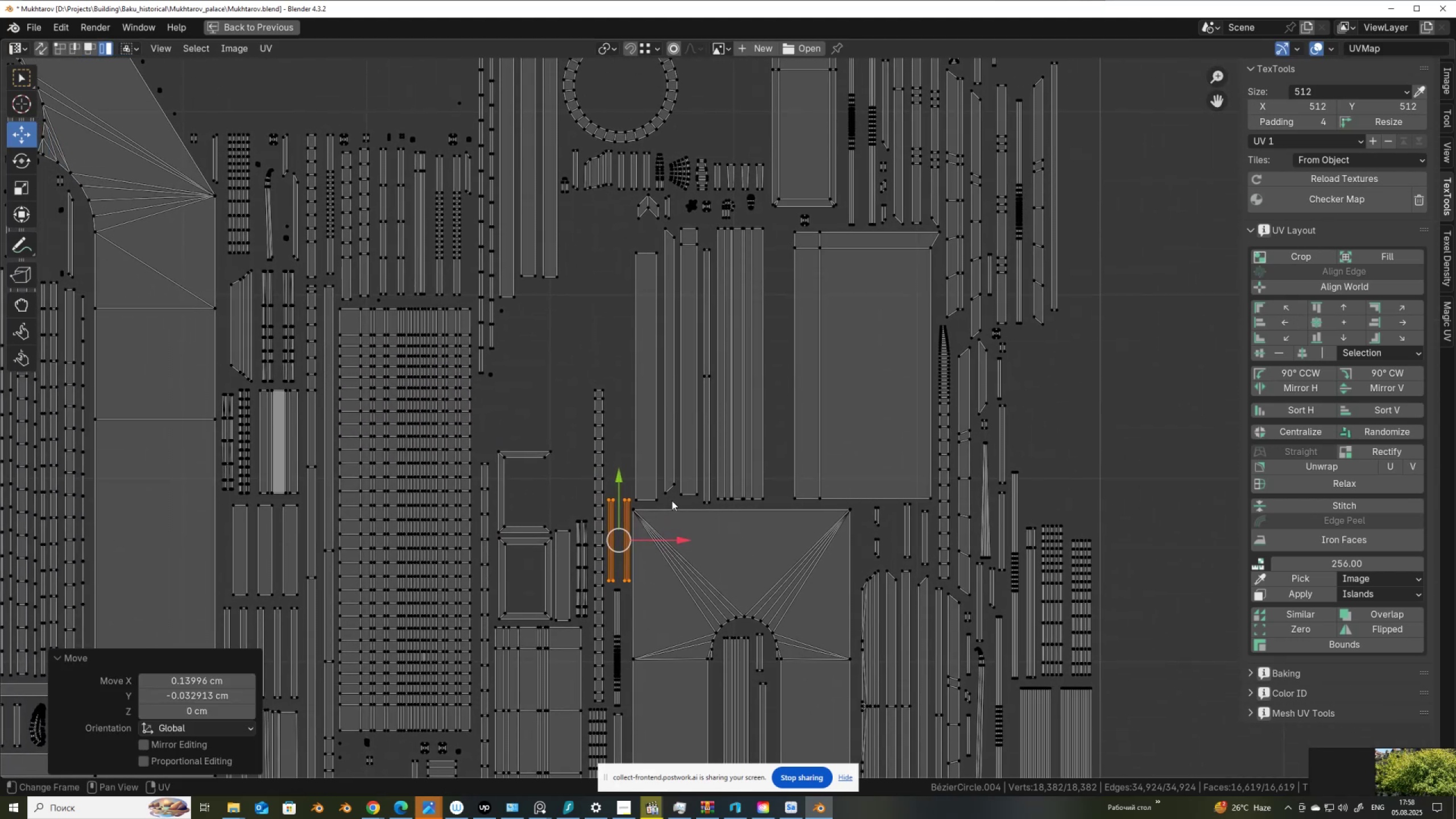 
left_click_drag(start_coordinate=[646, 482], to_coordinate=[768, 507])
 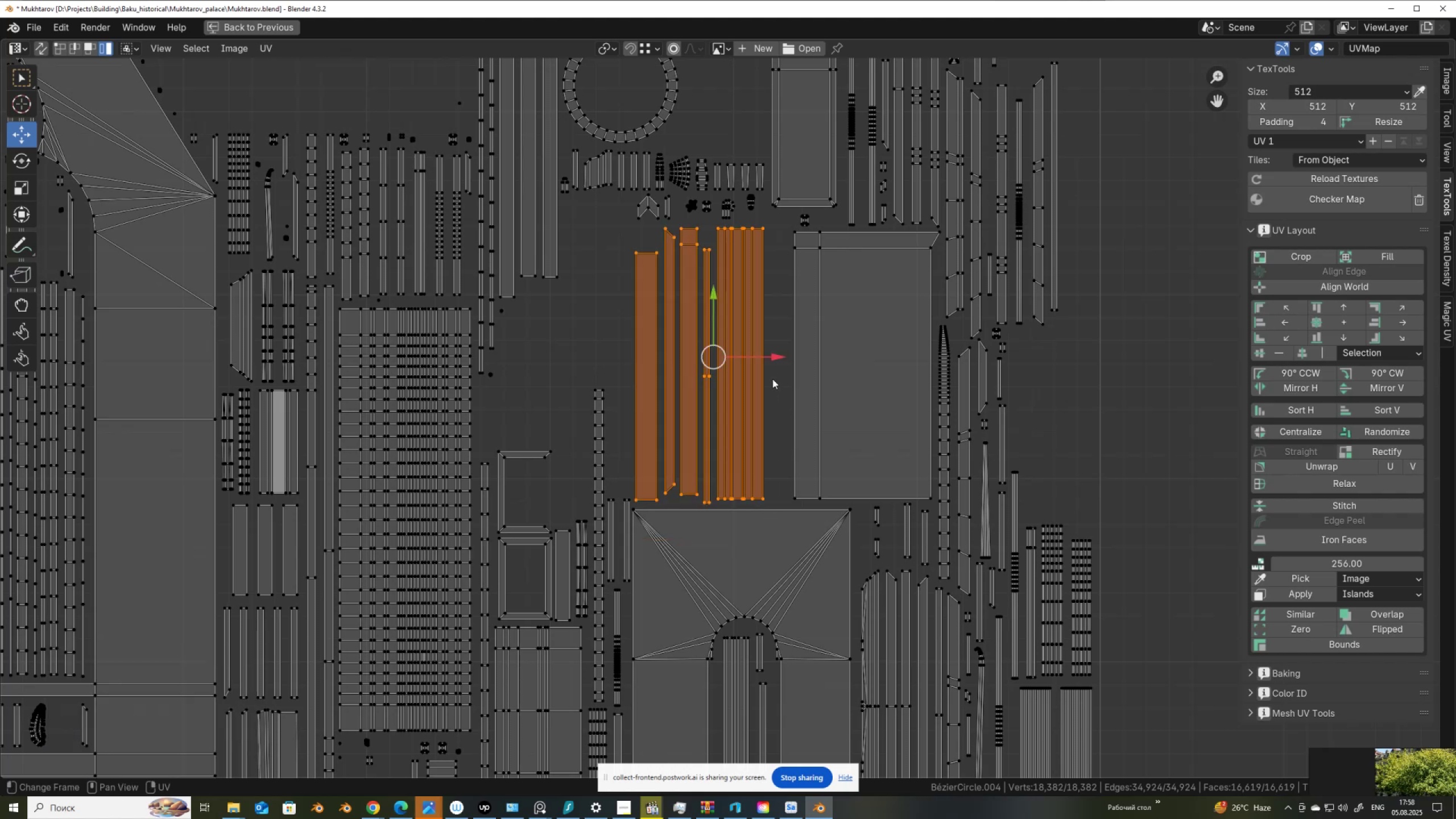 
left_click_drag(start_coordinate=[779, 357], to_coordinate=[809, 368])
 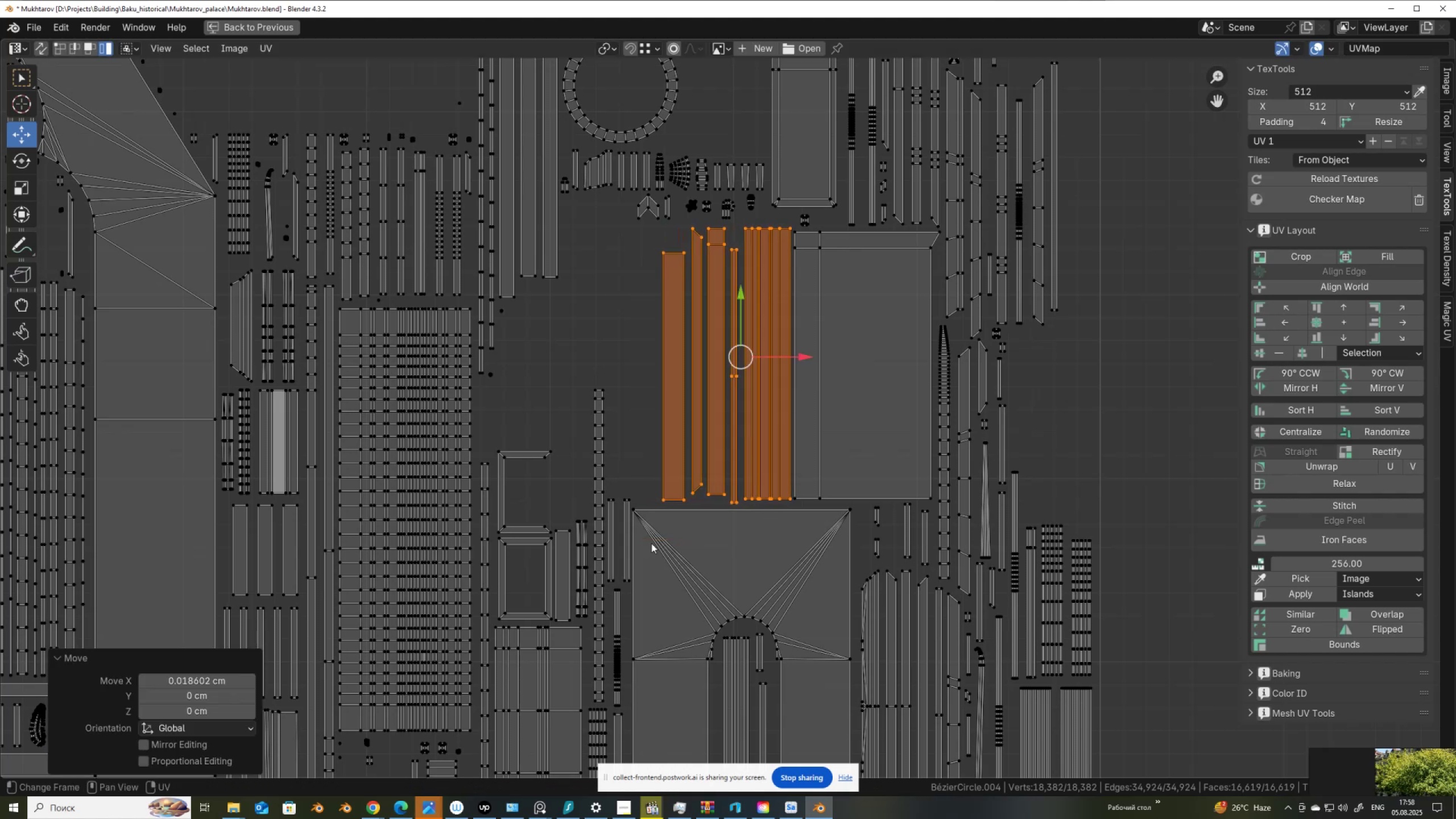 
scroll: coordinate [595, 576], scroll_direction: up, amount: 1.0
 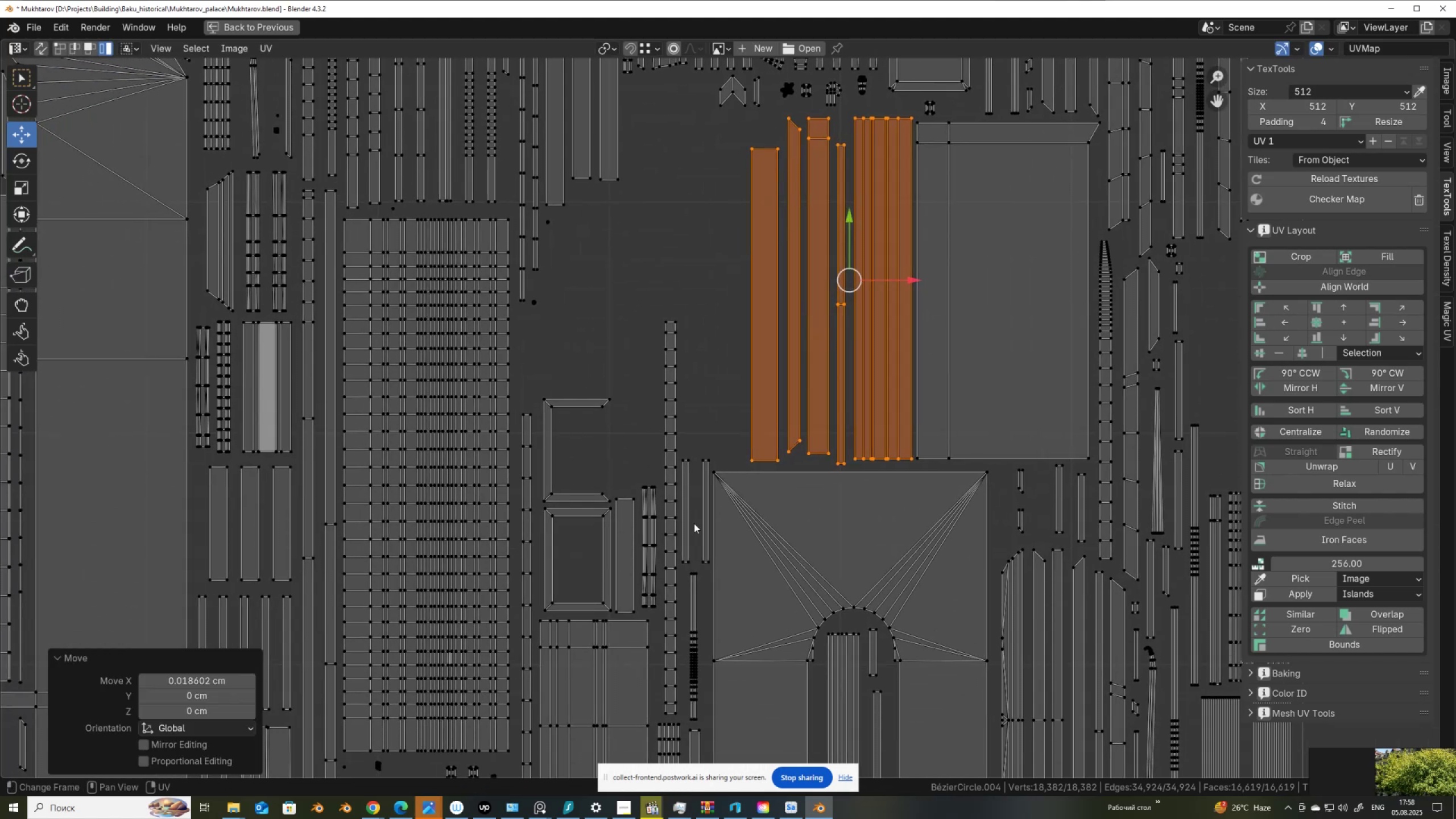 
left_click([704, 535])
 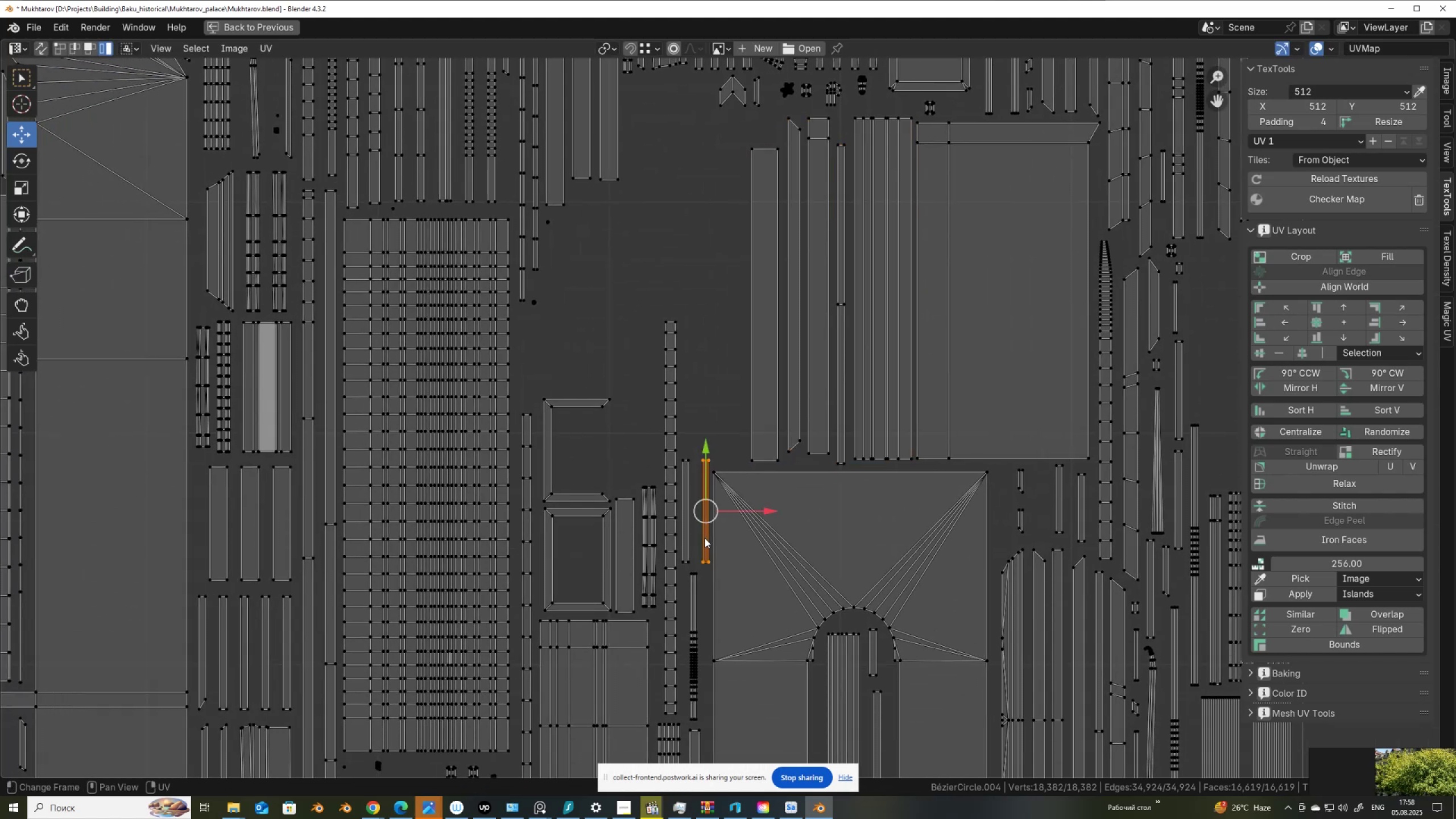 
key(G)
 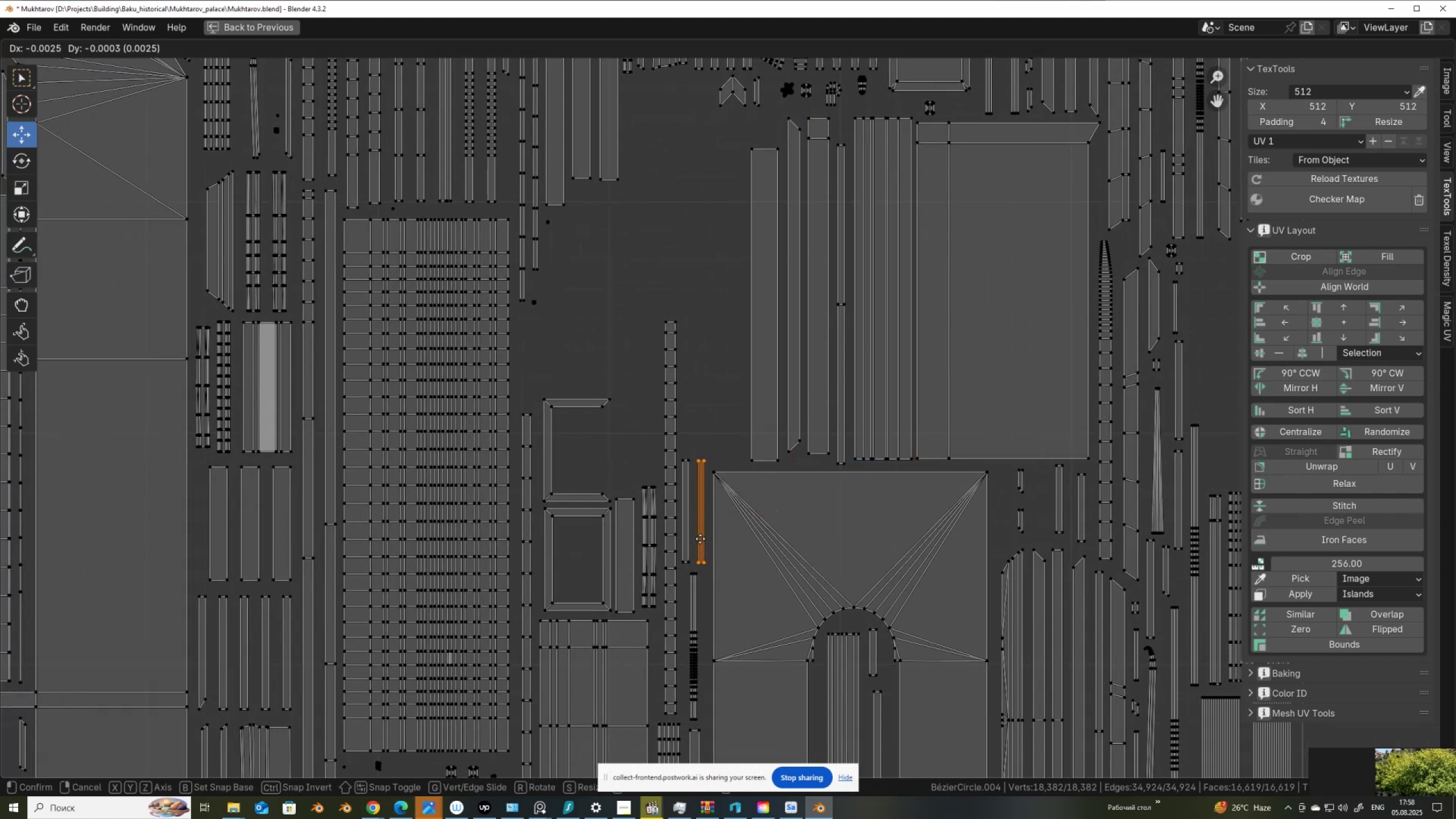 
left_click([700, 539])
 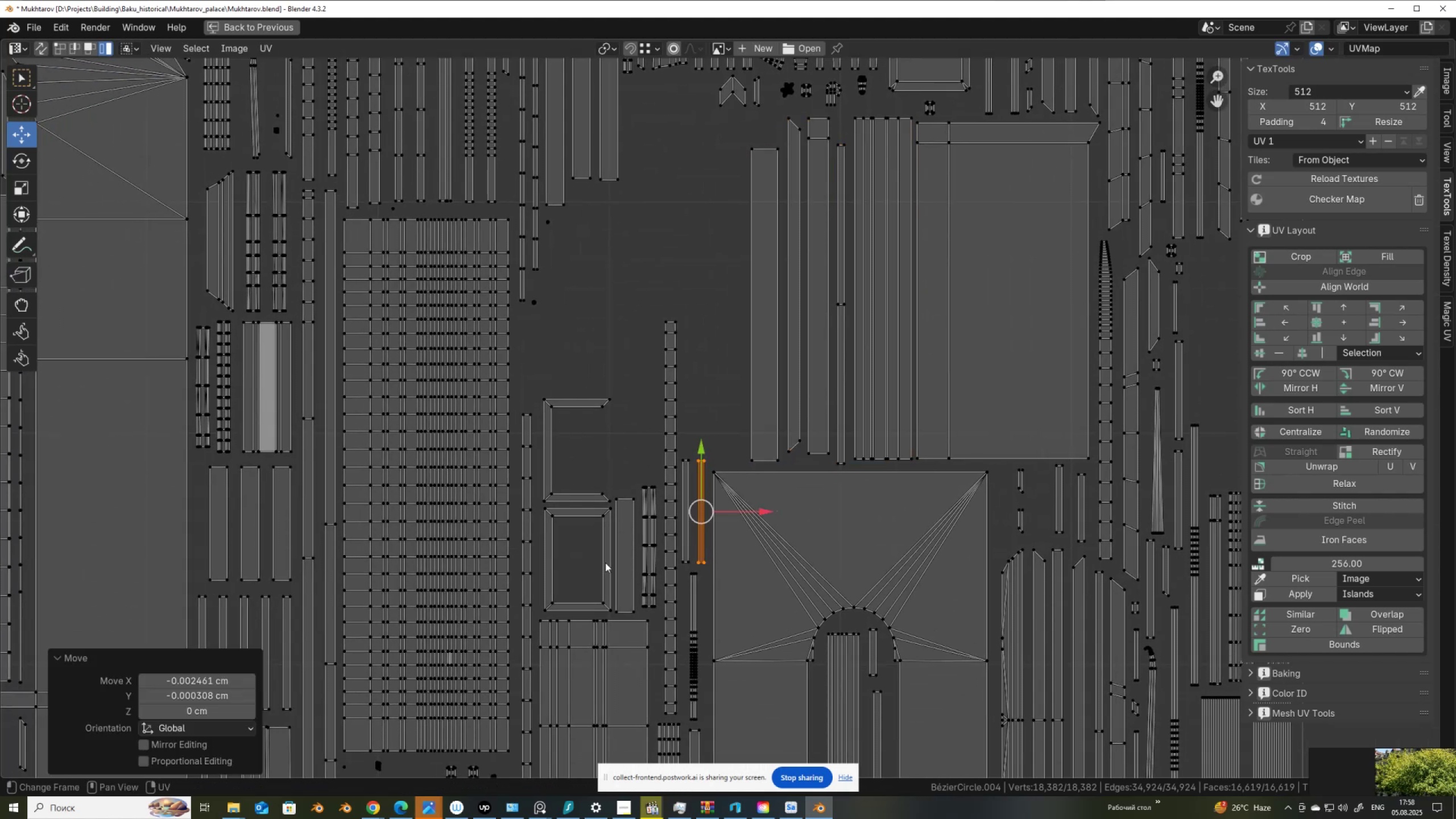 
left_click_drag(start_coordinate=[589, 486], to_coordinate=[607, 520])
 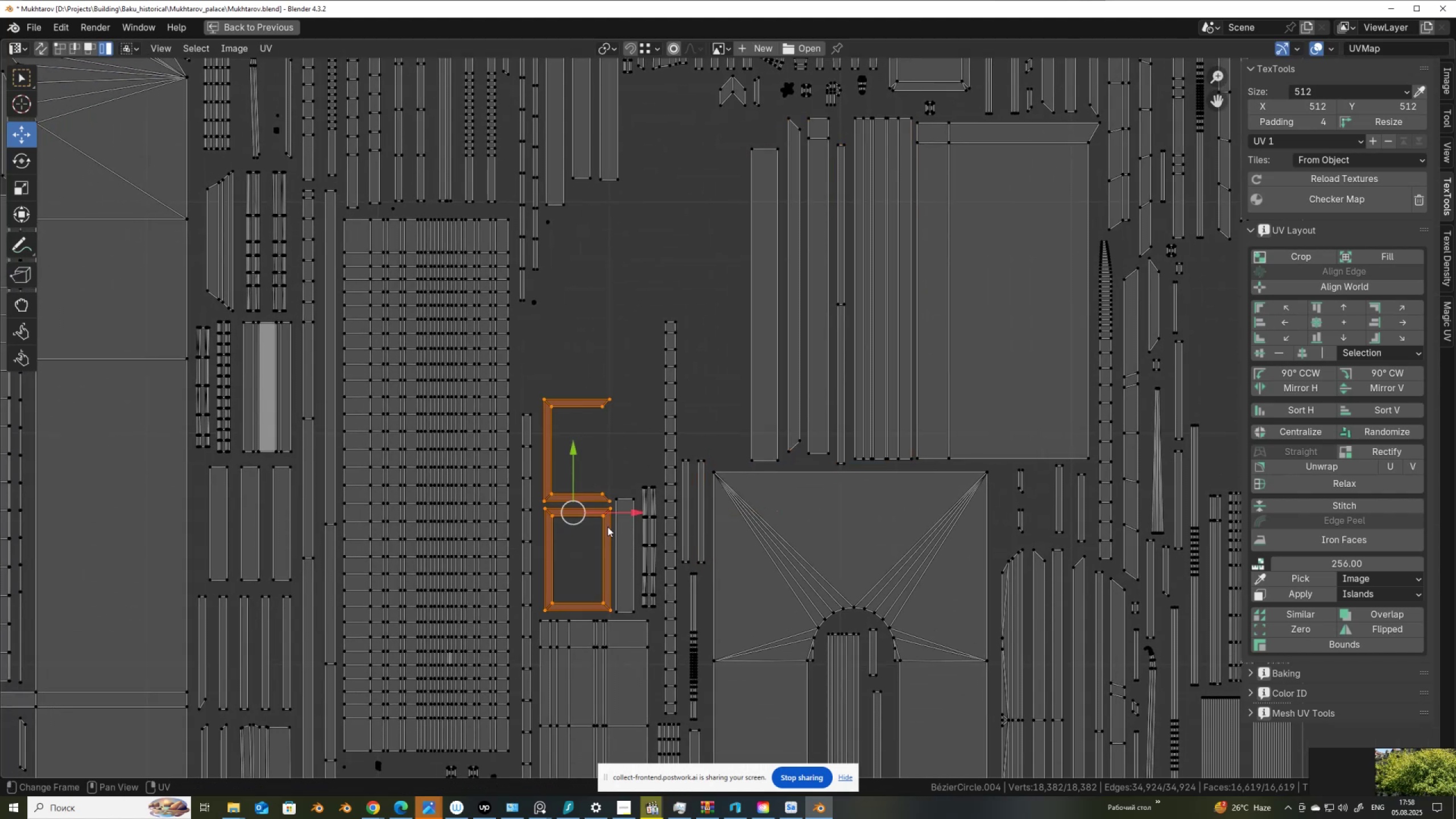 
key(G)
 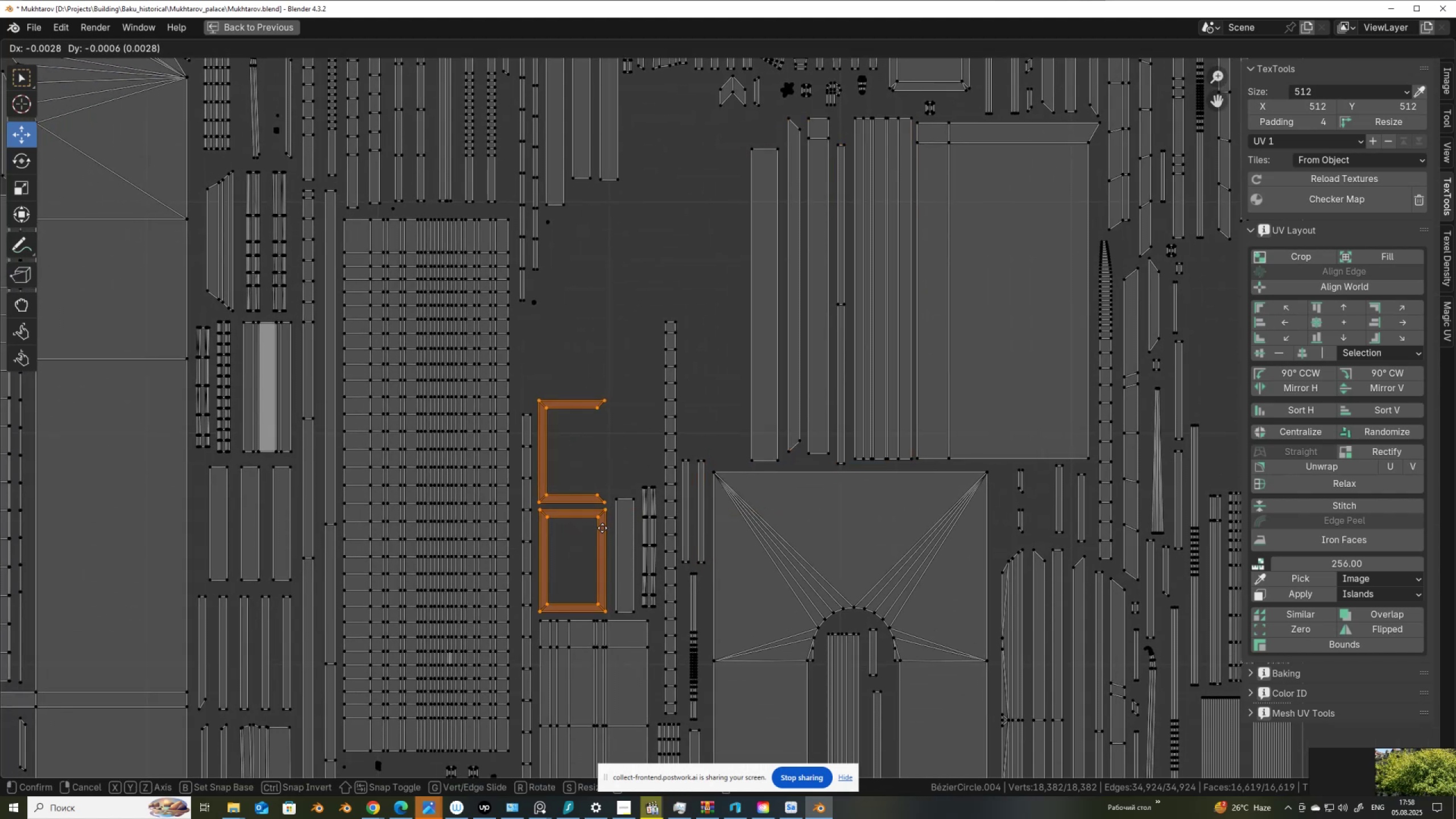 
left_click([602, 528])
 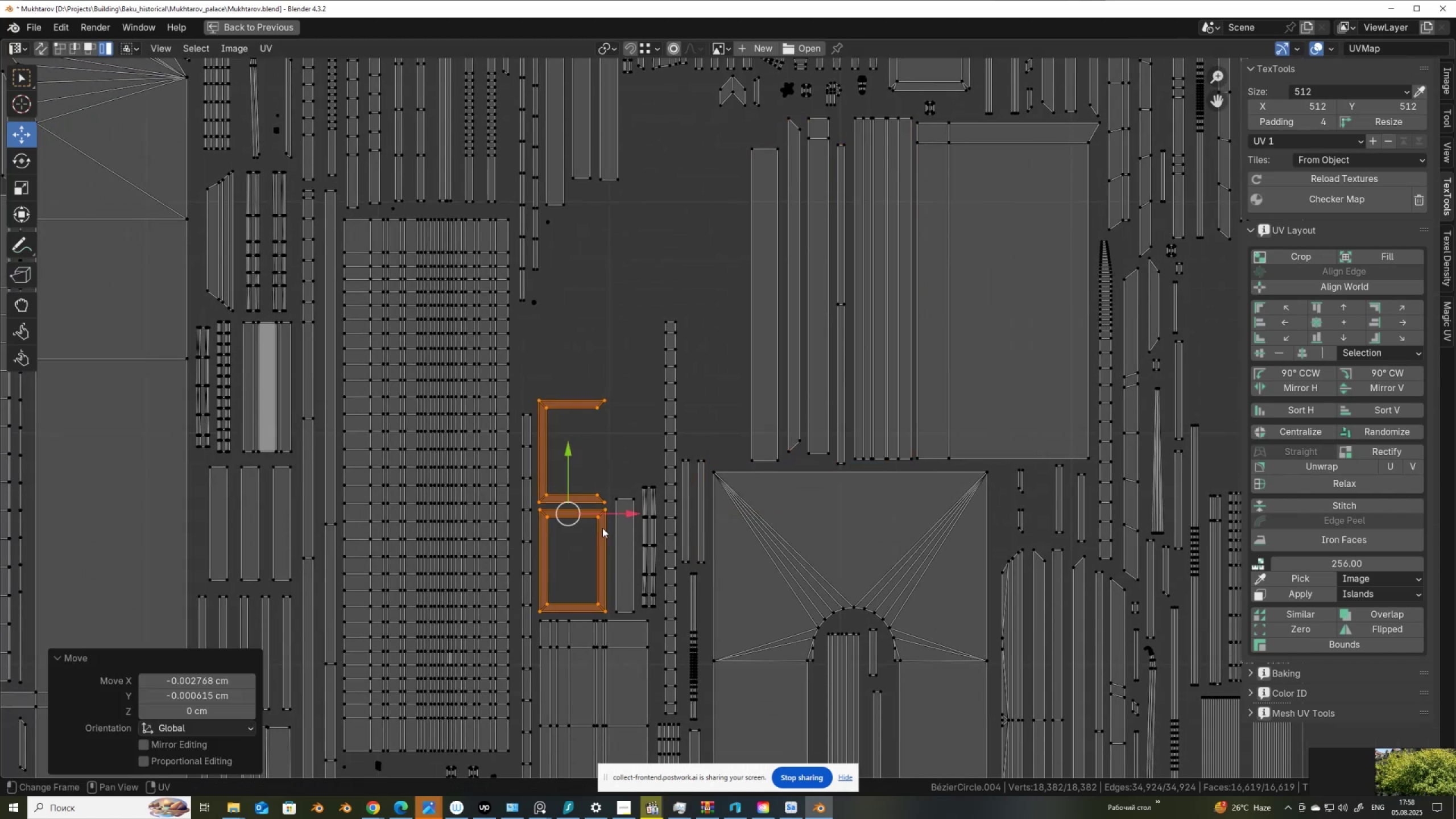 
scroll: coordinate [591, 489], scroll_direction: down, amount: 7.0
 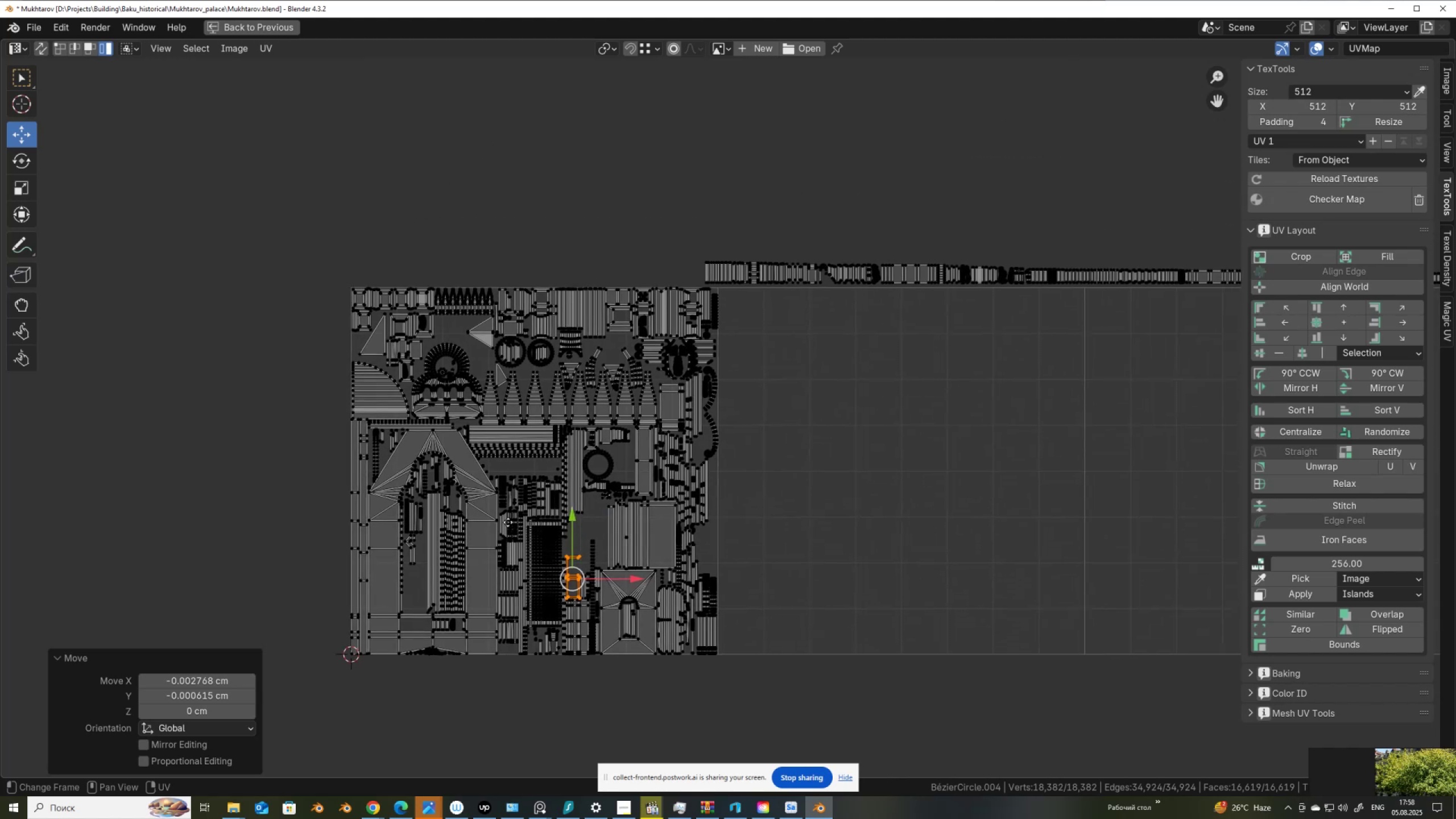 
scroll: coordinate [653, 250], scroll_direction: up, amount: 4.0
 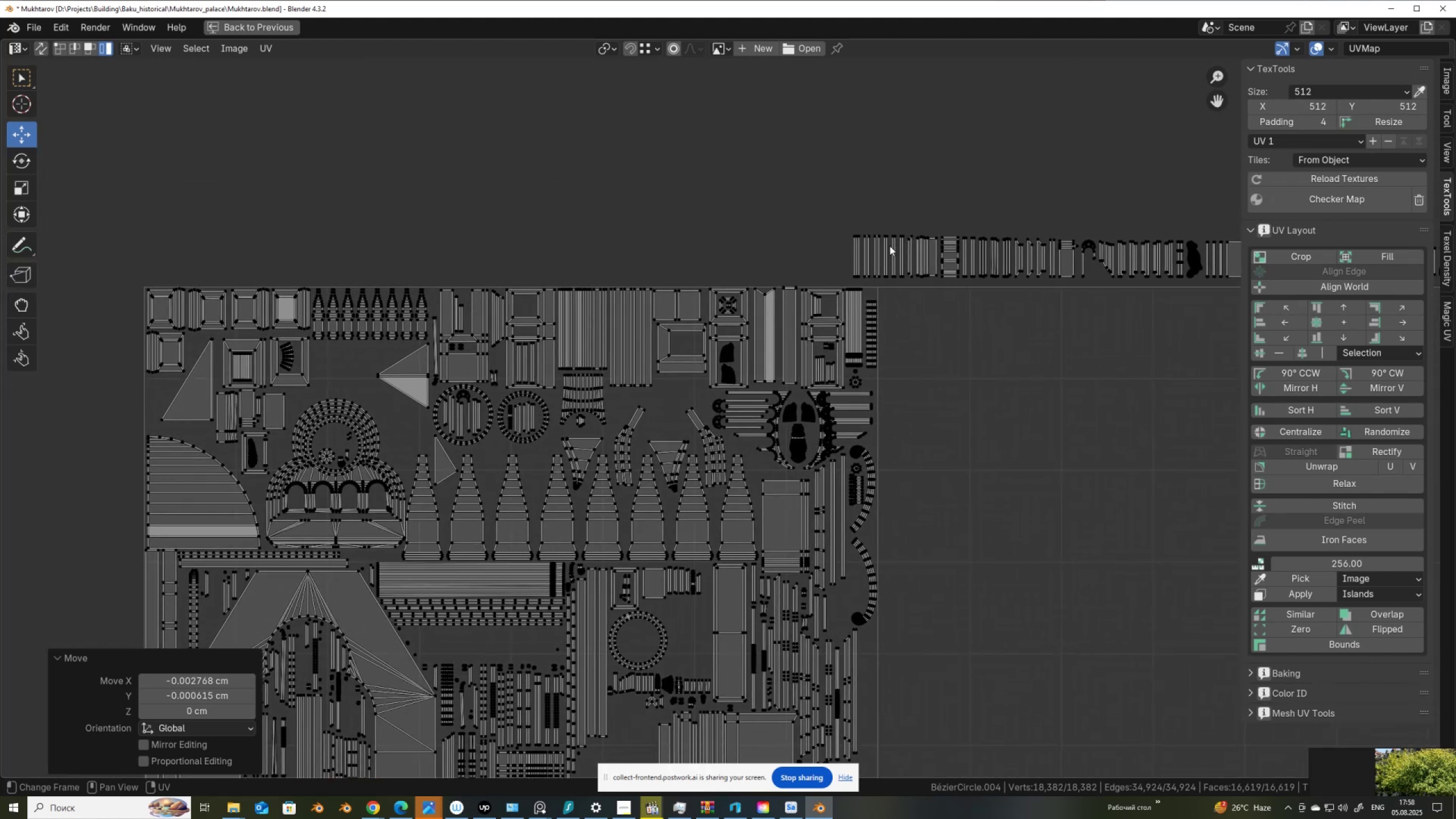 
left_click_drag(start_coordinate=[830, 218], to_coordinate=[911, 252])
 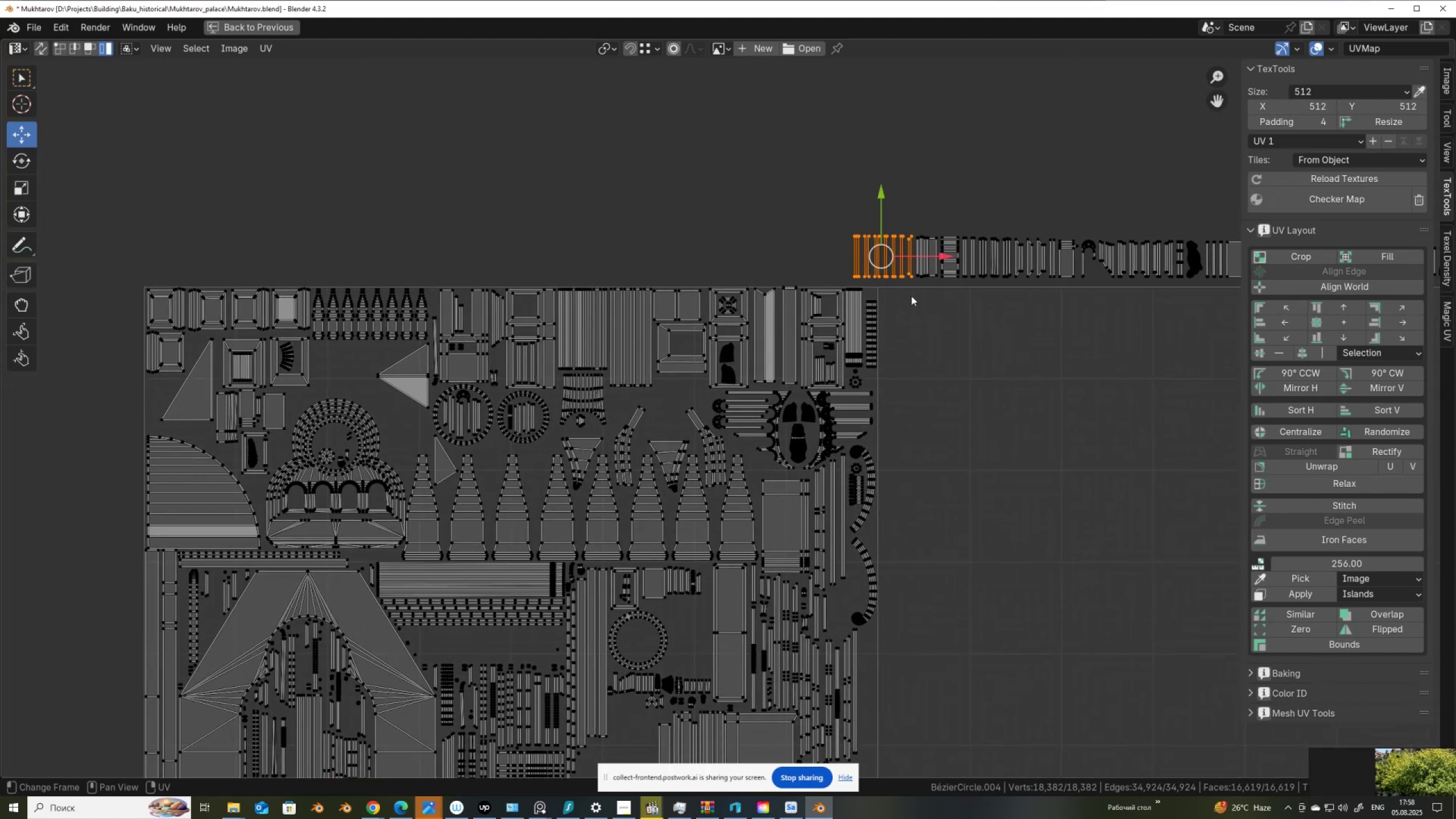 
scroll: coordinate [736, 258], scroll_direction: up, amount: 1.0
 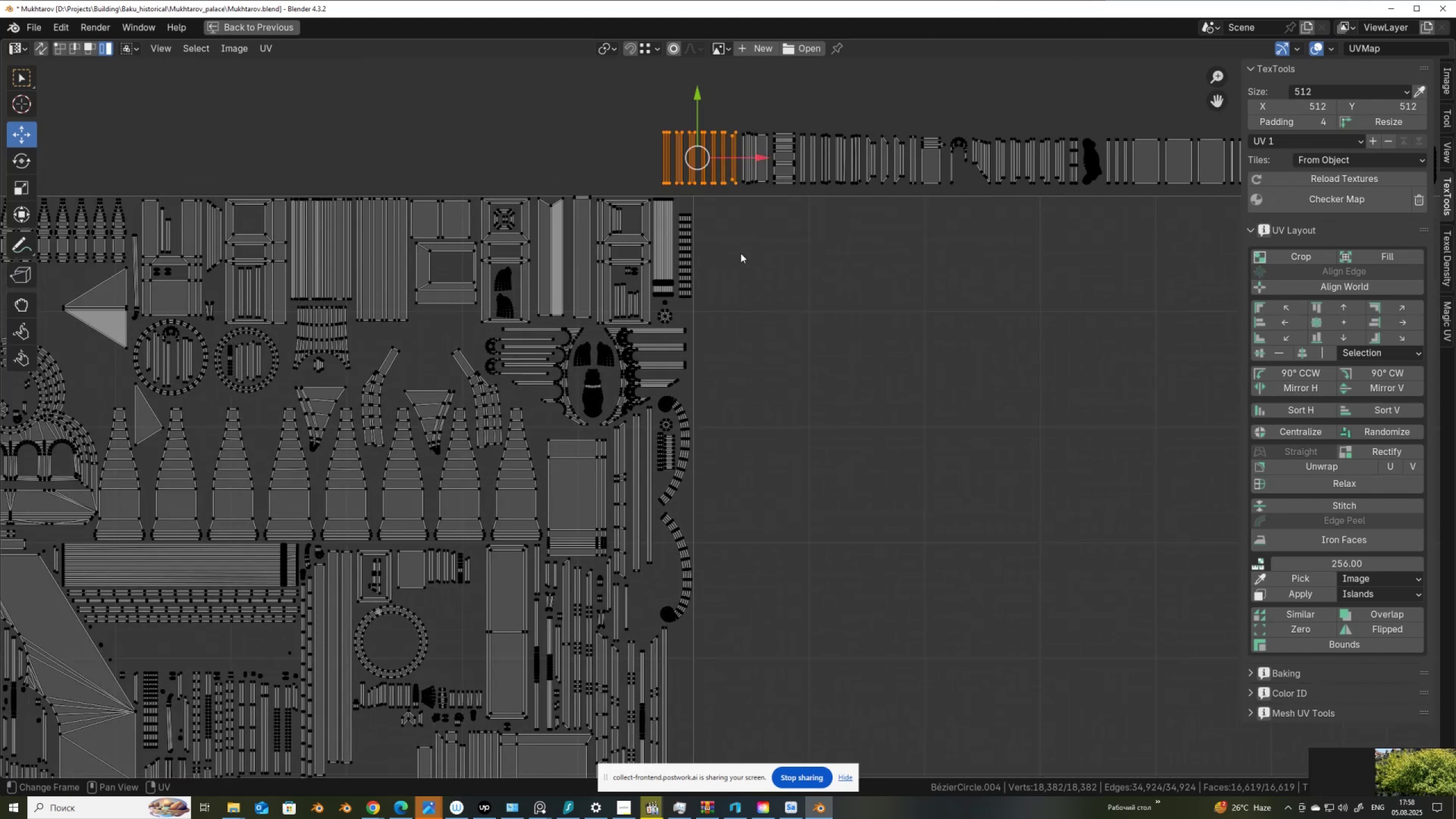 
scroll: coordinate [774, 245], scroll_direction: down, amount: 1.0
 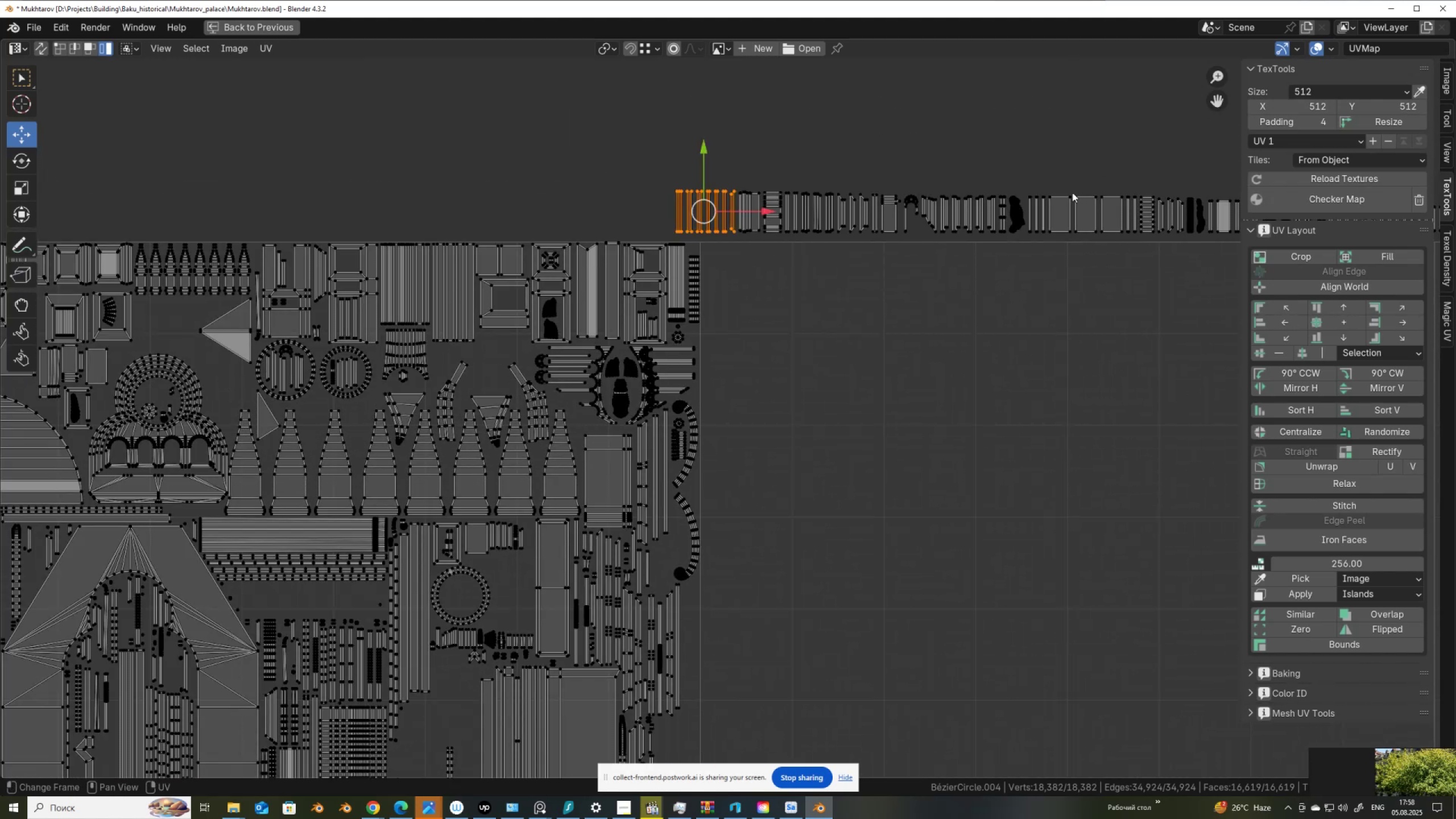 
left_click_drag(start_coordinate=[1063, 189], to_coordinate=[1107, 218])
 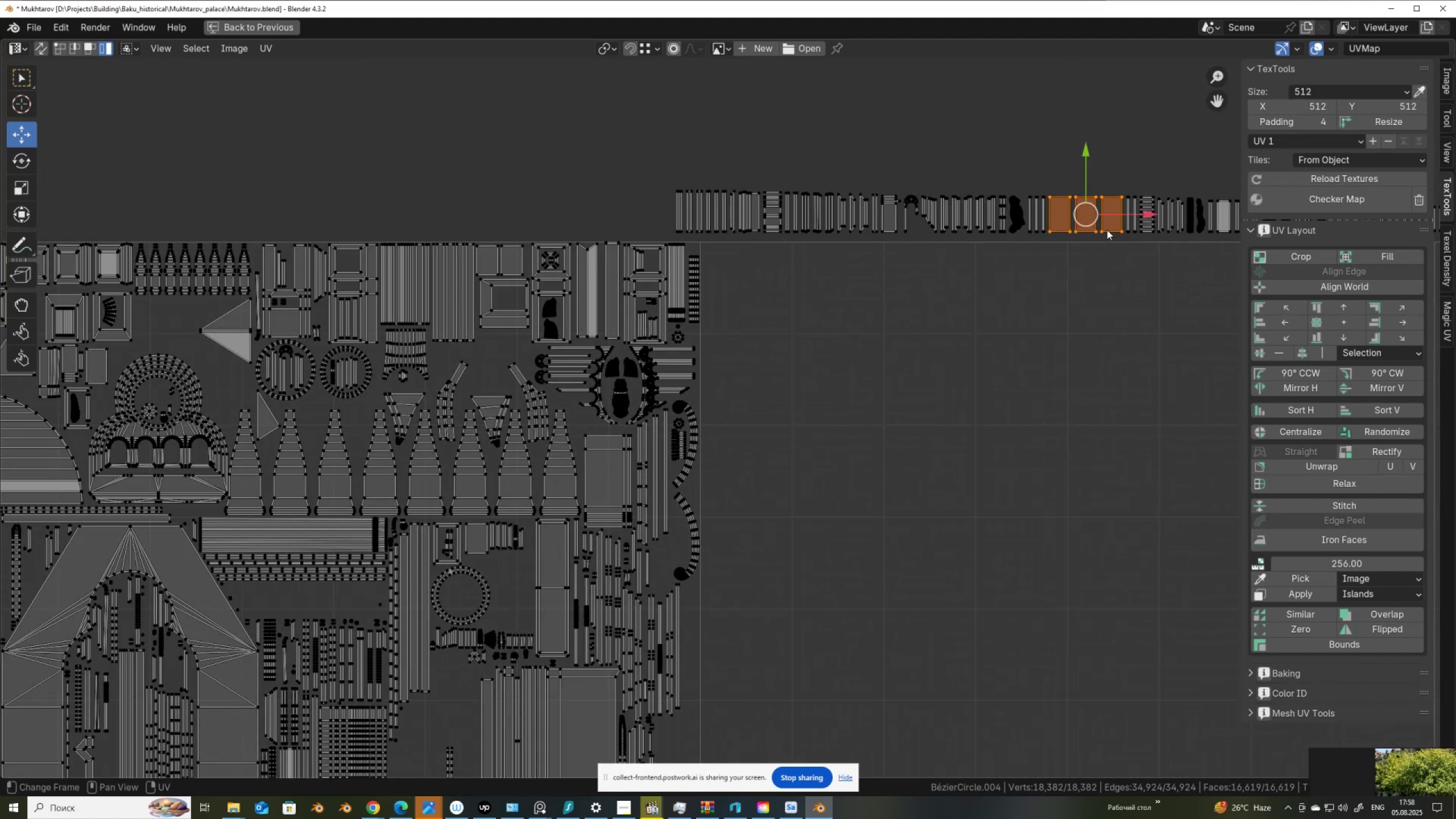 
key(G)
 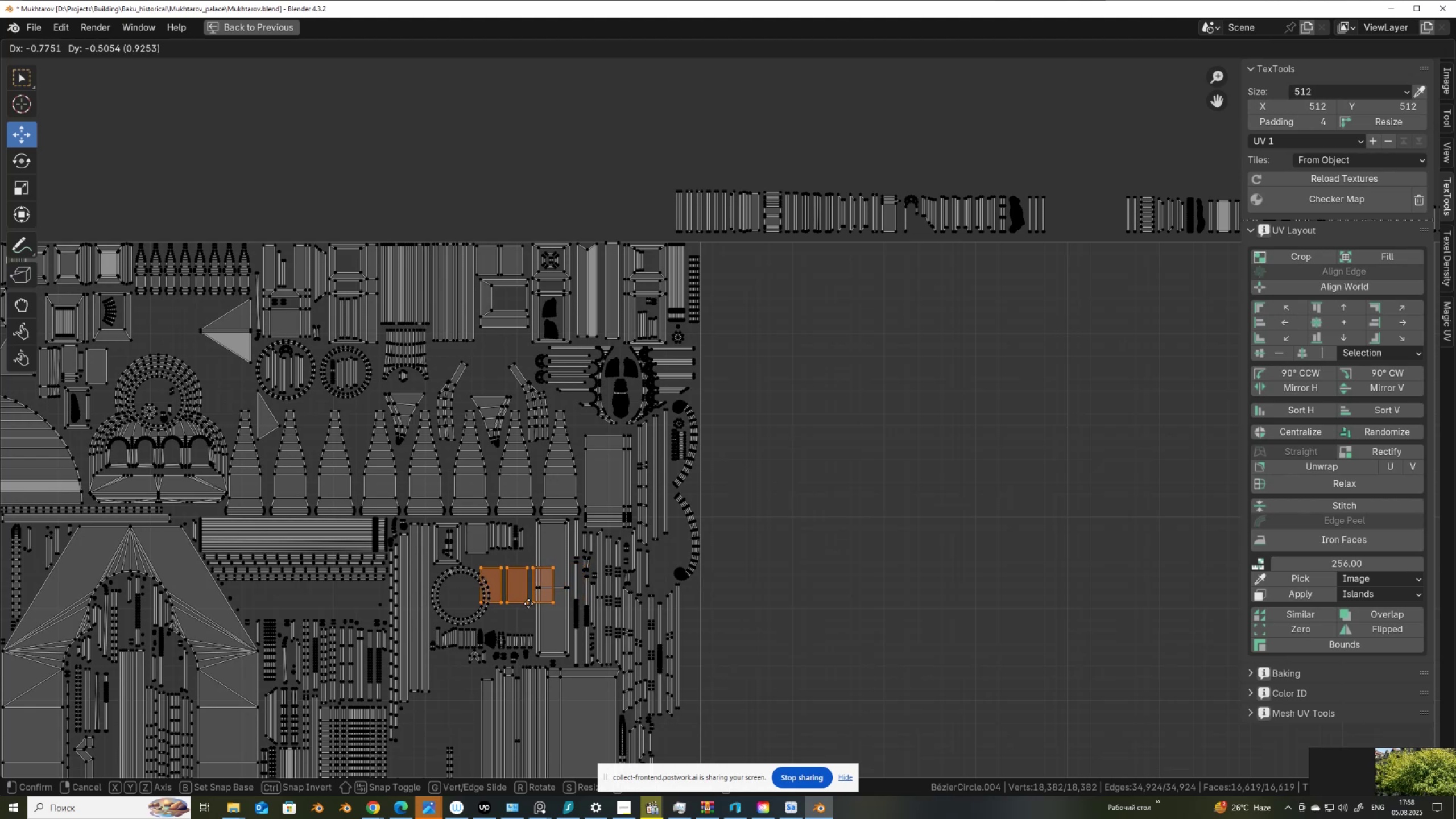 
left_click([507, 607])
 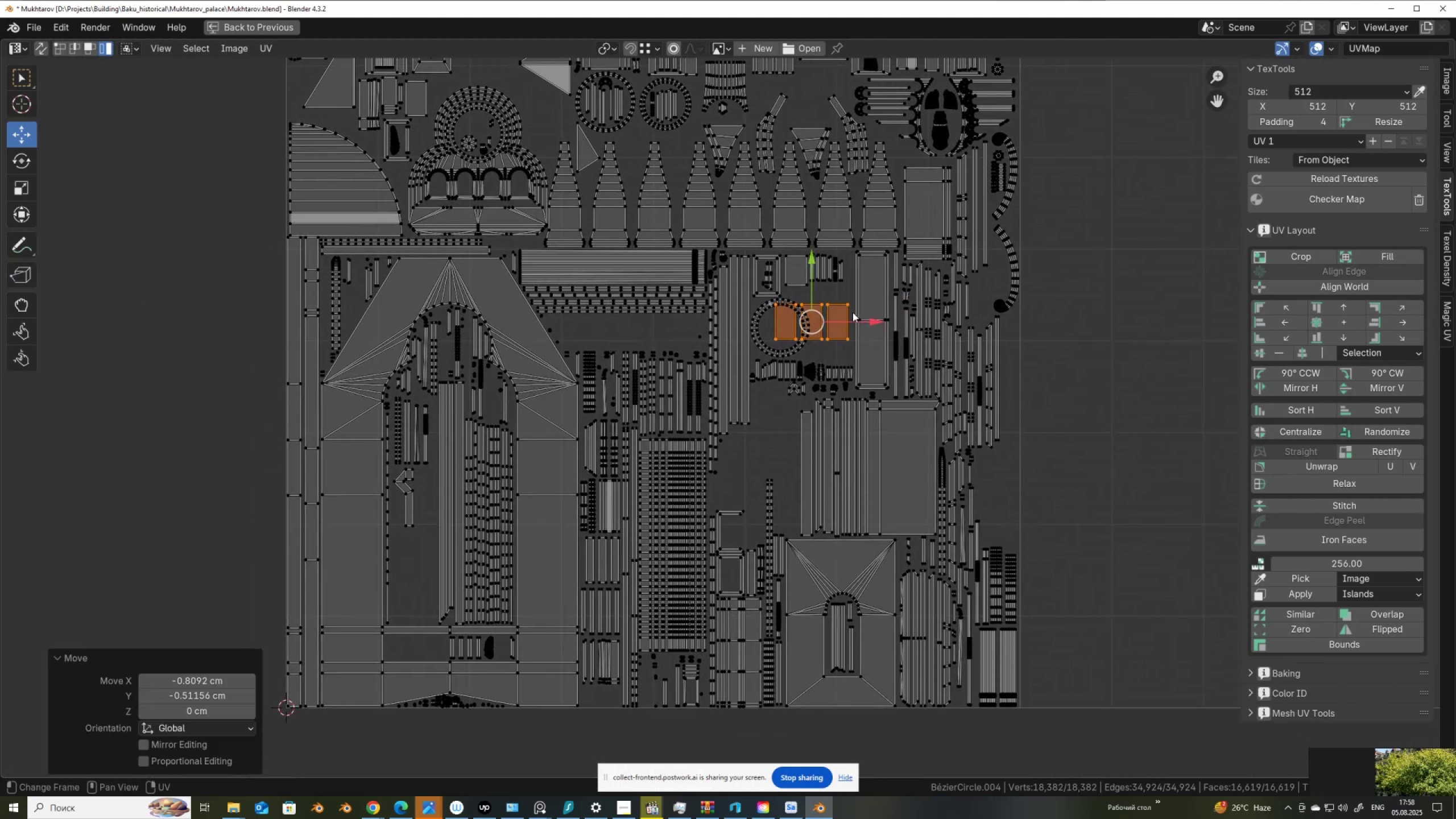 
scroll: coordinate [853, 312], scroll_direction: up, amount: 1.0
 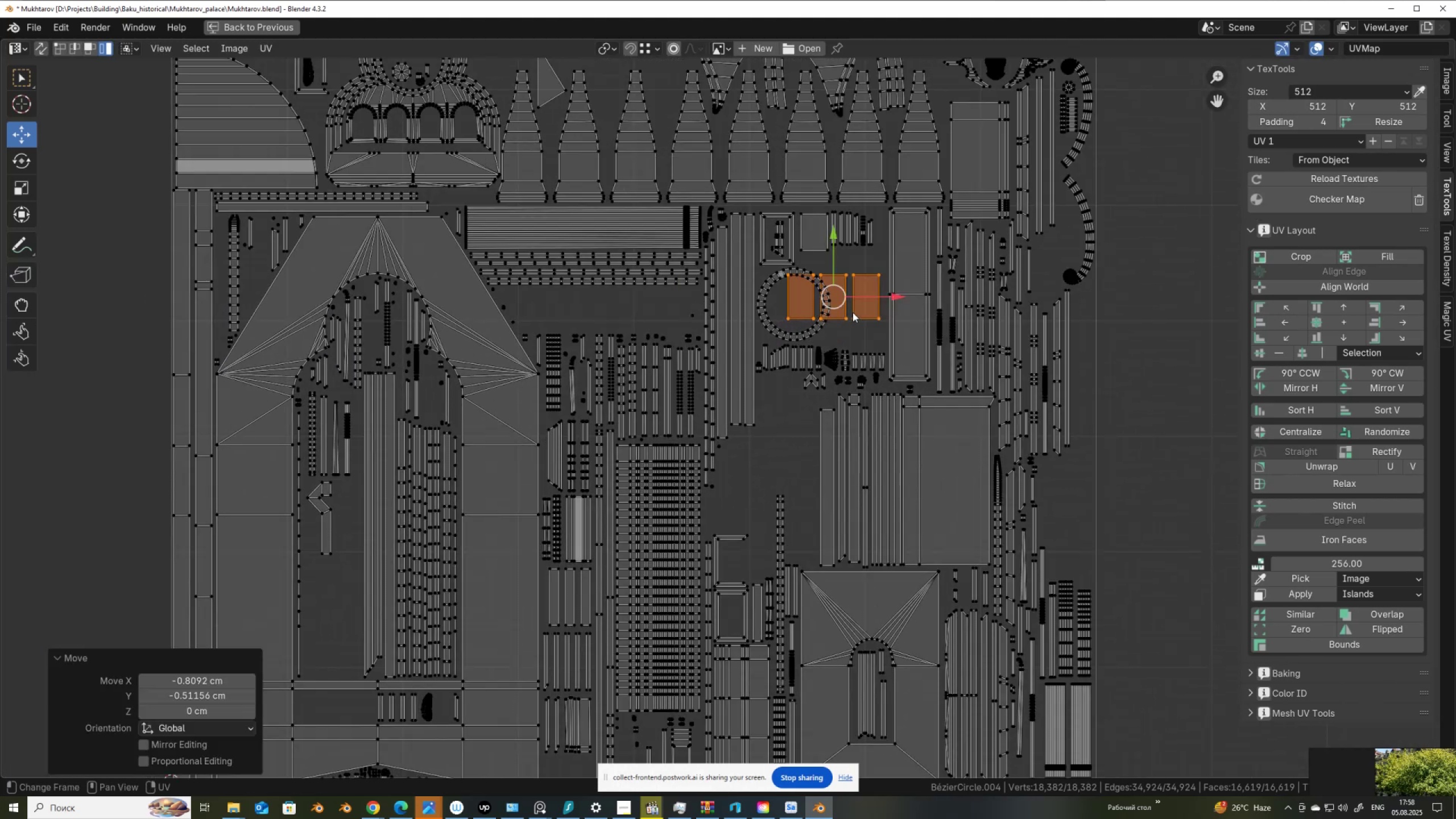 
key(G)
 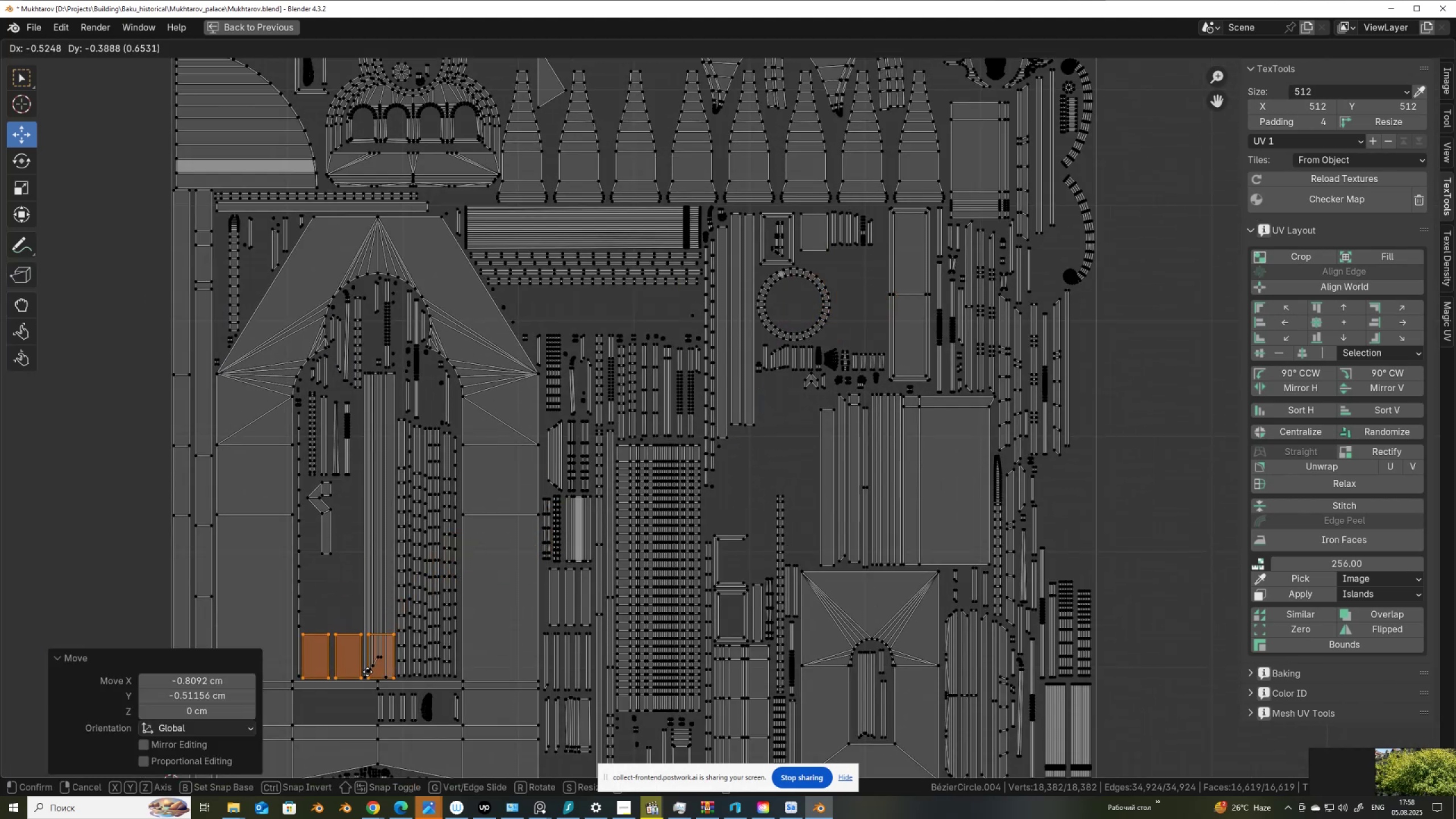 
left_click([367, 672])
 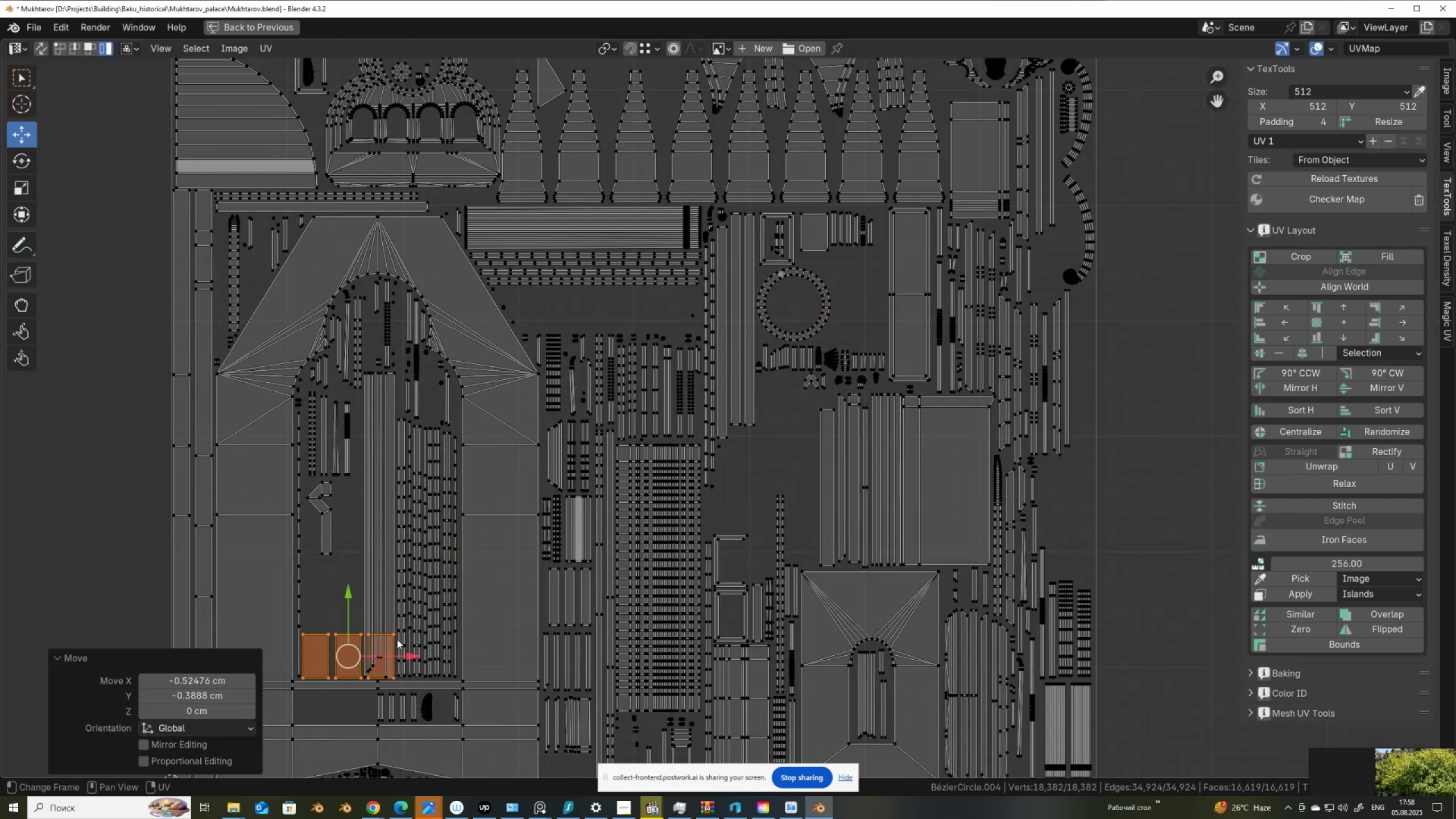 
scroll: coordinate [415, 631], scroll_direction: down, amount: 2.0
 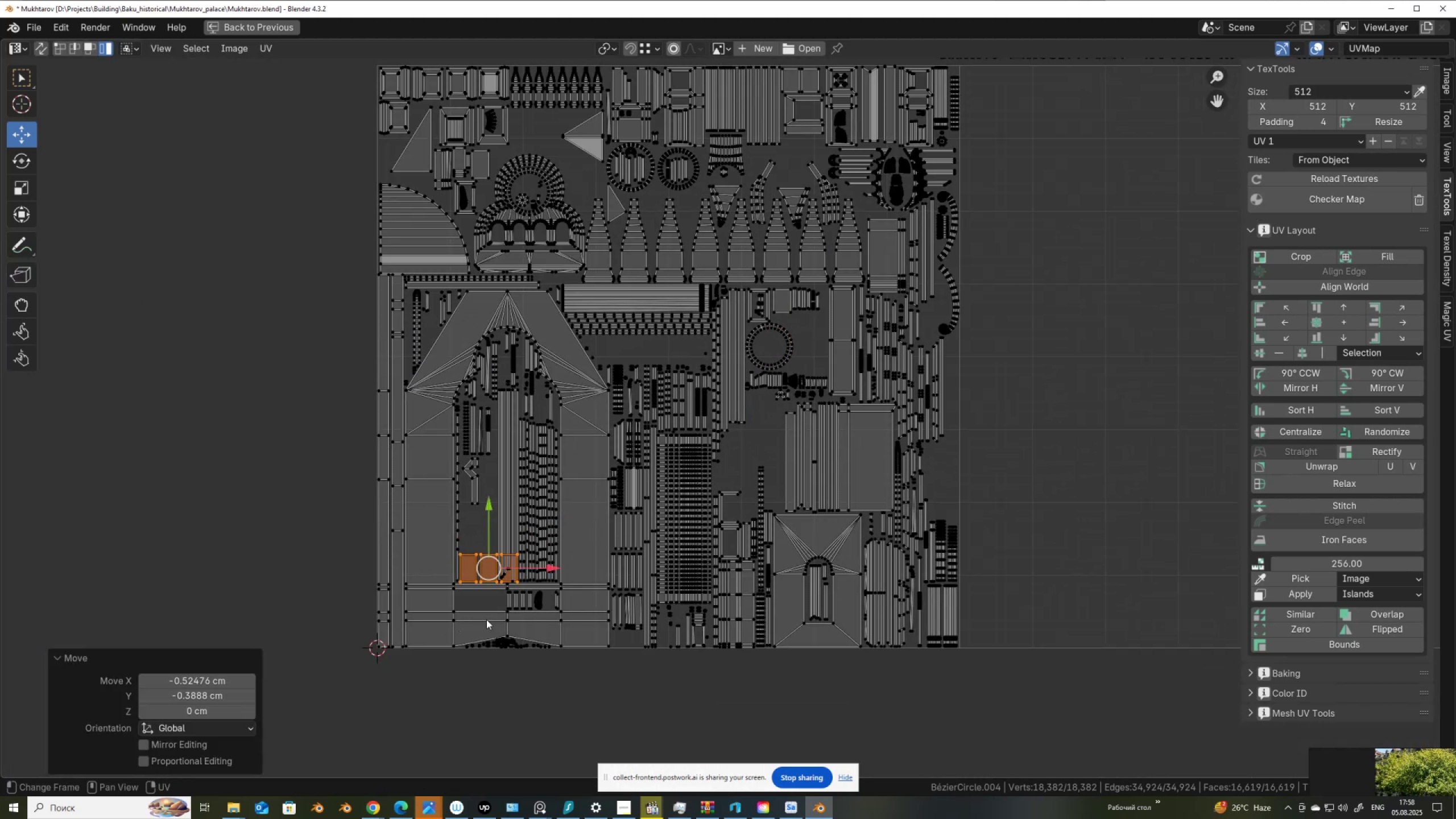 
scroll: coordinate [465, 670], scroll_direction: up, amount: 2.0
 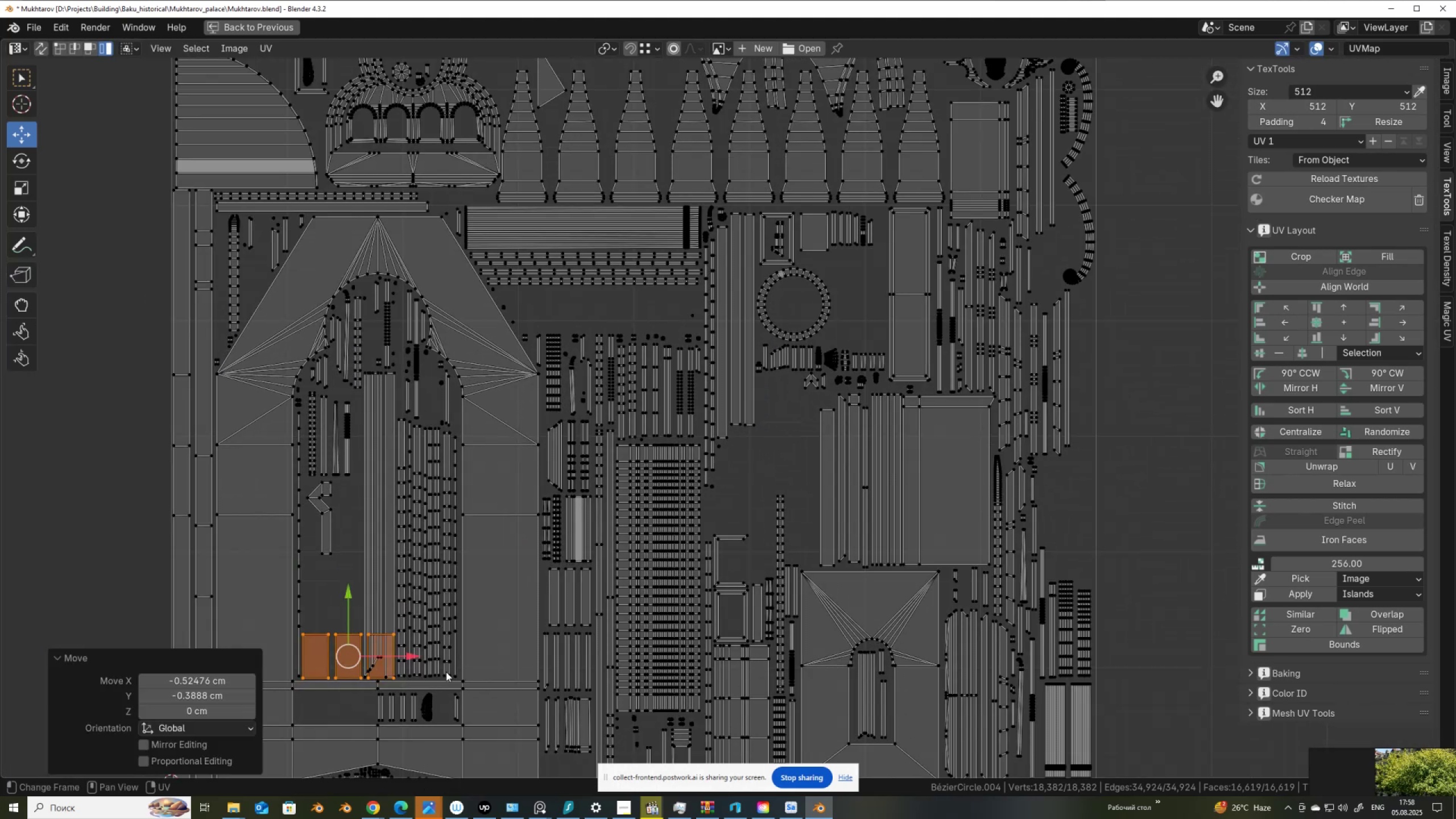 
key(Control+Space)
 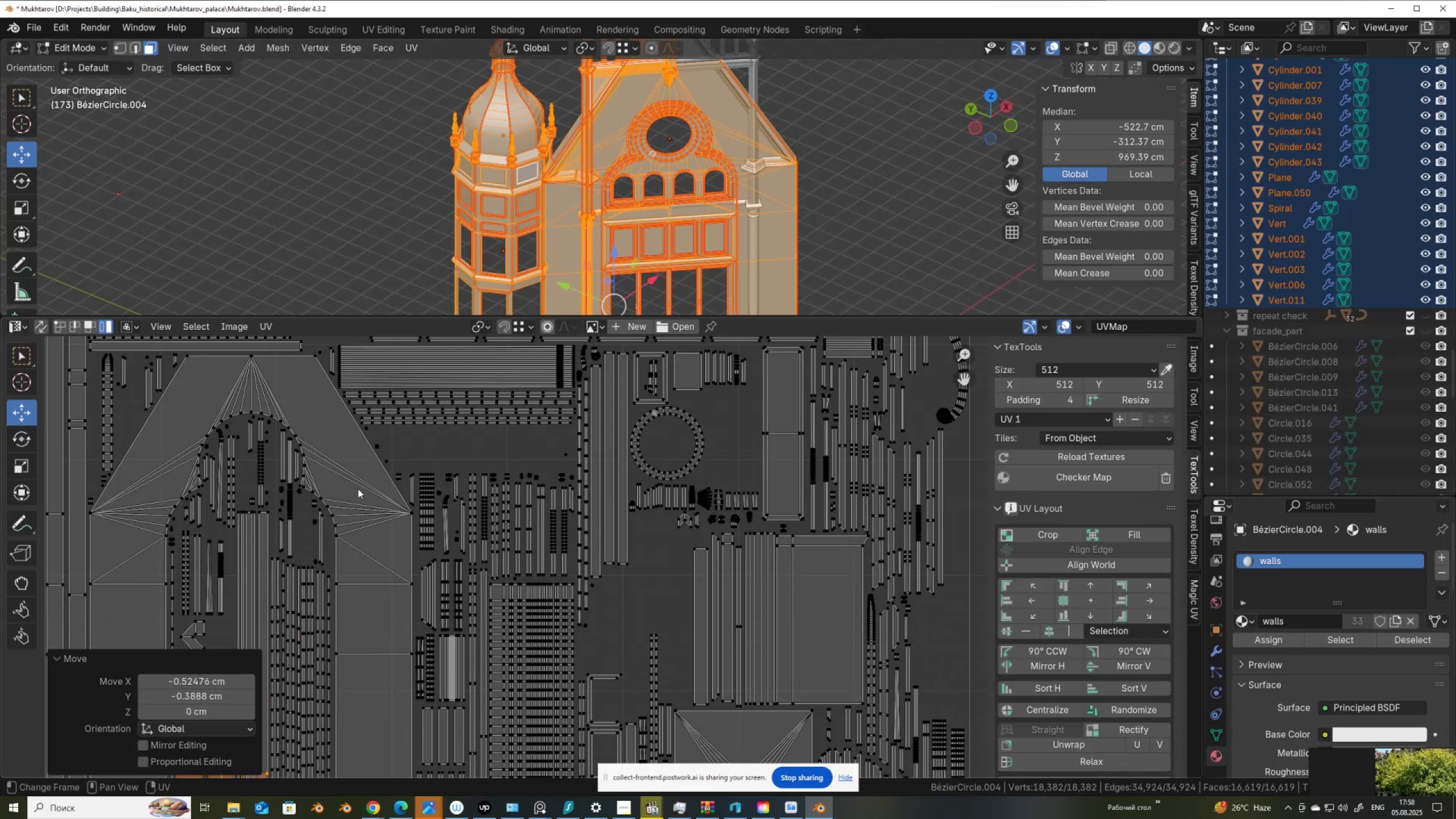 
scroll: coordinate [369, 476], scroll_direction: down, amount: 6.0
 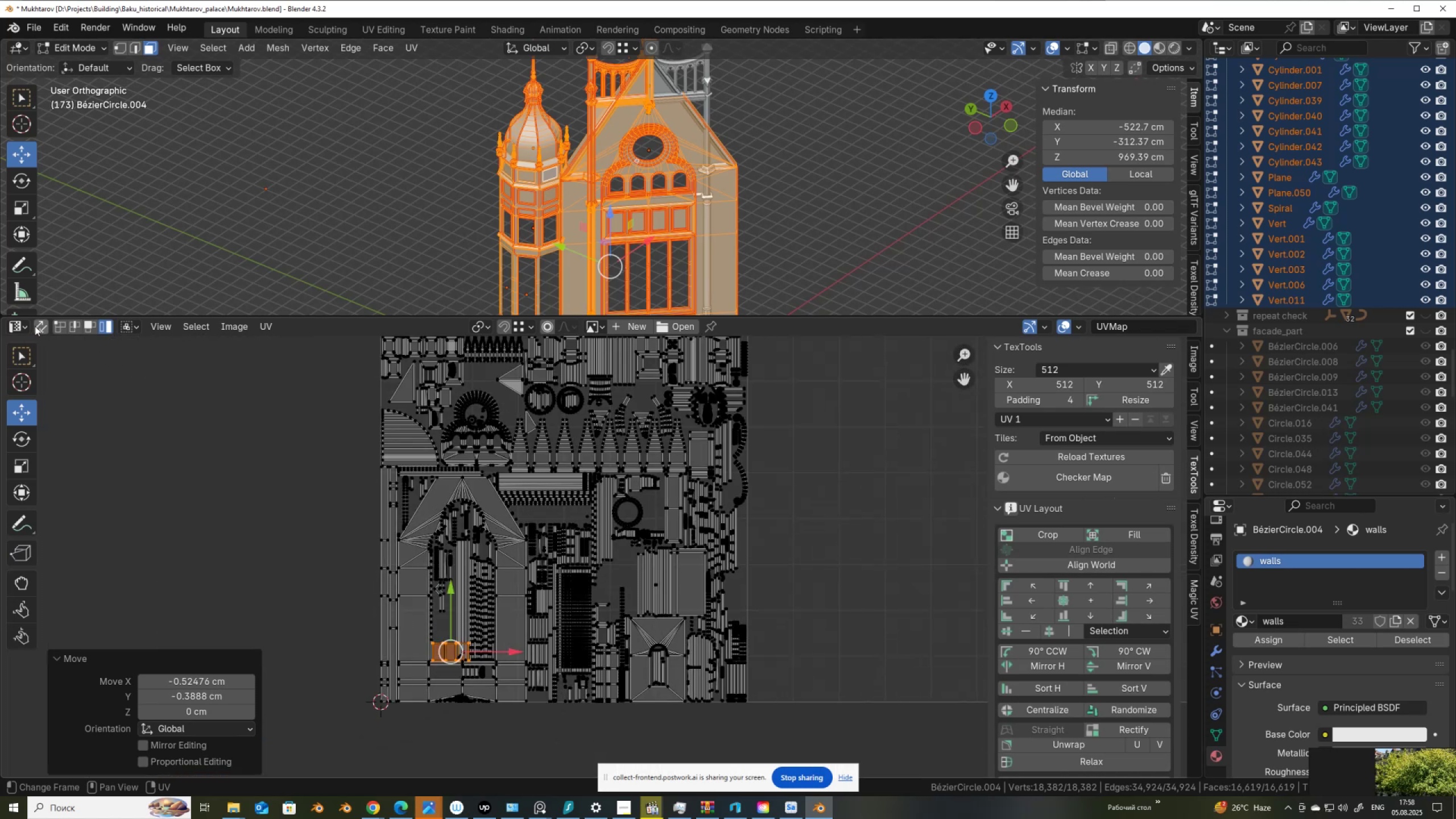 
scroll: coordinate [508, 710], scroll_direction: up, amount: 1.0
 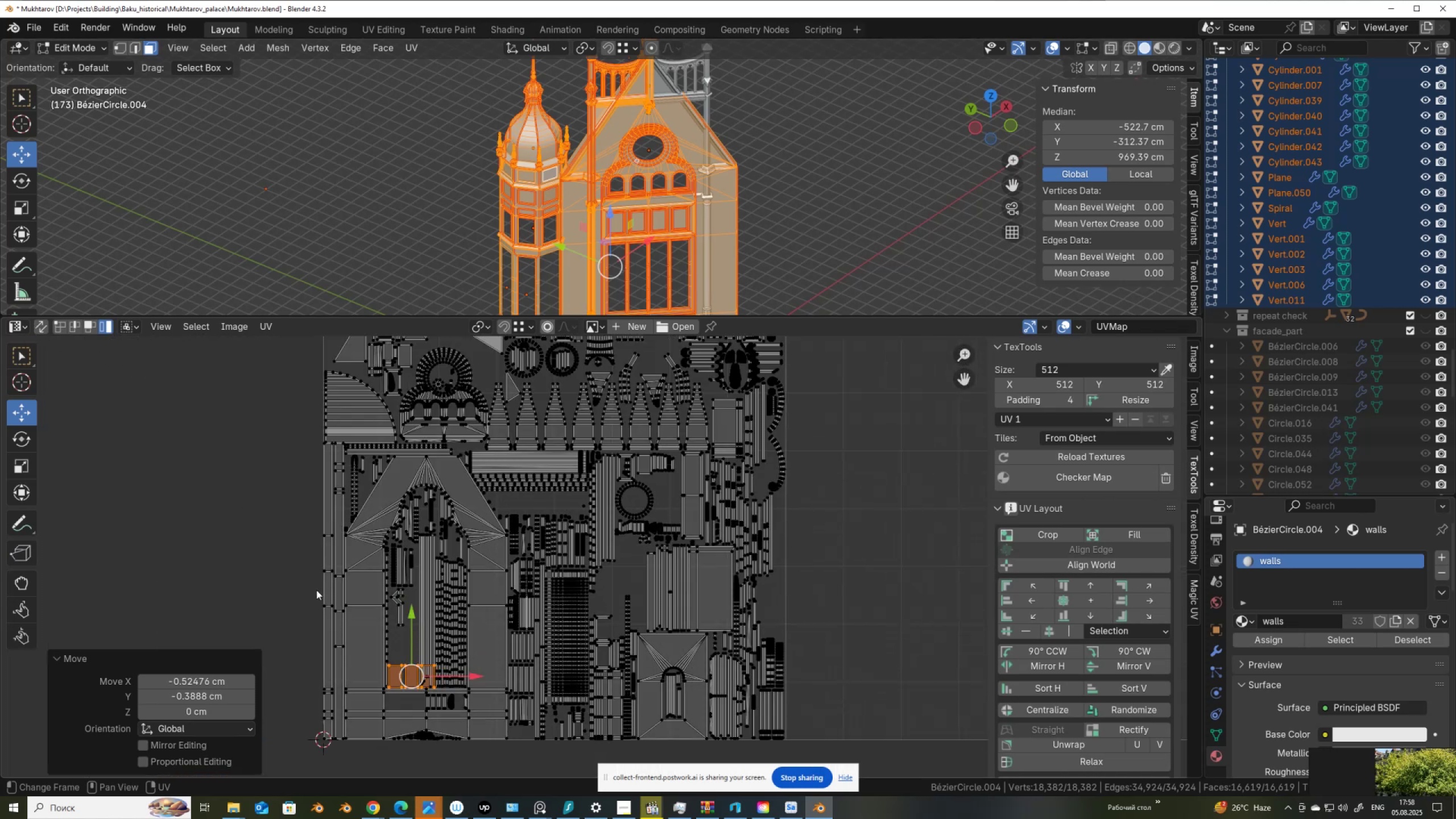 
scroll: coordinate [483, 555], scroll_direction: down, amount: 1.0
 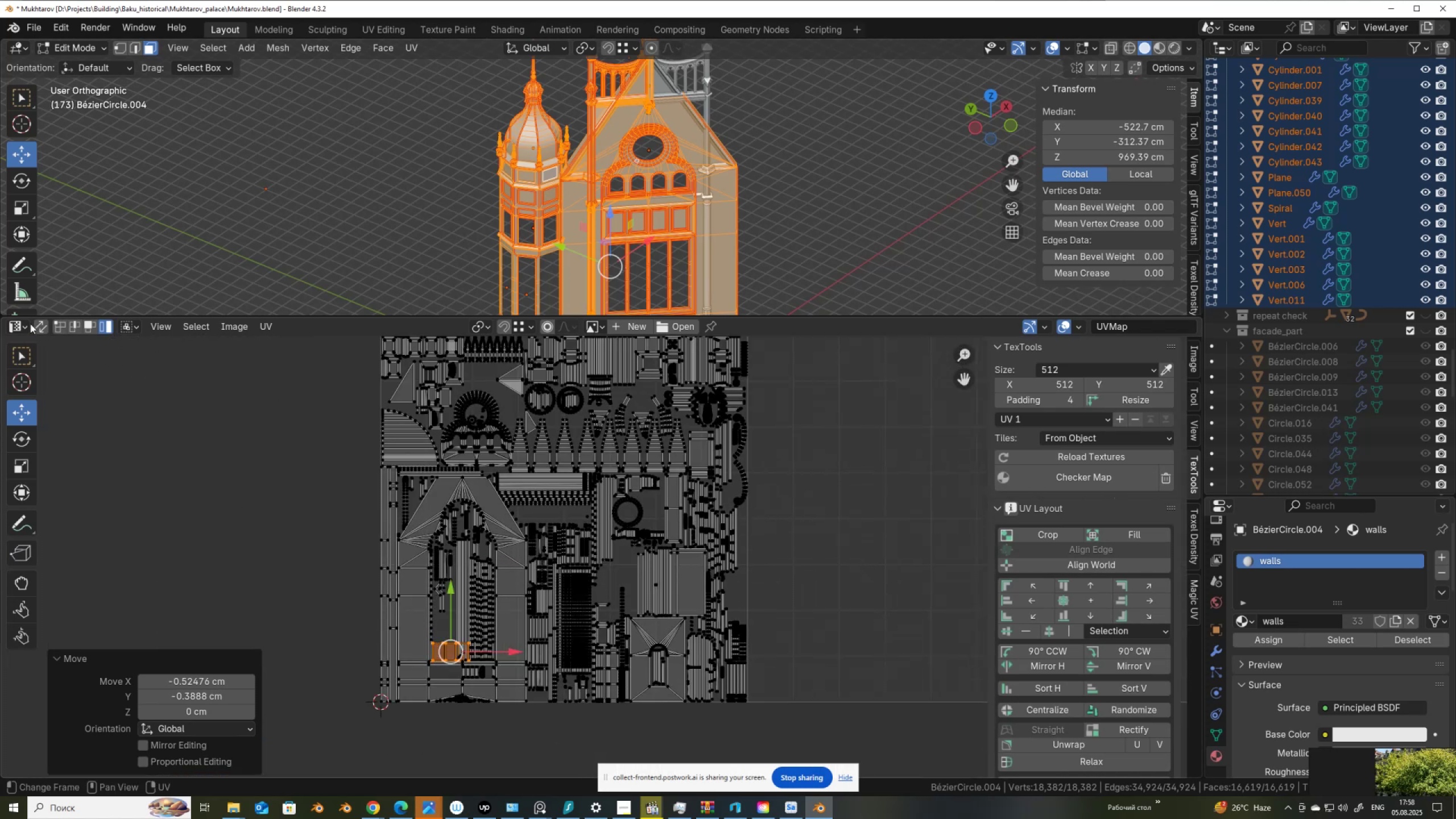 
left_click([41, 325])
 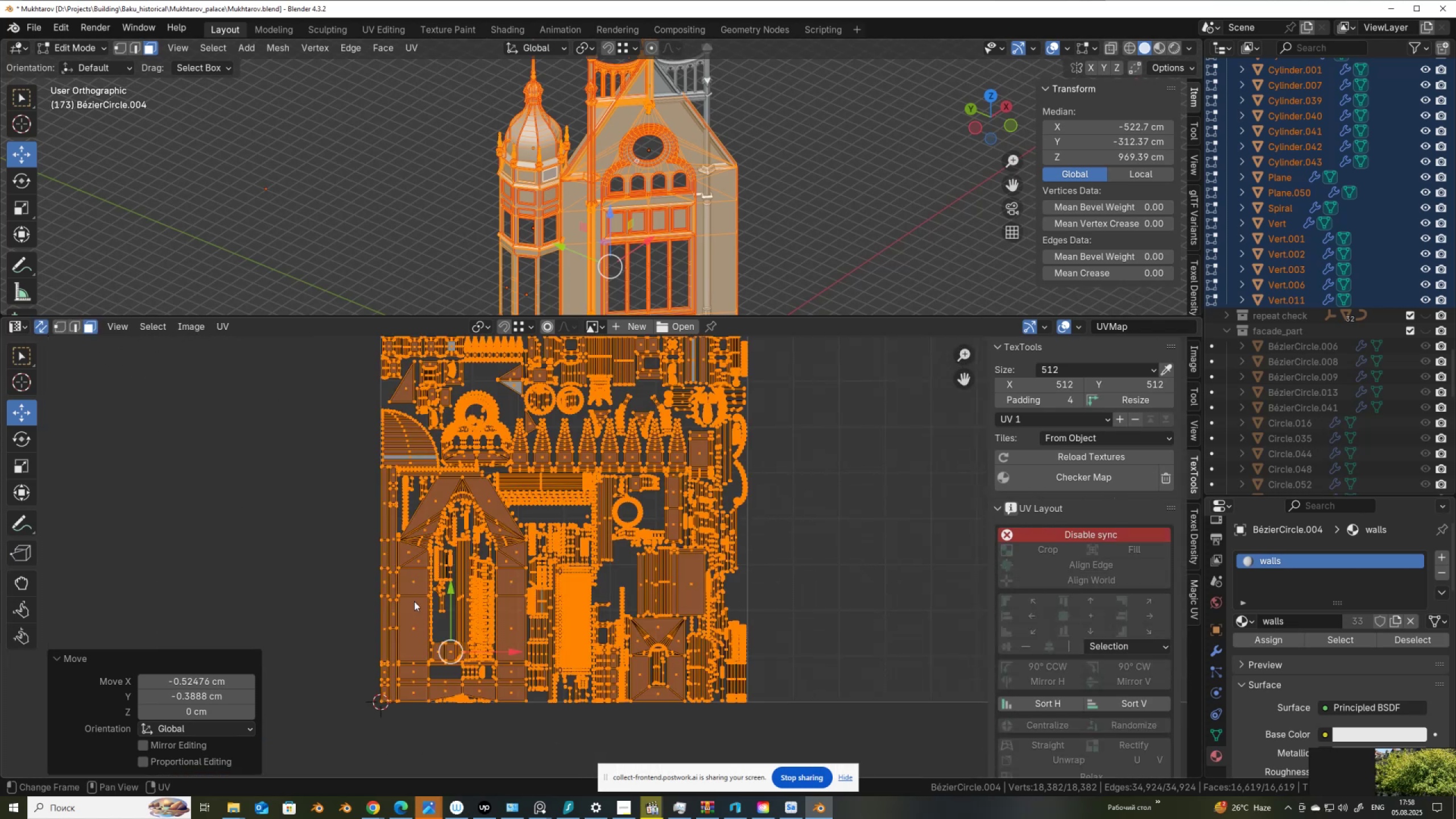 
scroll: coordinate [593, 557], scroll_direction: up, amount: 4.0
 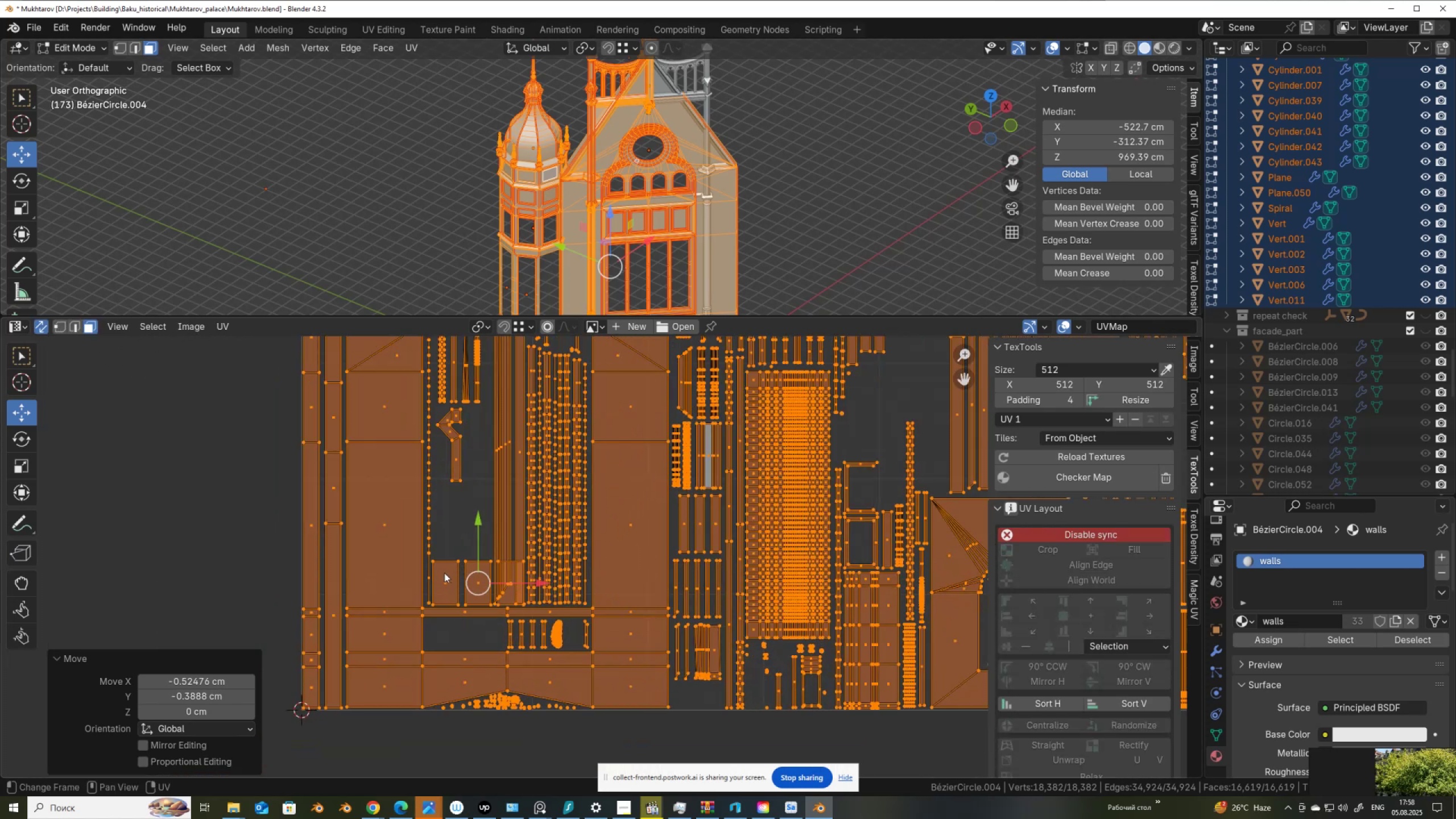 
left_click_drag(start_coordinate=[440, 575], to_coordinate=[504, 586])
 